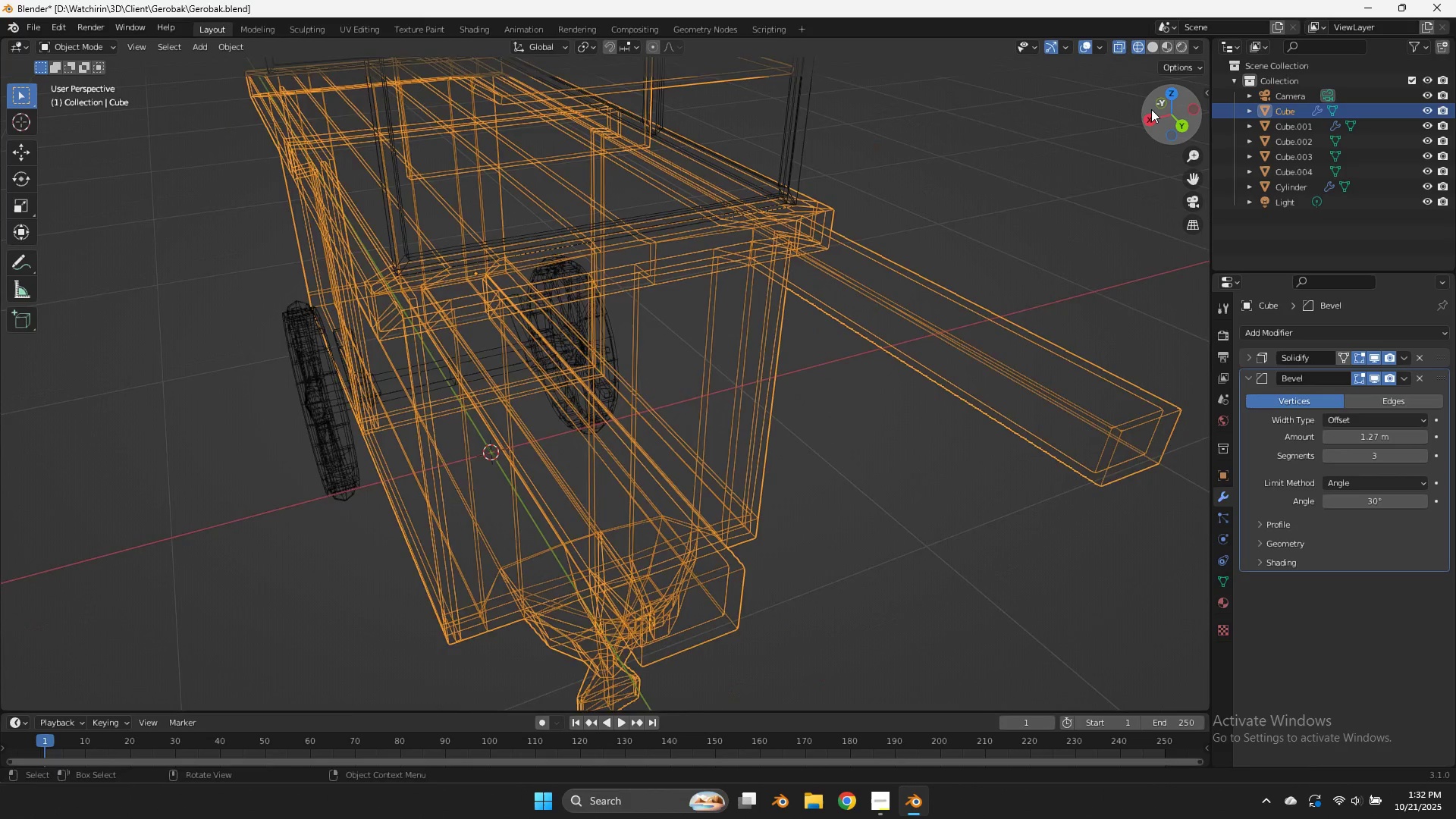 
scroll: coordinate [1151, 109], scroll_direction: down, amount: 2.0
 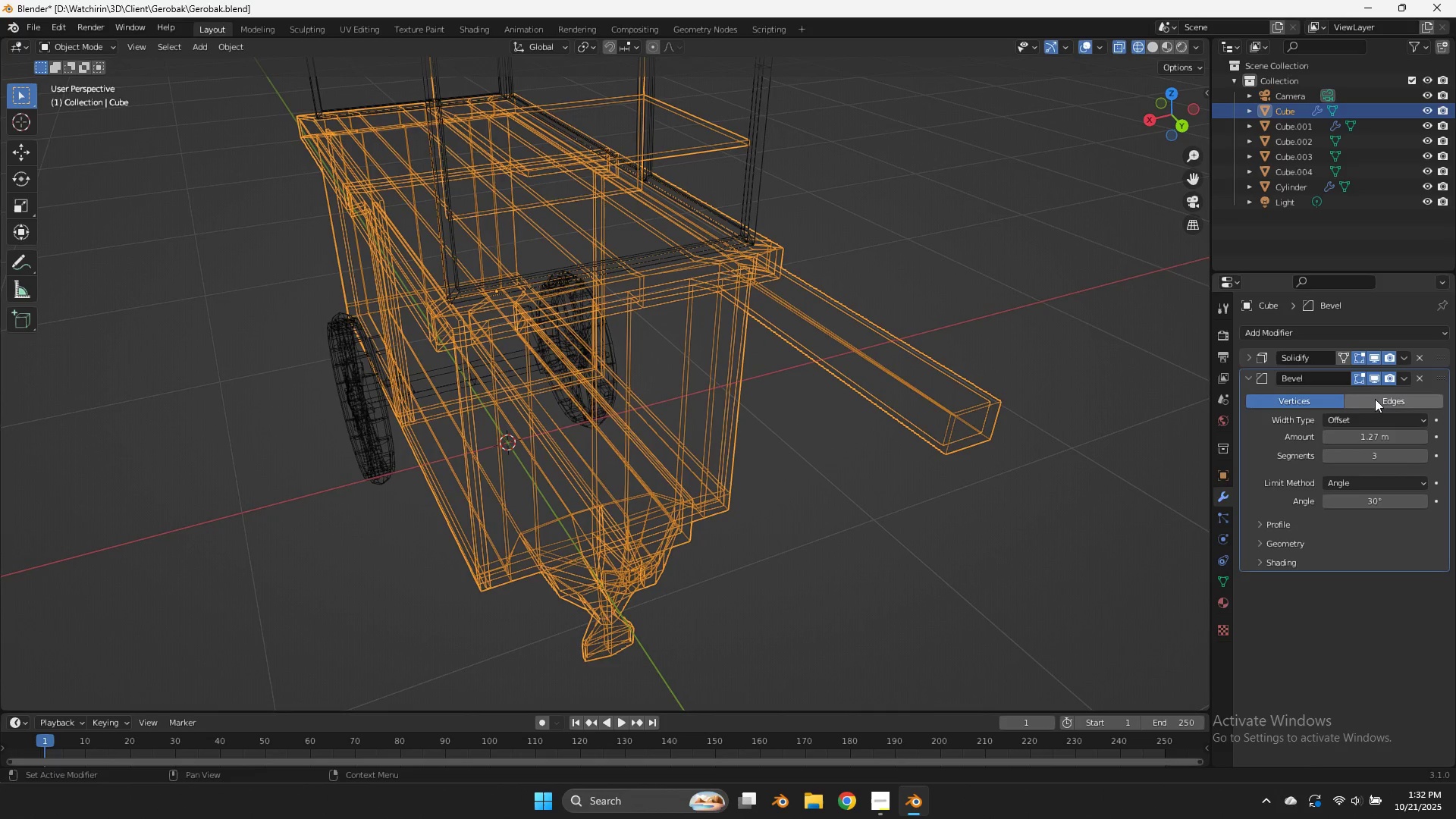 
left_click([1377, 396])
 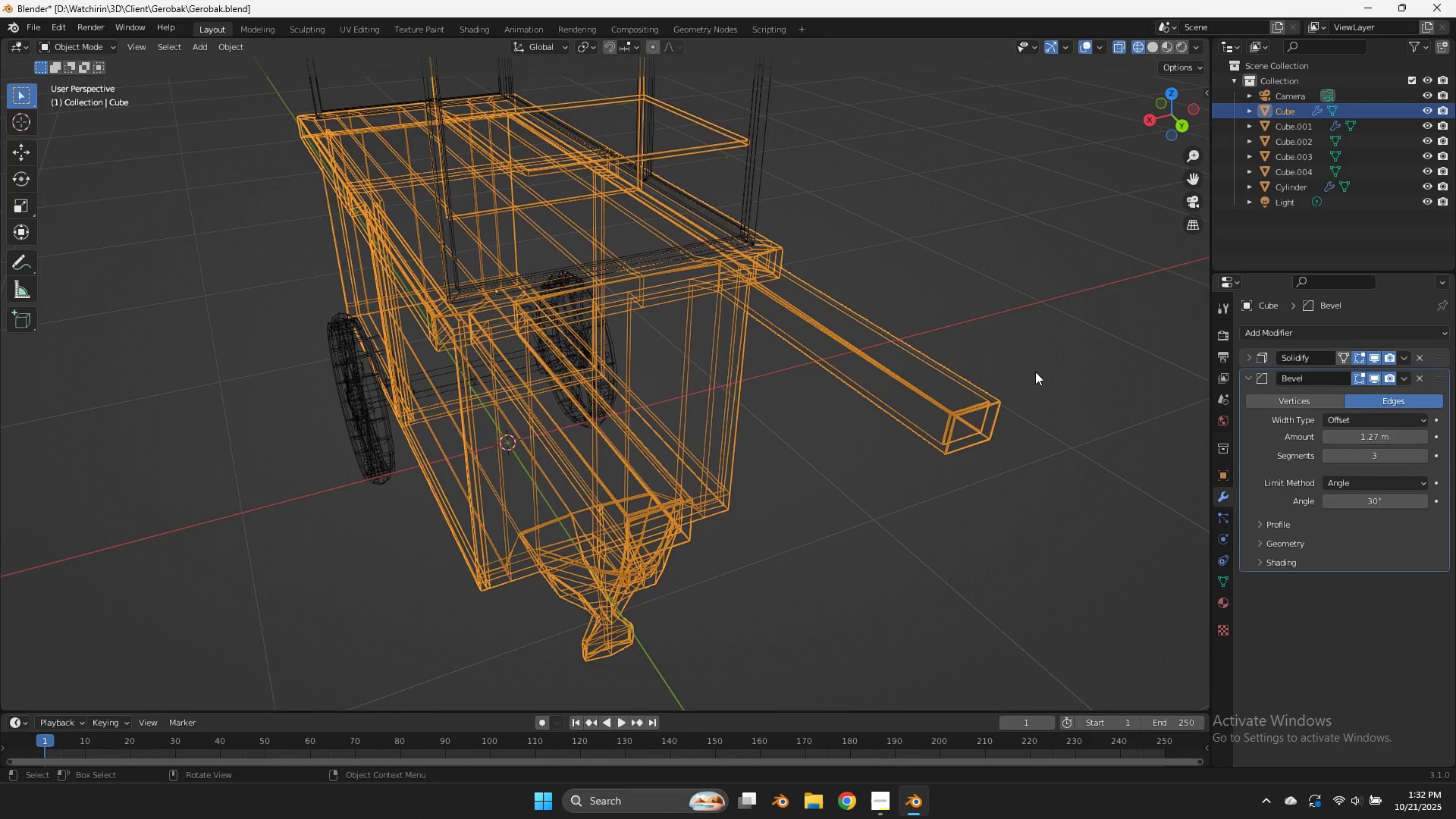 
scroll: coordinate [1035, 371], scroll_direction: up, amount: 2.0
 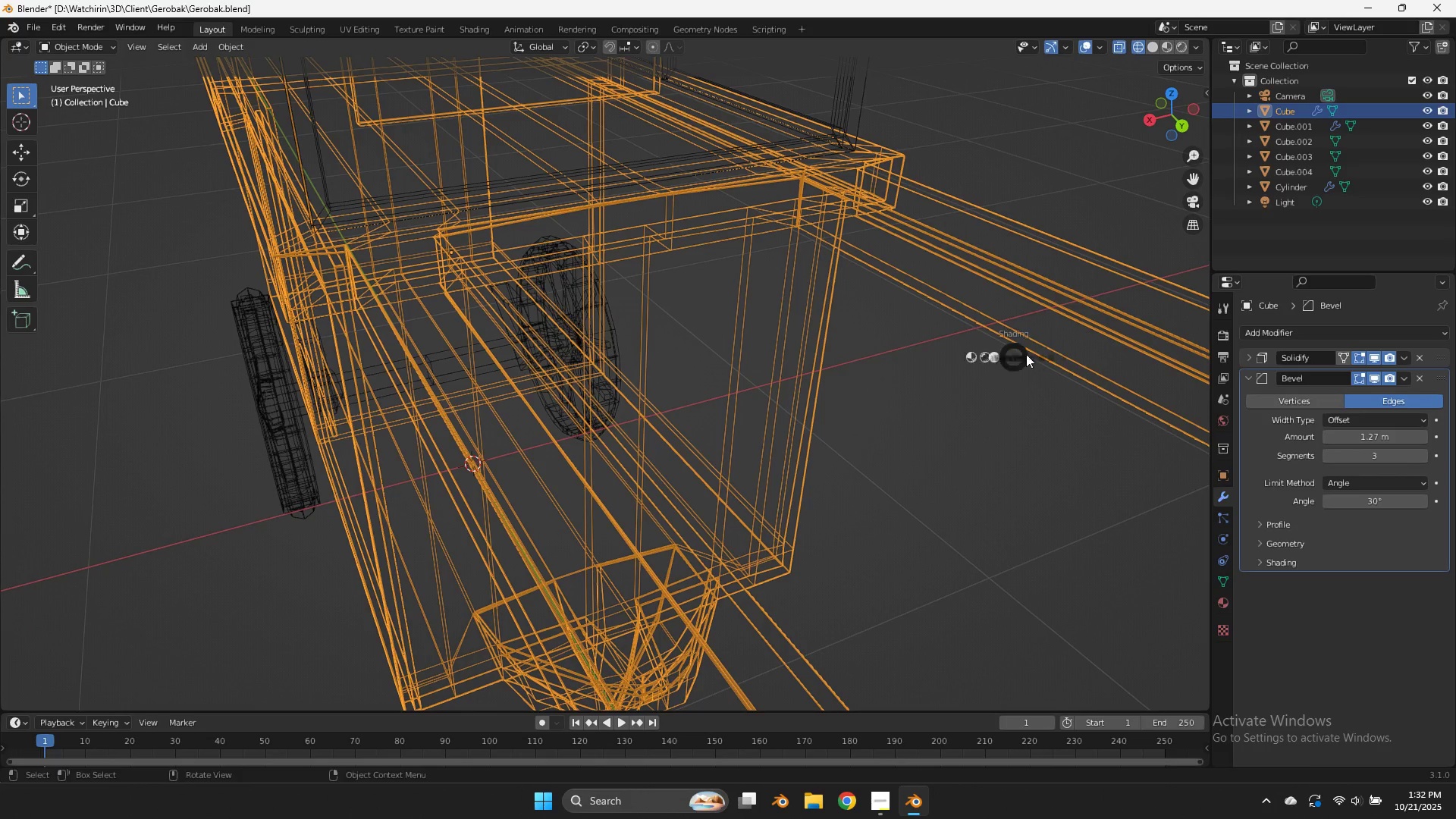 
key(Z)
 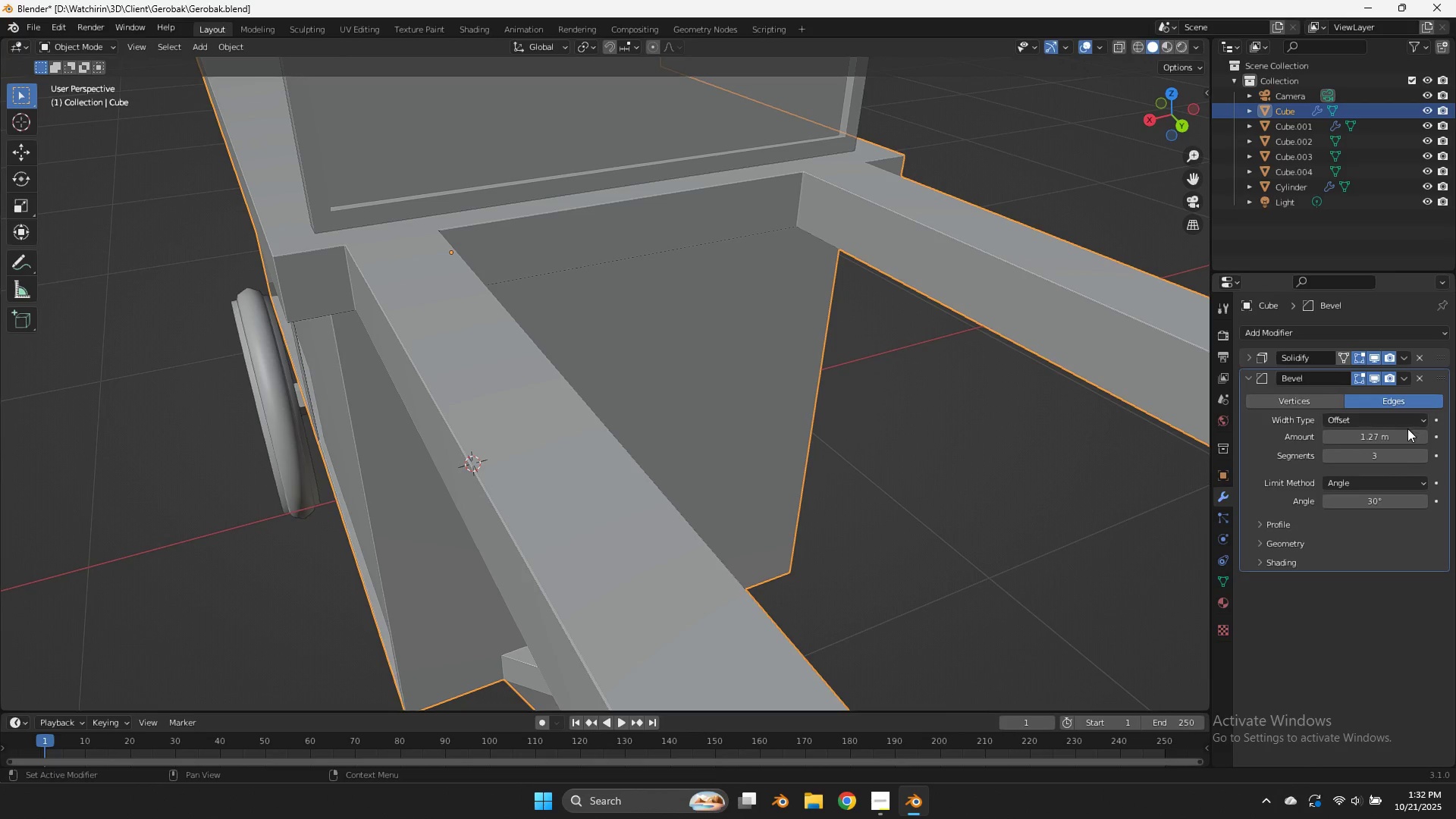 
left_click([1426, 435])
 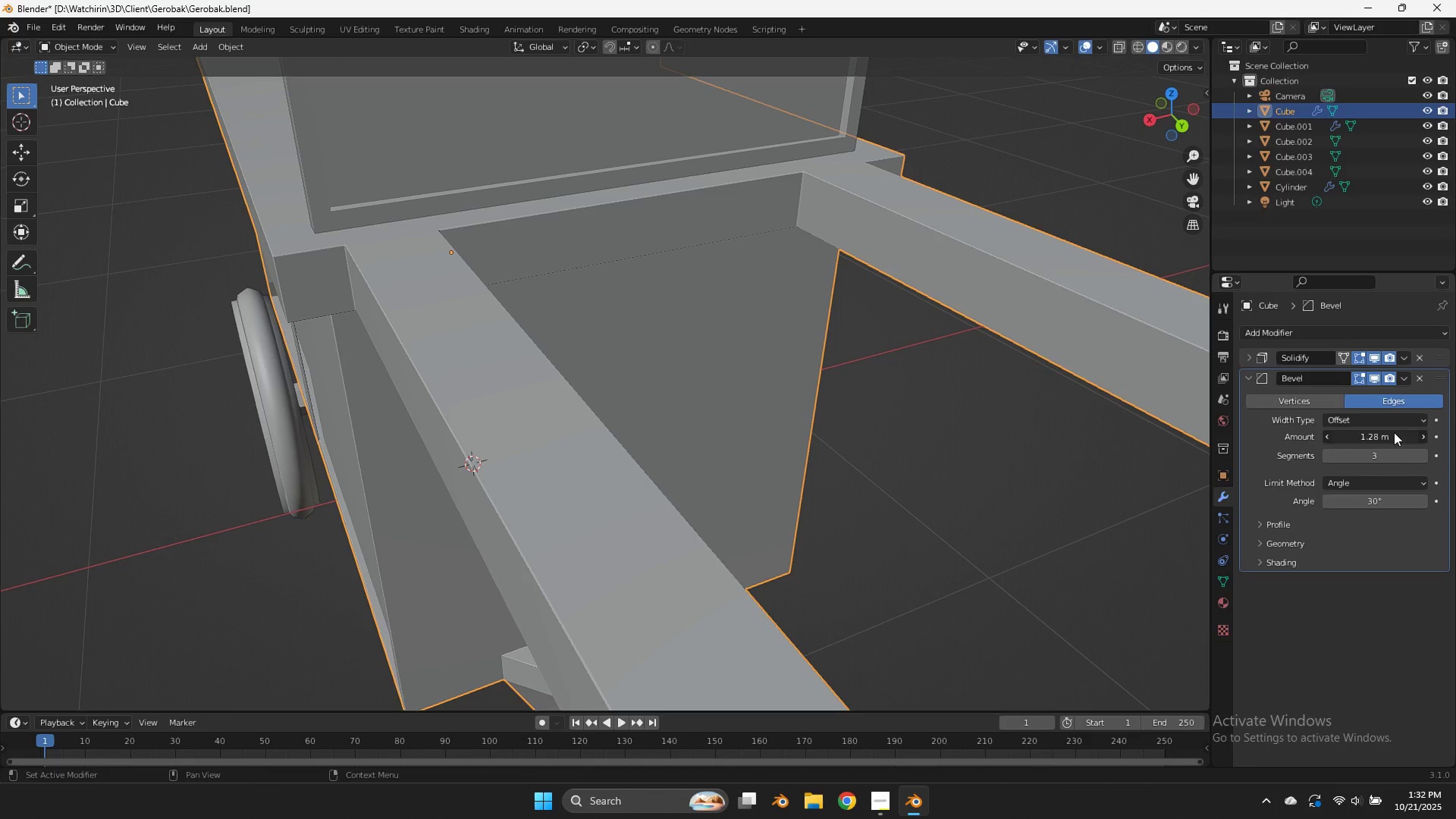 
left_click_drag(start_coordinate=[1385, 432], to_coordinate=[1402, 435])
 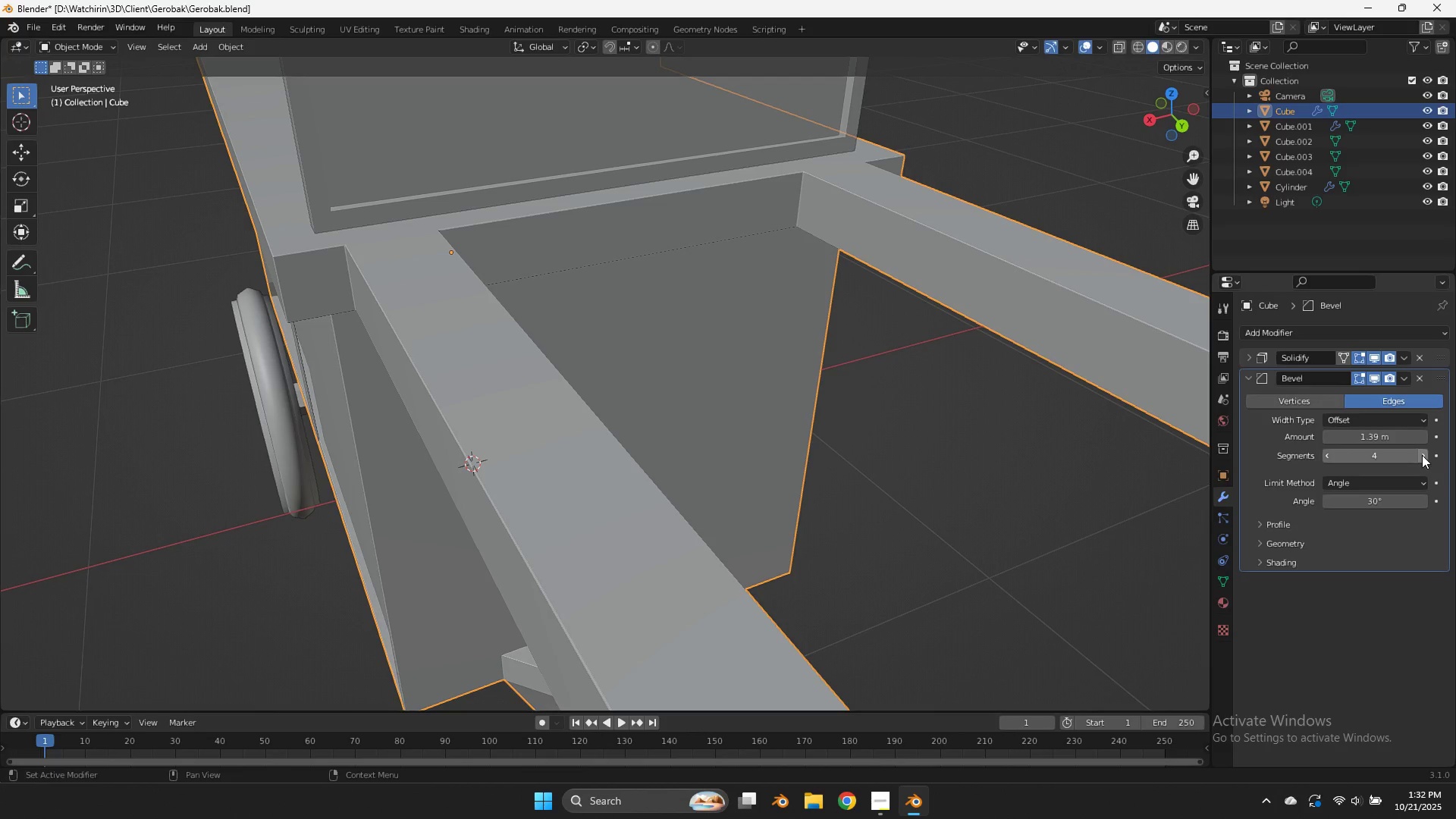 
double_click([1422, 455])
 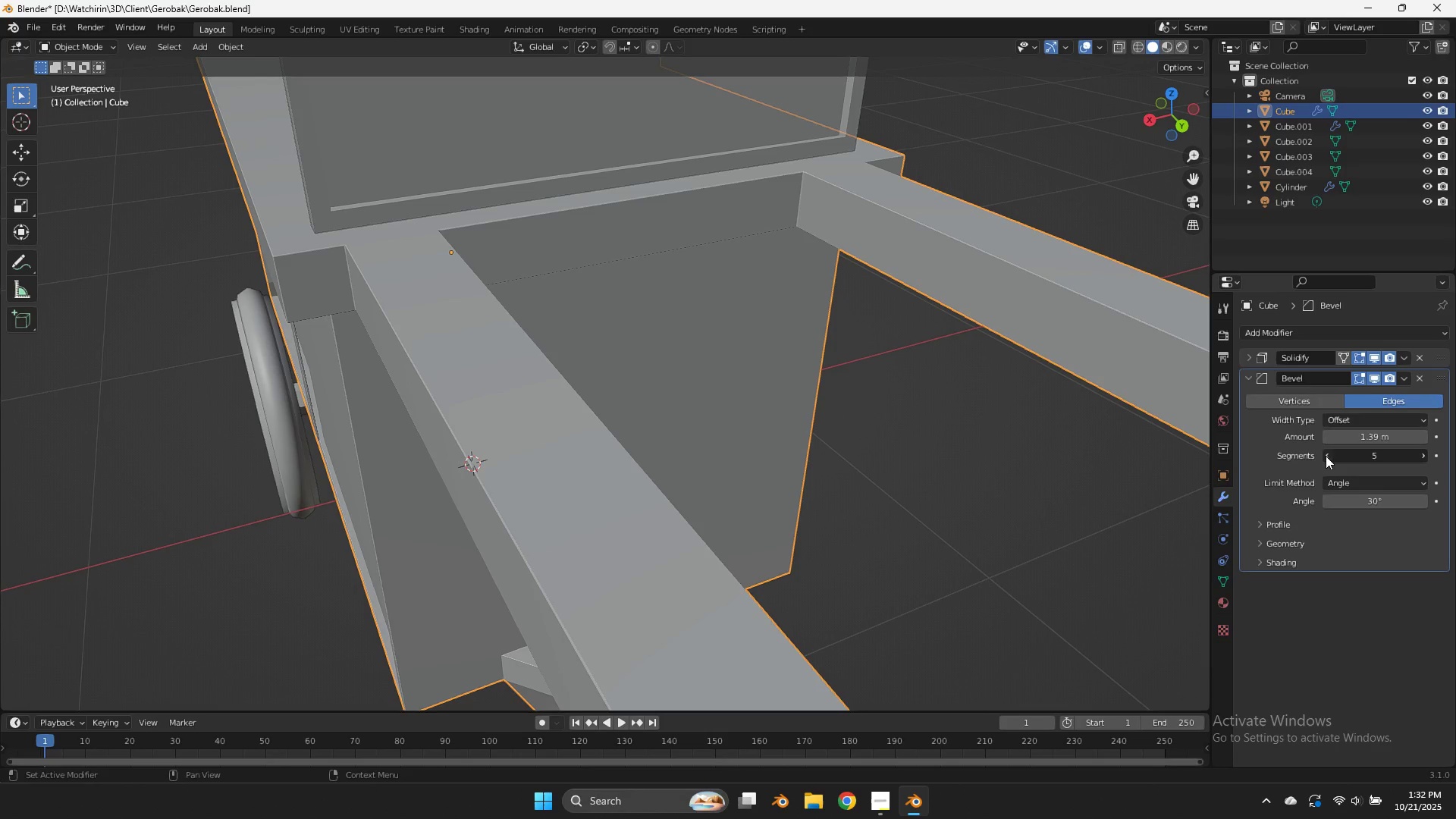 
double_click([1326, 456])
 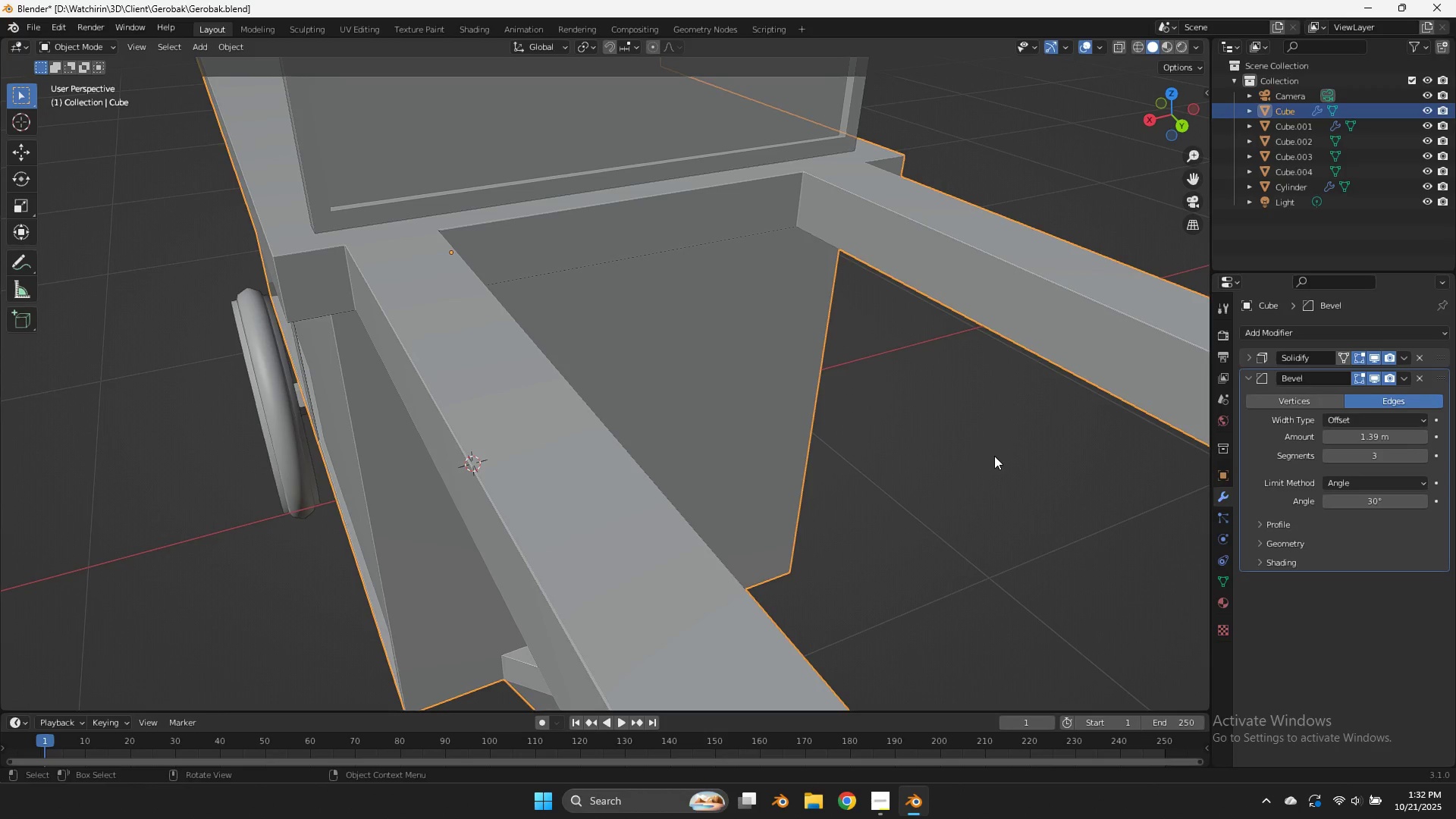 
triple_click([994, 456])
 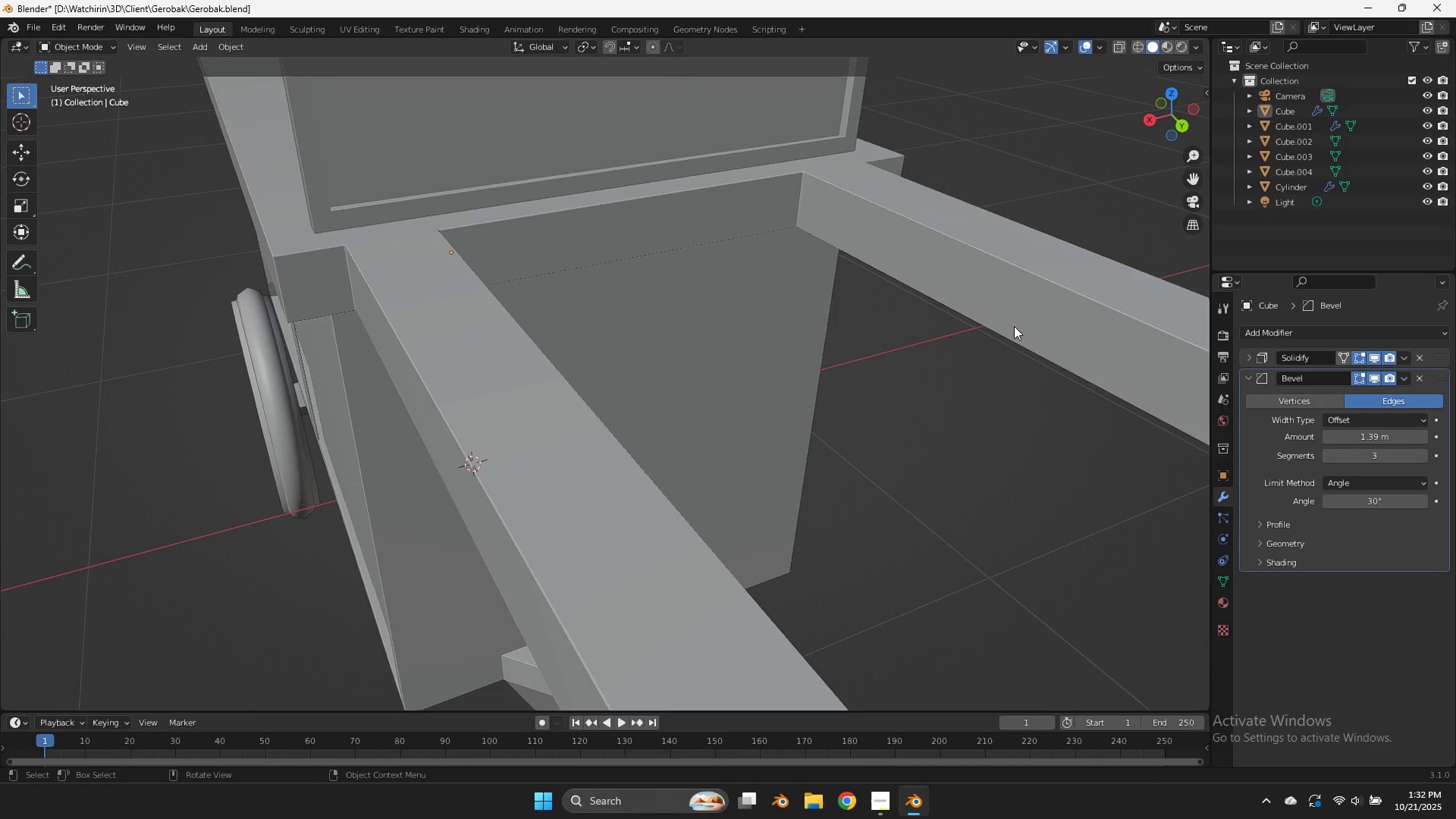 
key(Z)
 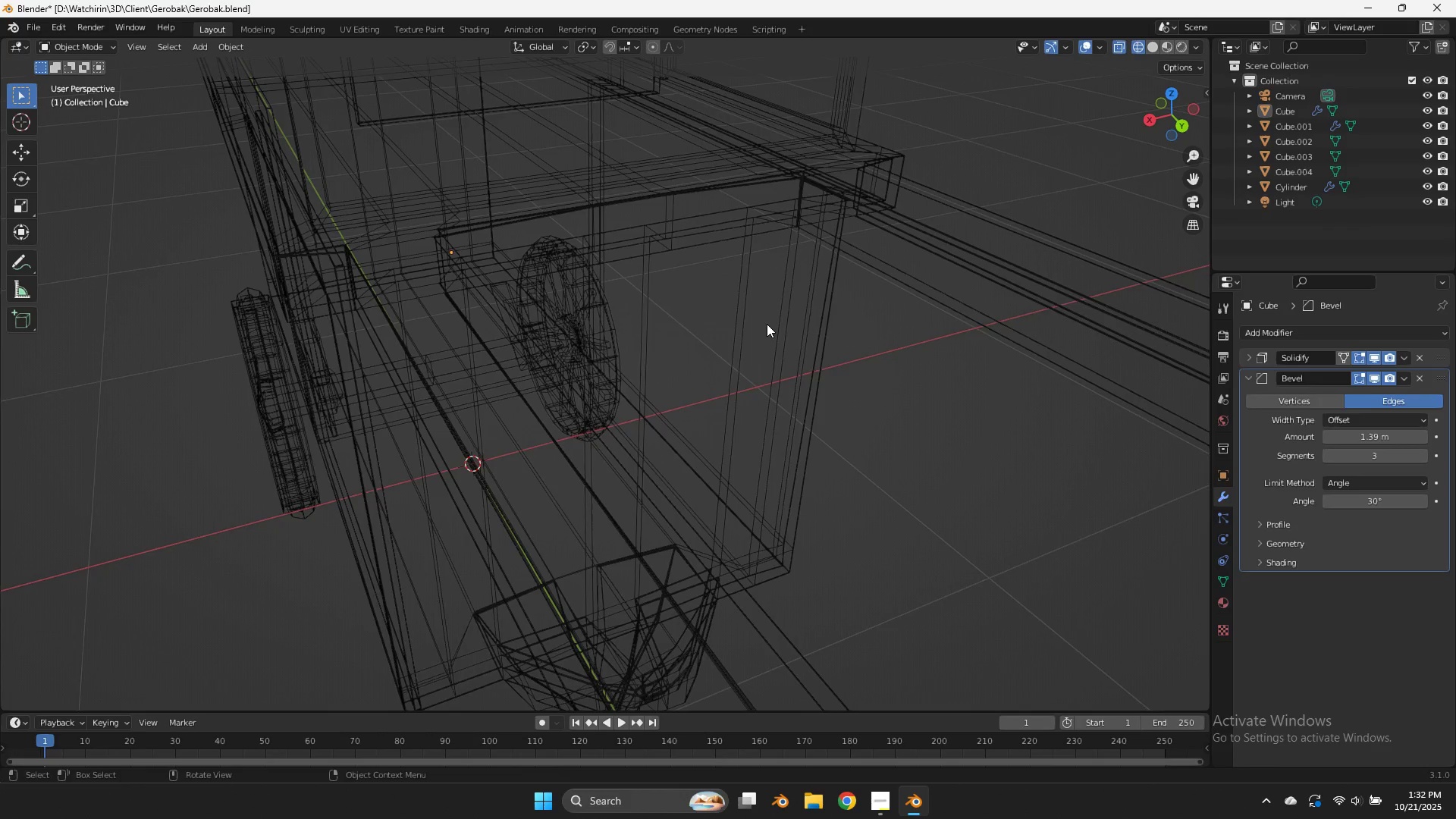 
scroll: coordinate [775, 321], scroll_direction: none, amount: 0.0
 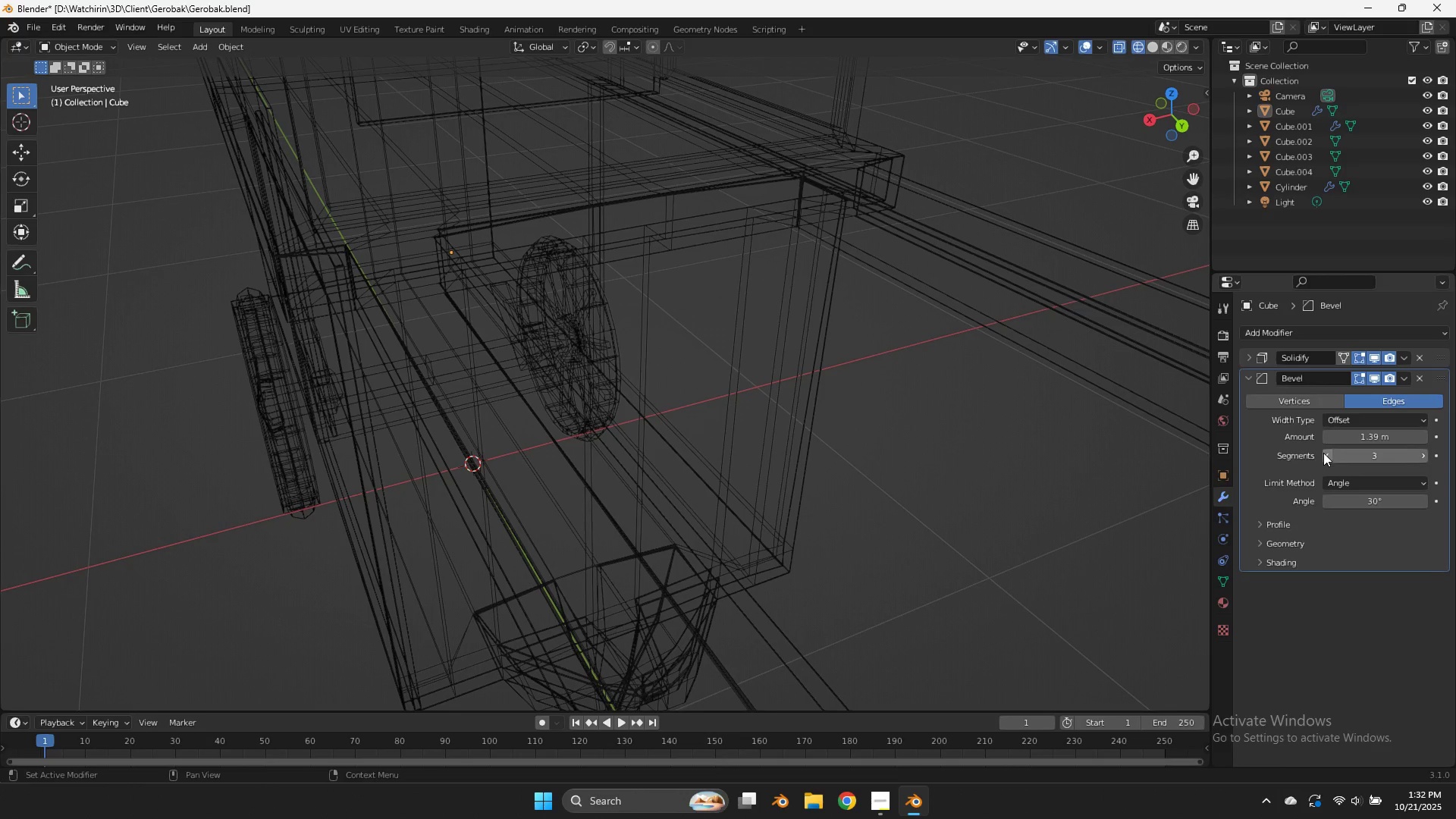 
left_click([1323, 455])
 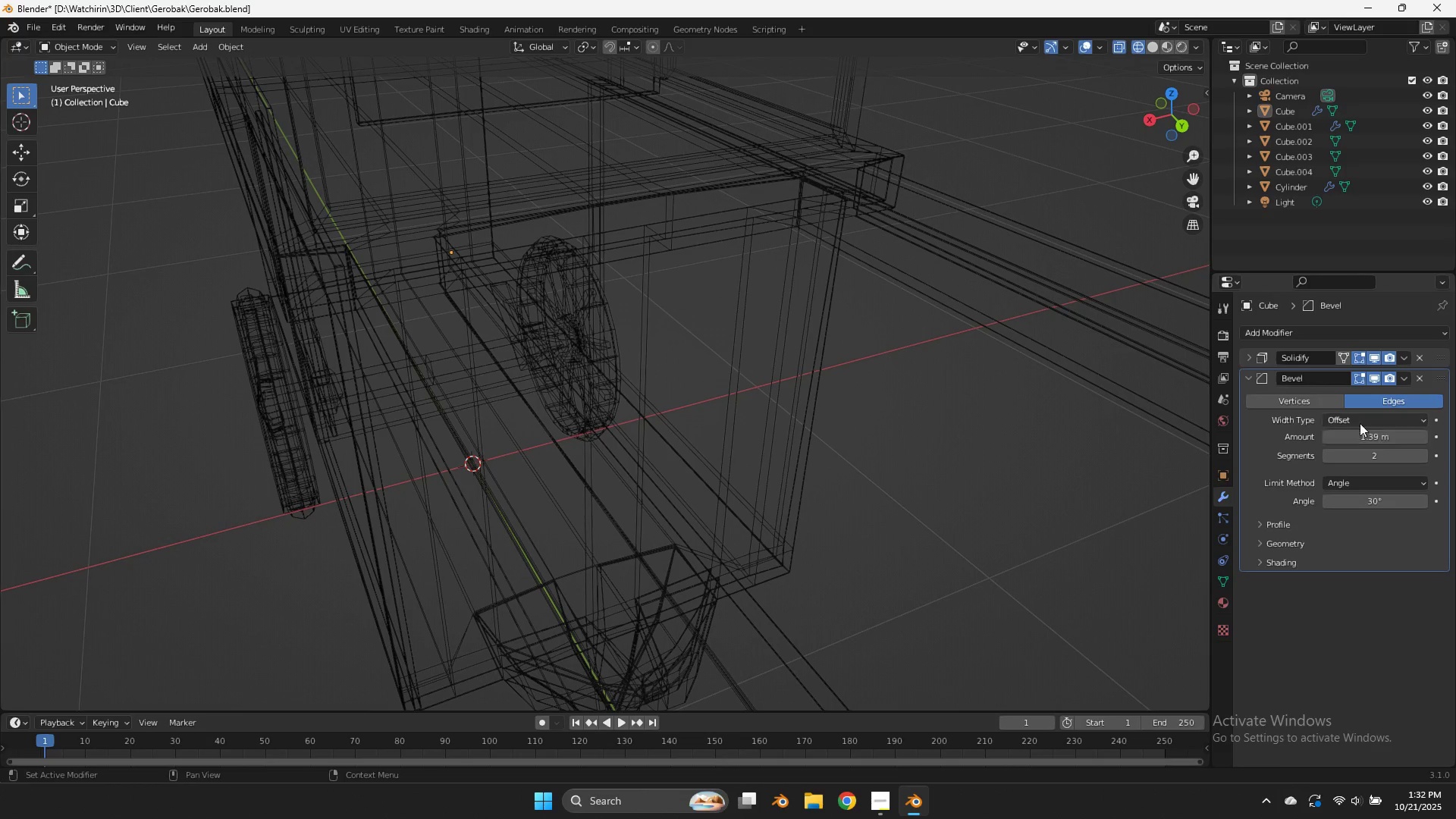 
left_click([1360, 423])
 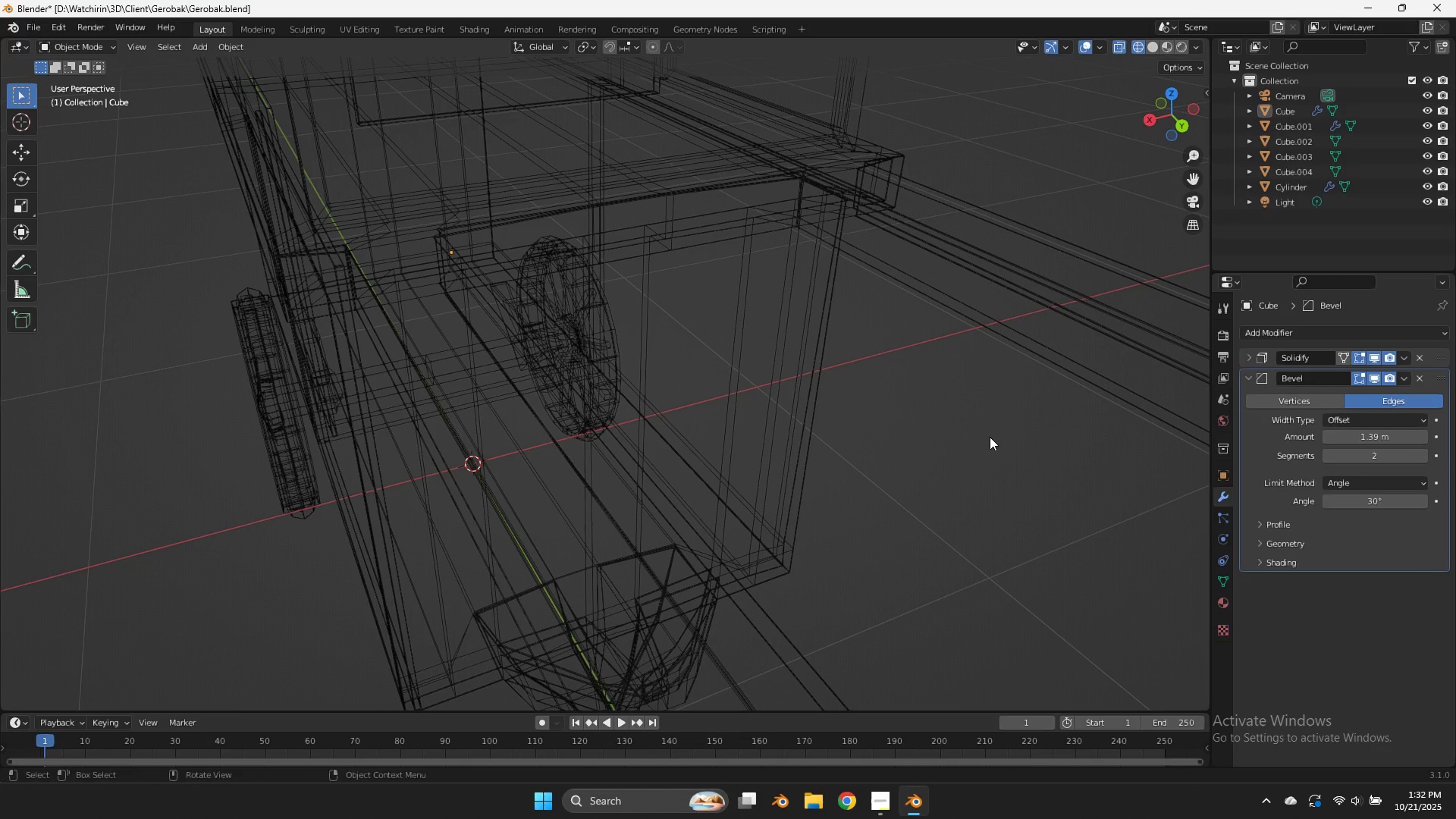 
left_click([990, 437])
 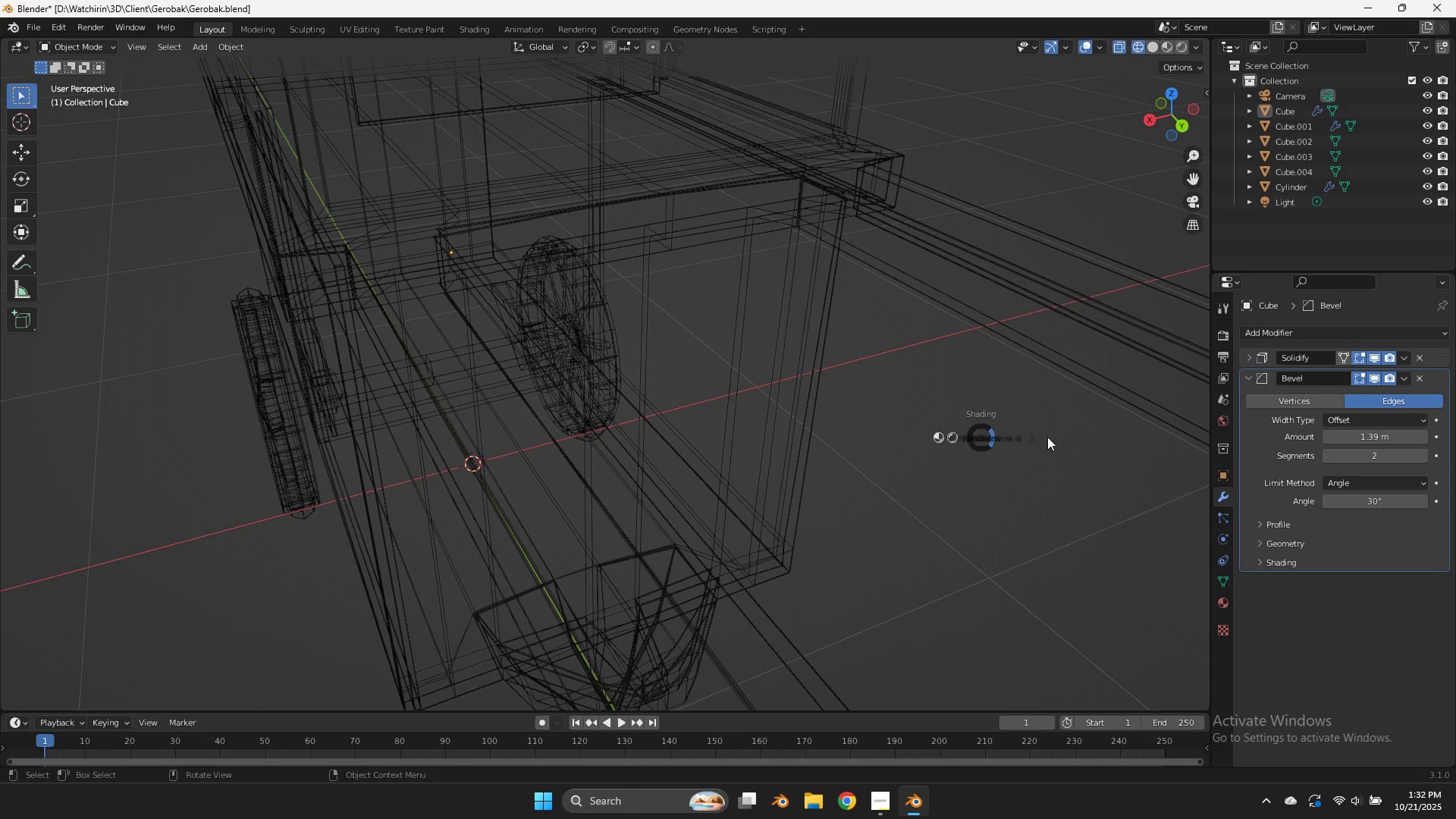 
key(Z)
 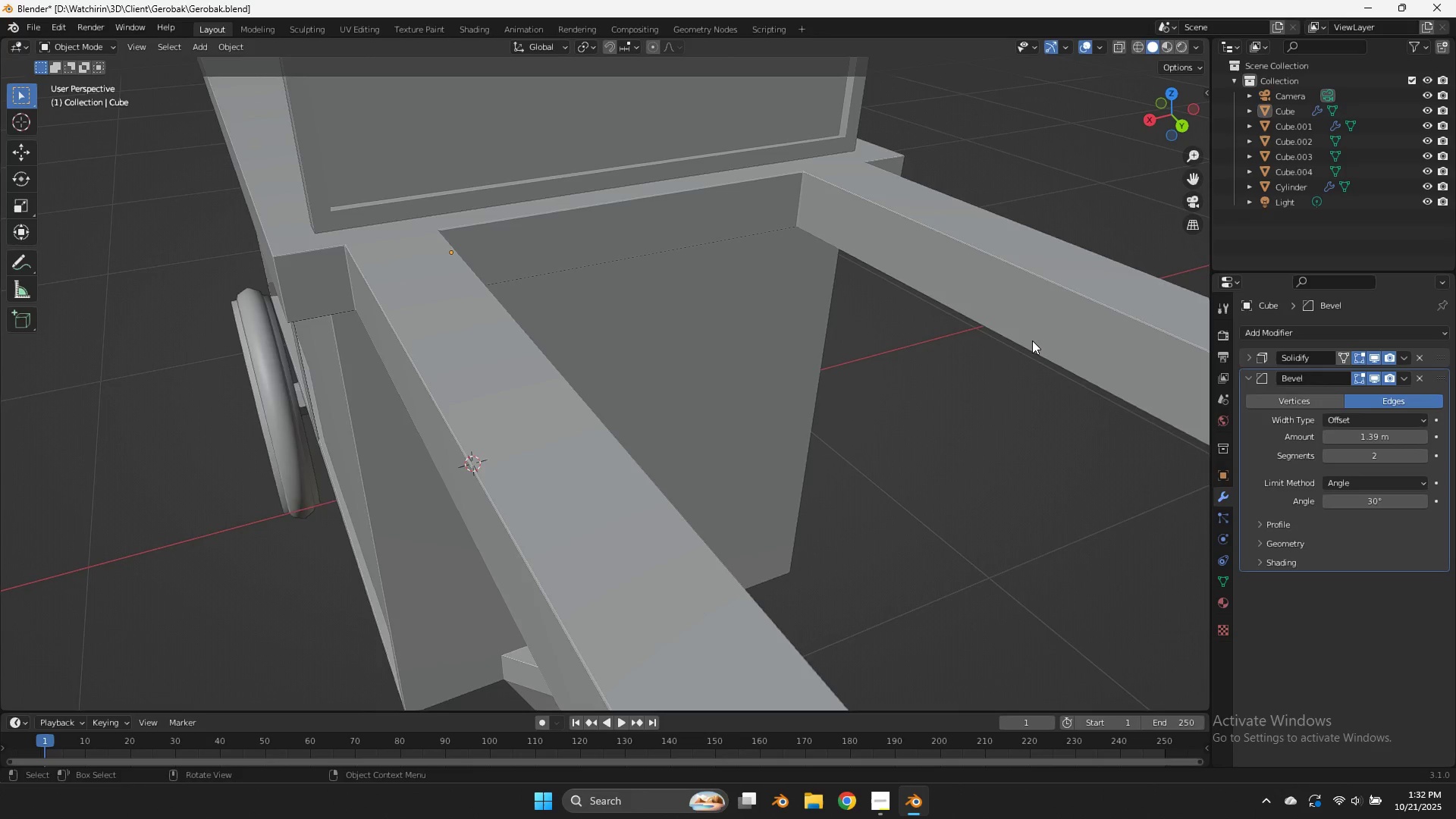 
scroll: coordinate [1032, 340], scroll_direction: down, amount: 2.0
 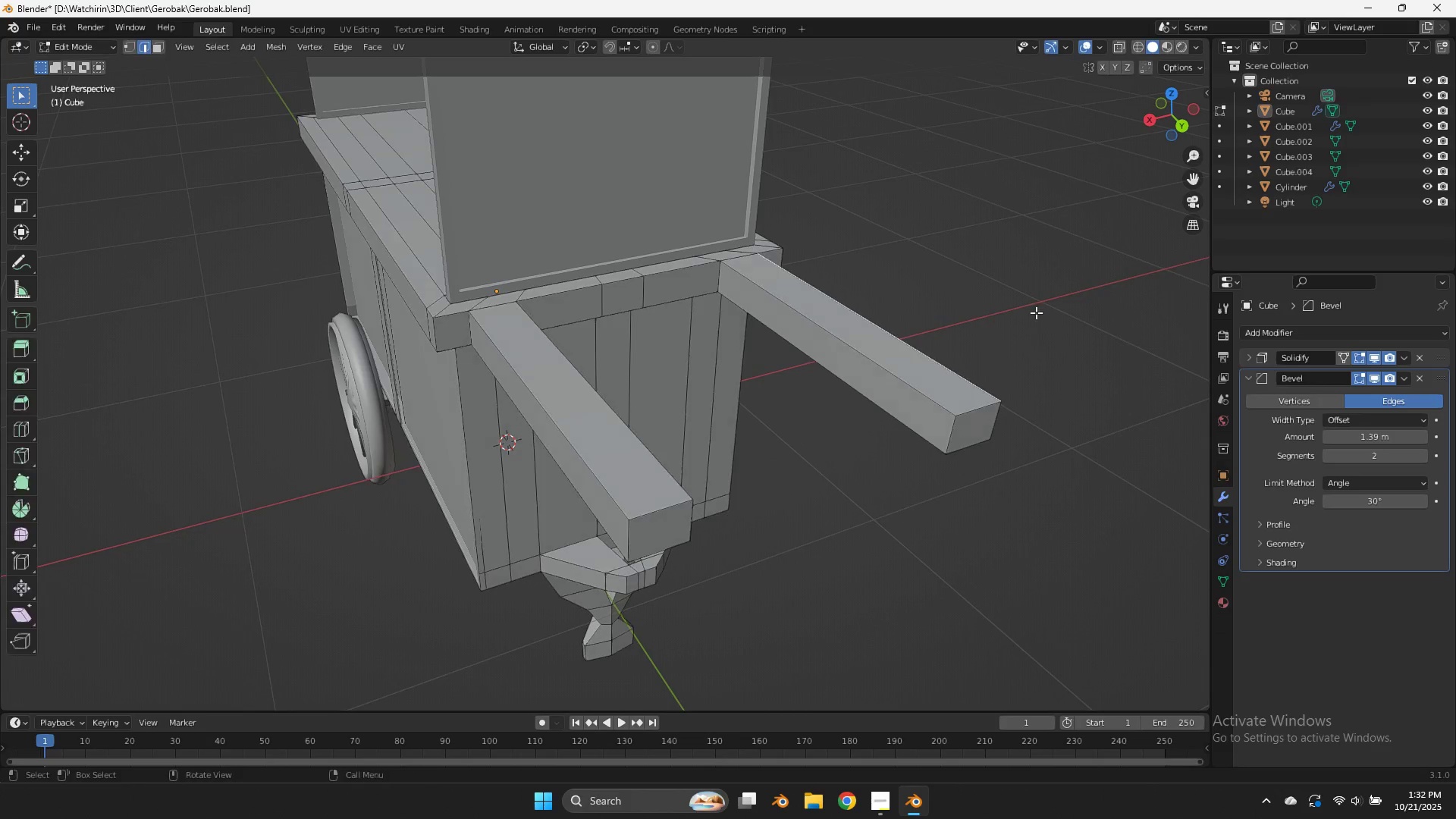 
key(Tab)
 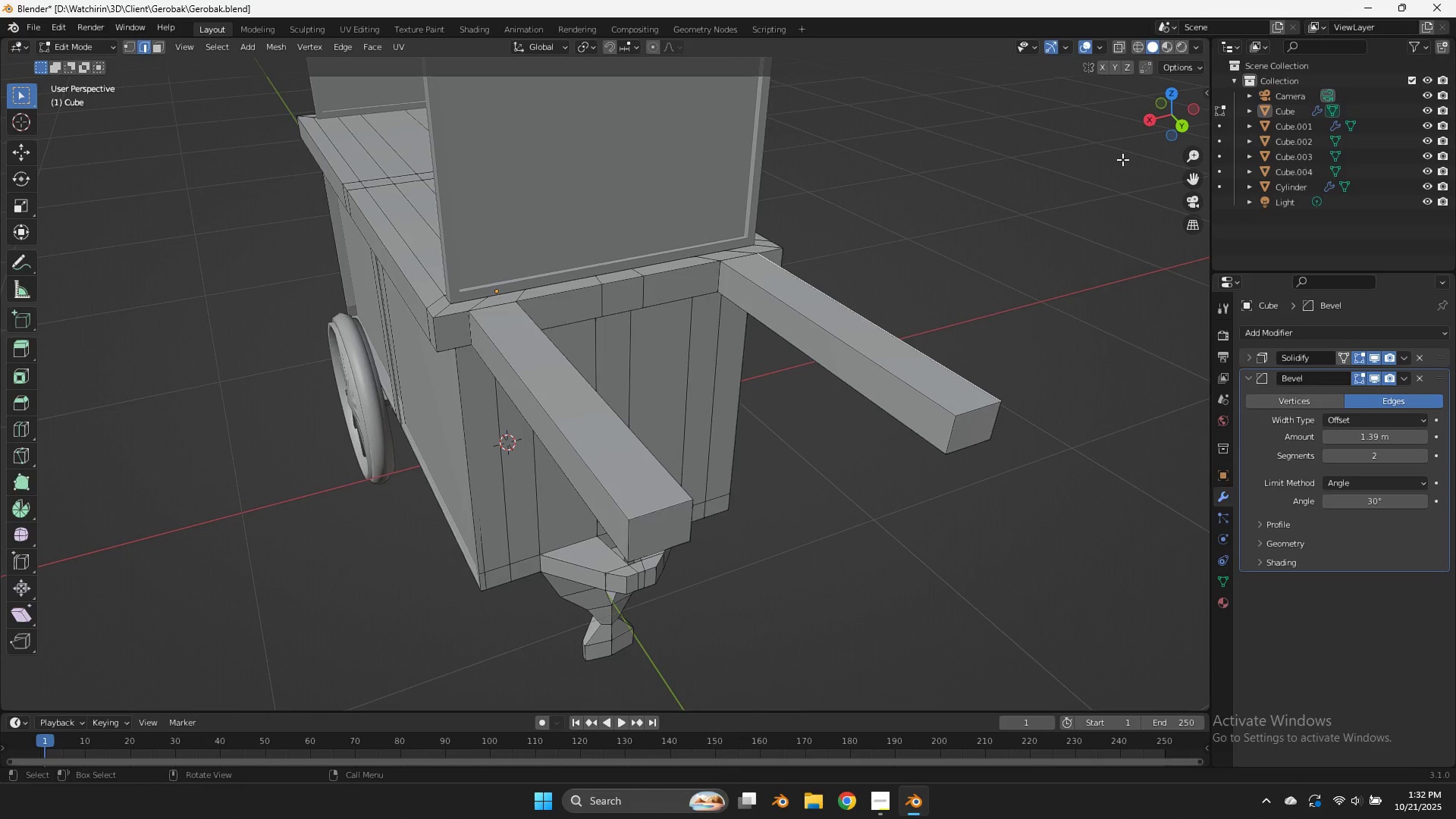 
key(Tab)
 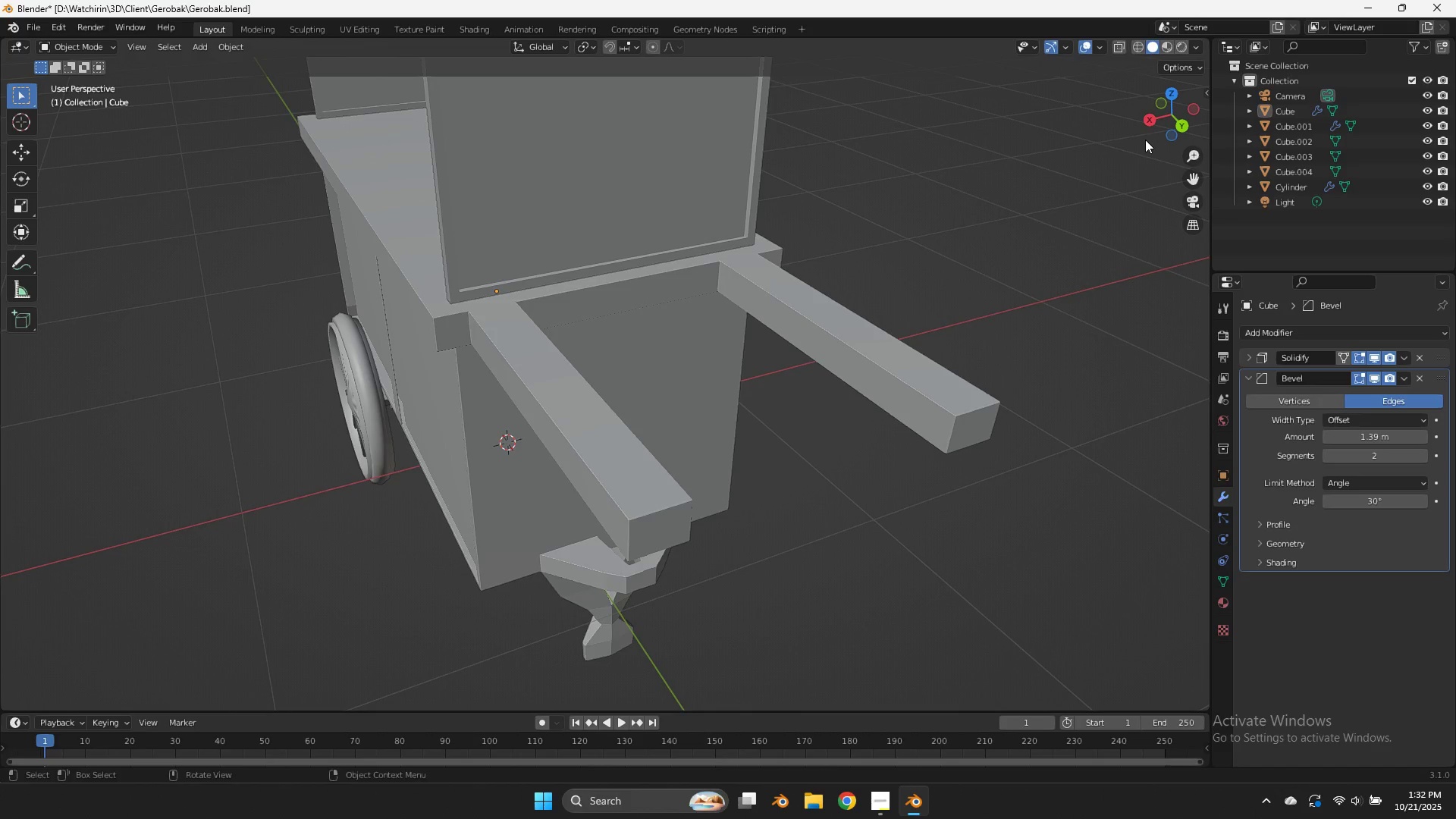 
key(Control+ControlLeft)
 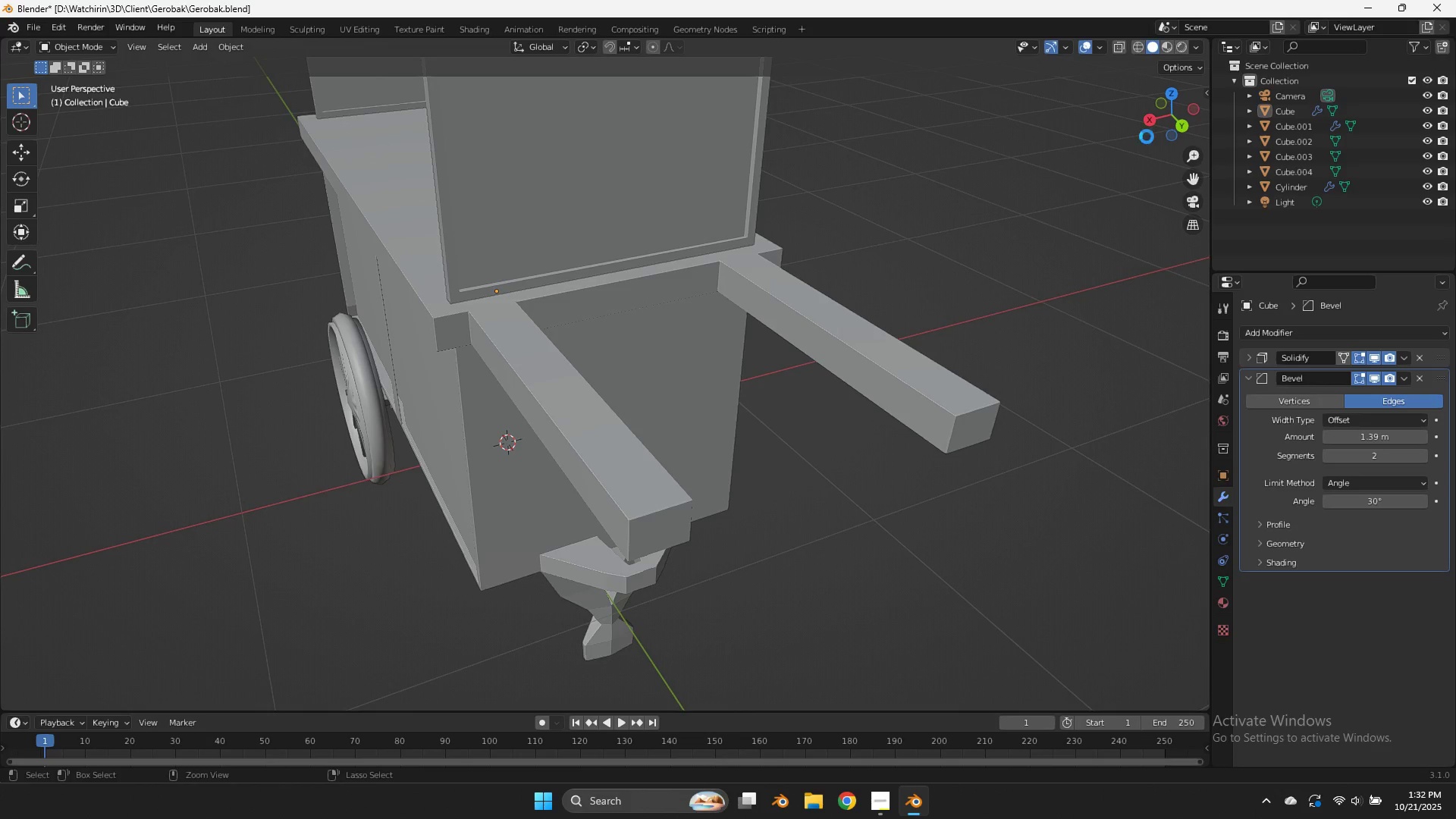 
key(Control+S)
 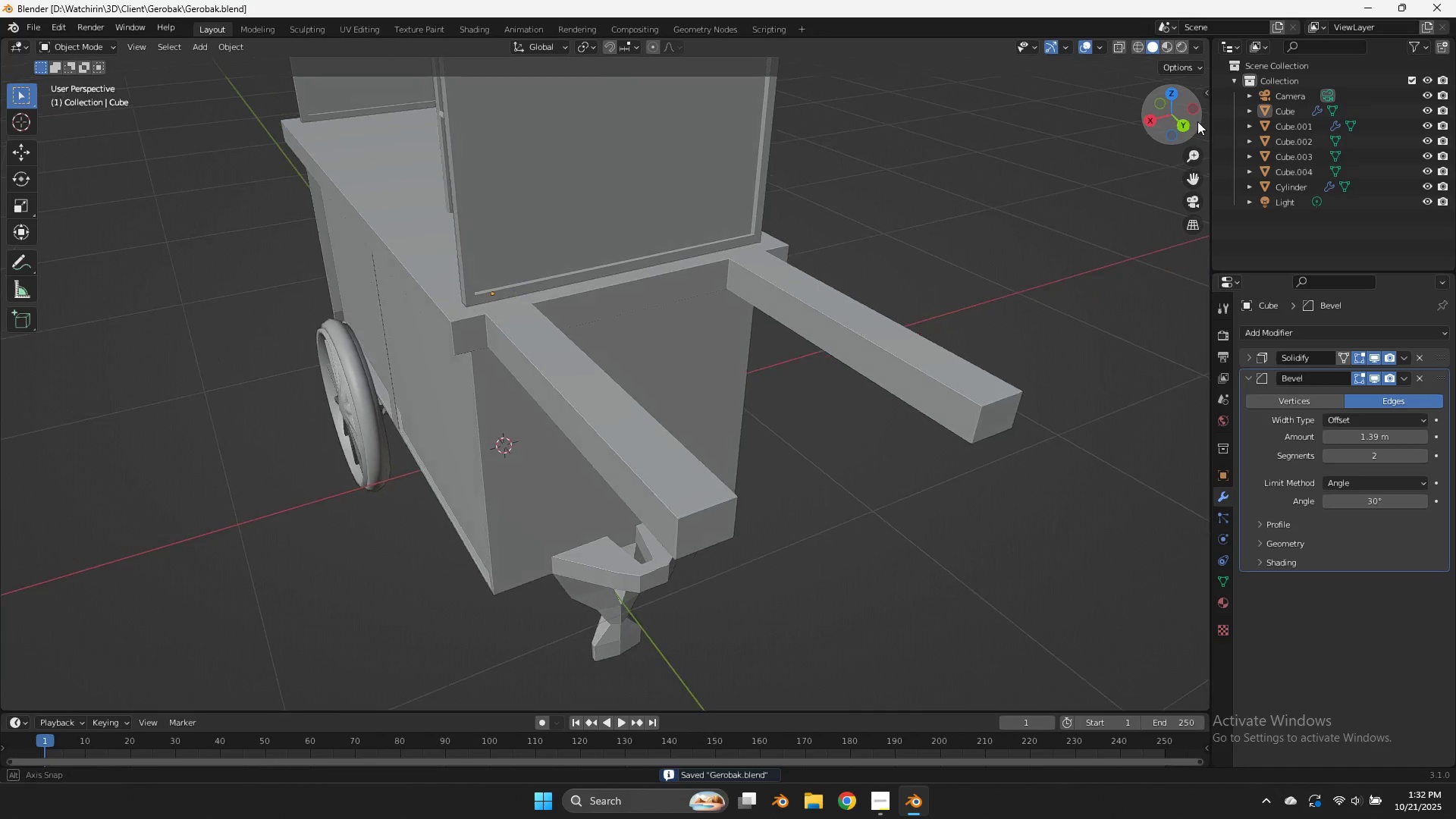 
left_click_drag(start_coordinate=[1167, 121], to_coordinate=[126, 155])
 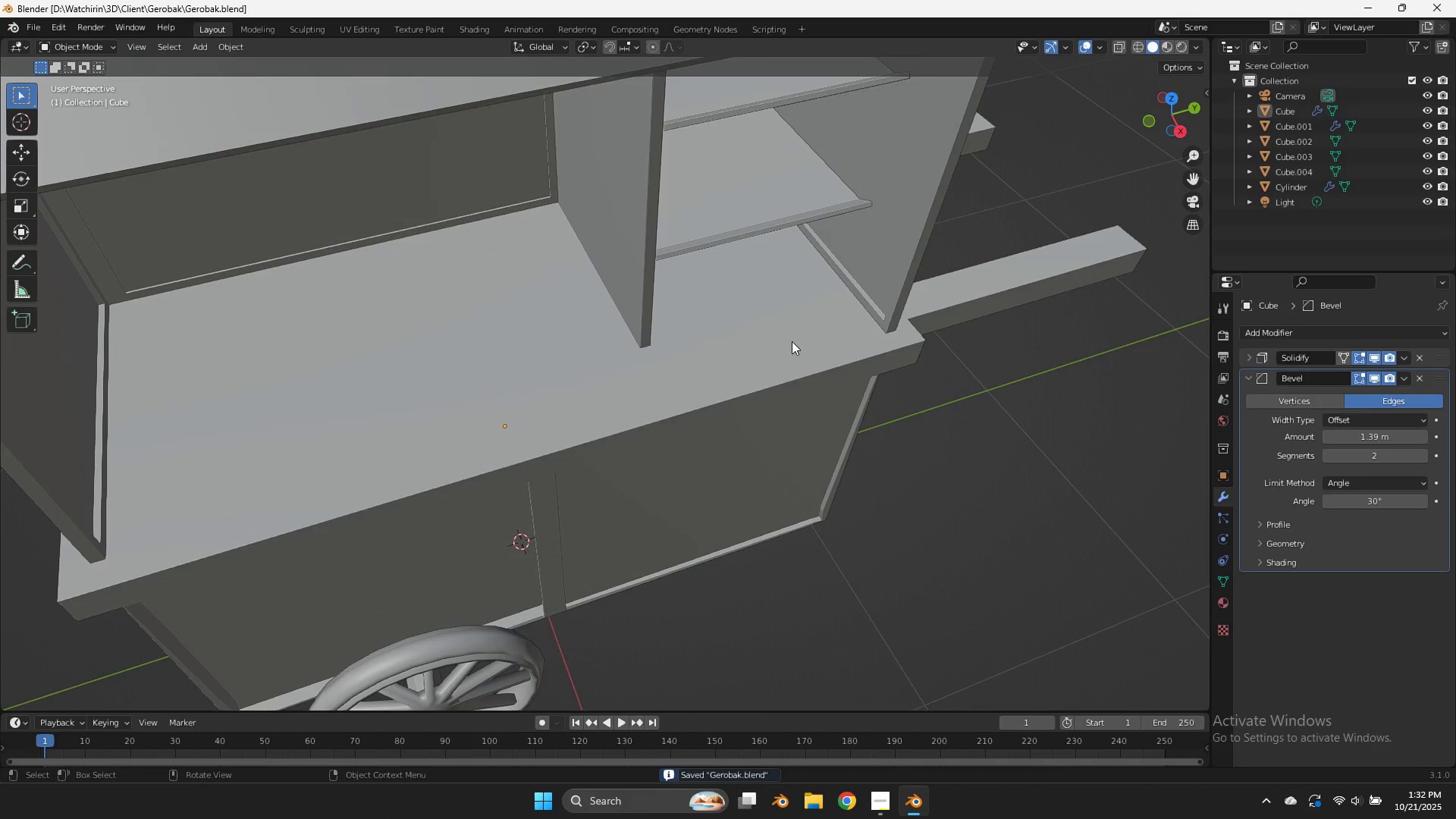 
left_click([792, 341])
 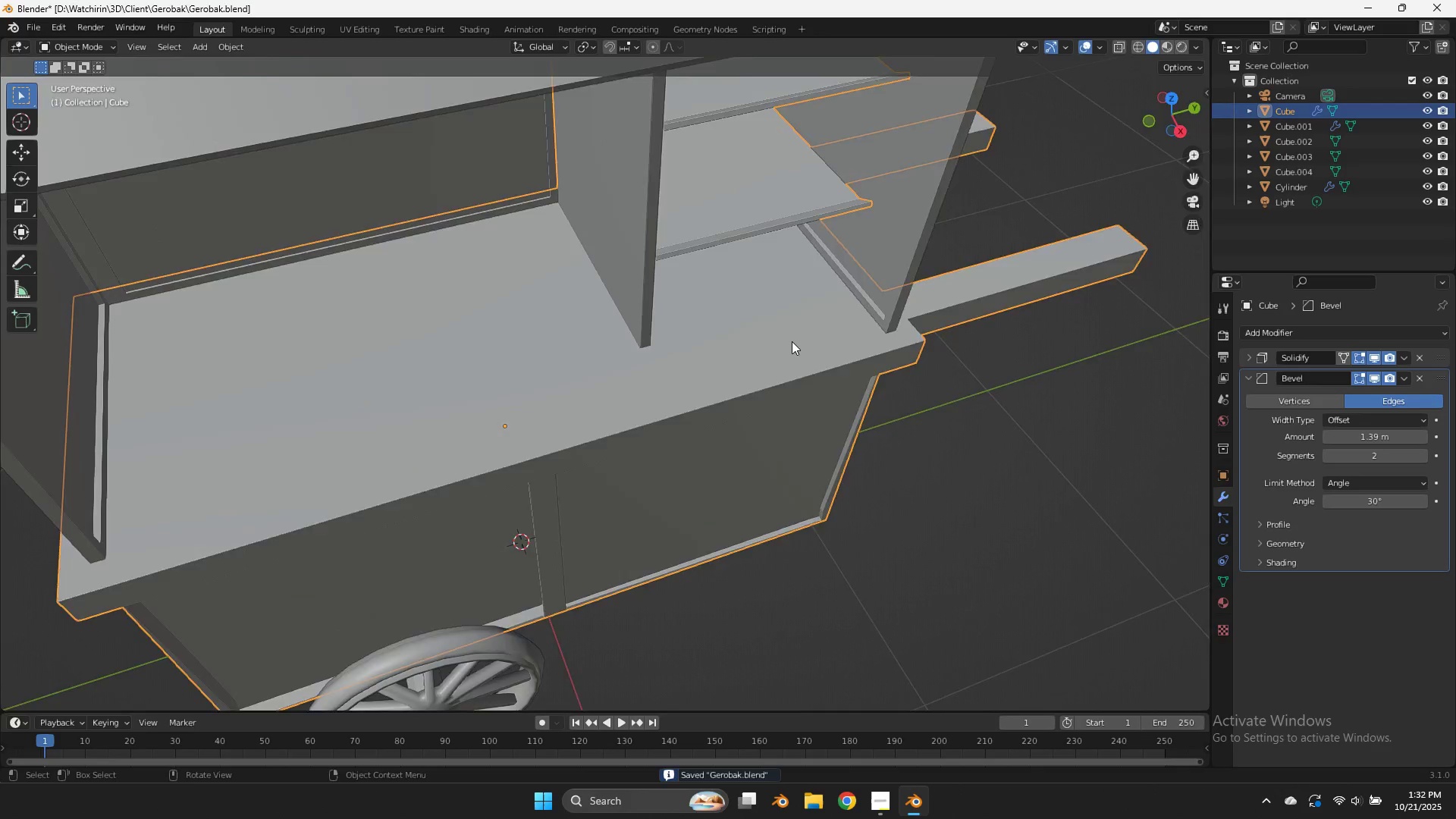 
scroll: coordinate [792, 341], scroll_direction: up, amount: 3.0
 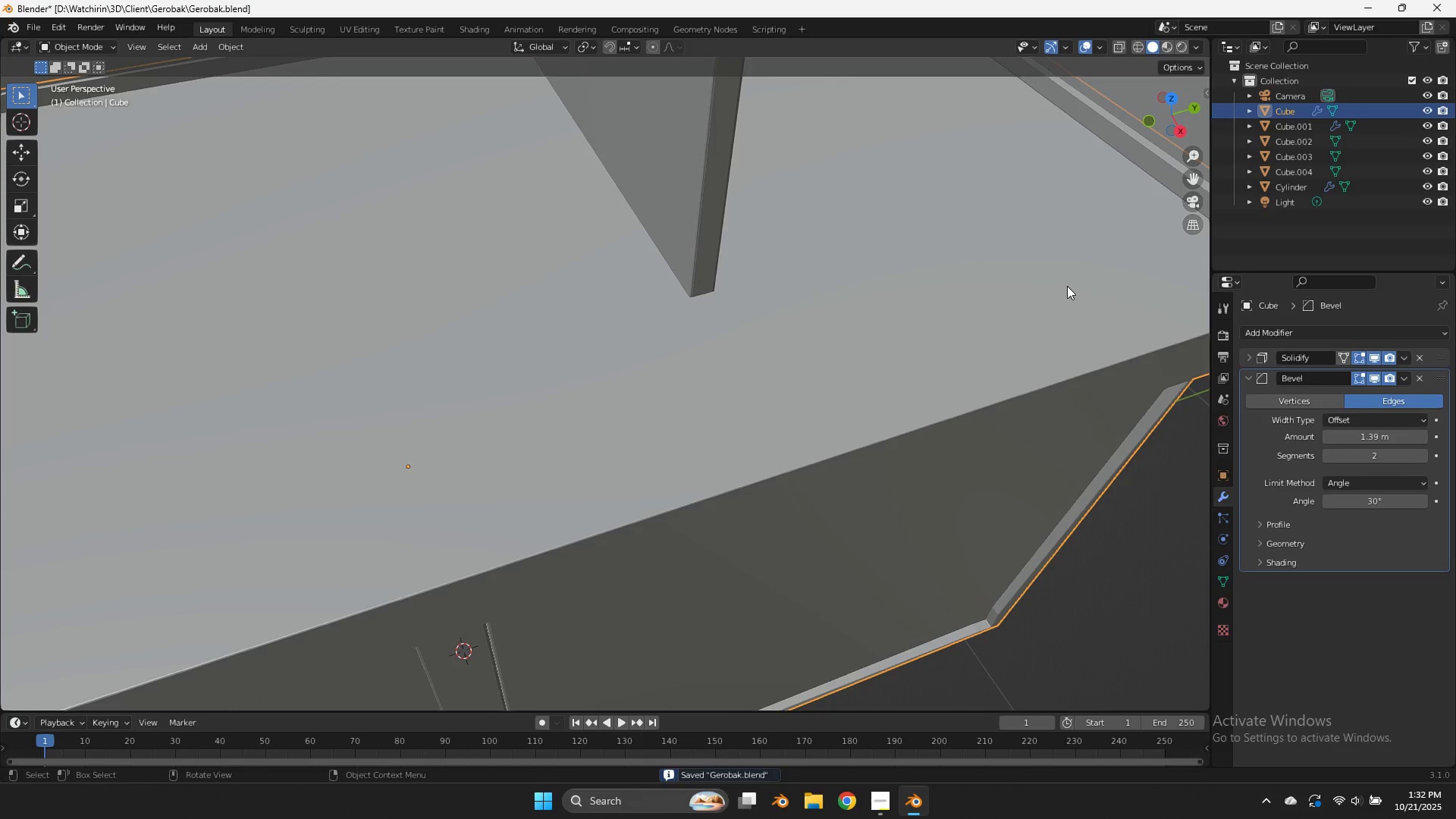 
key(Control+ControlLeft)
 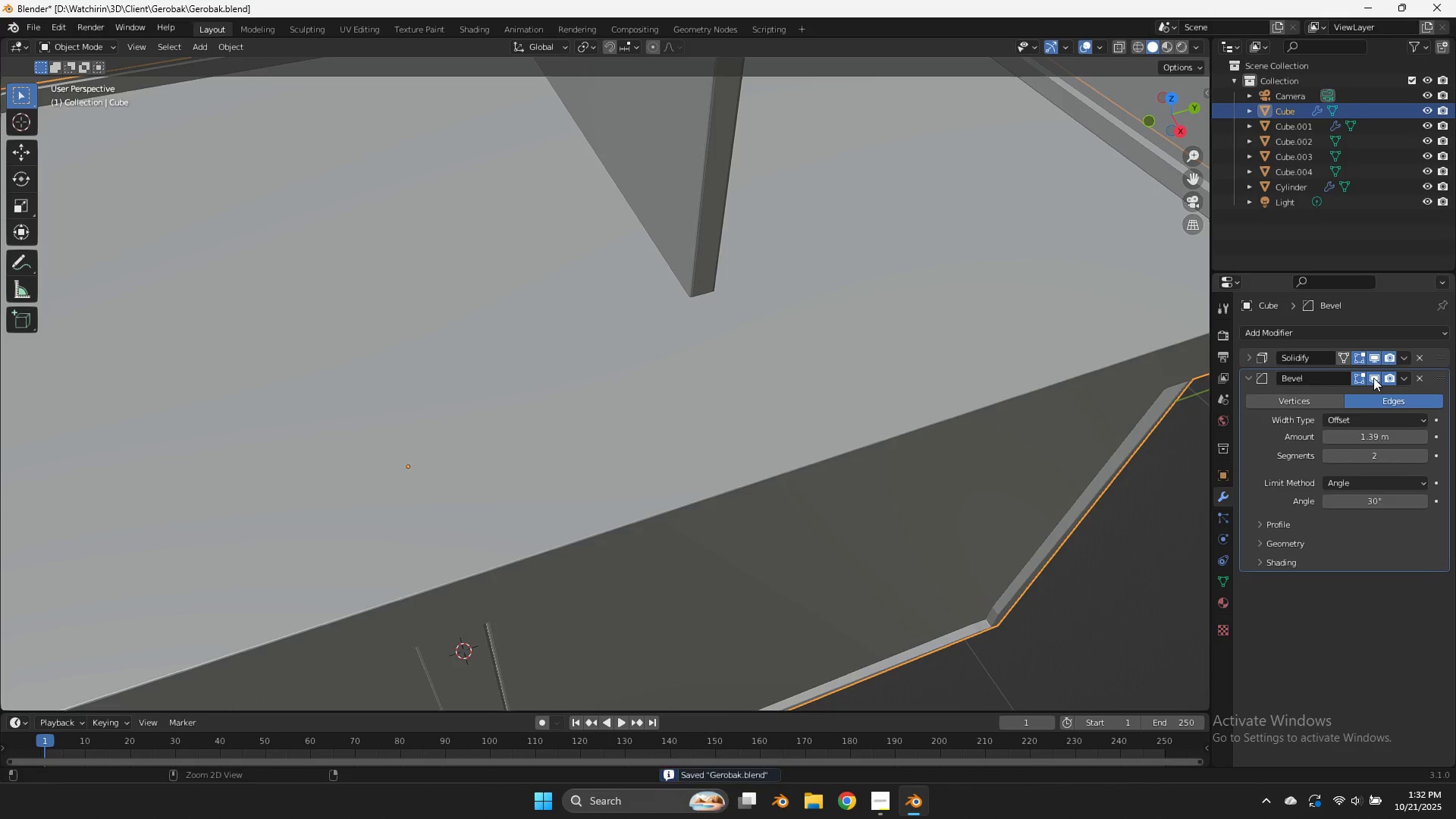 
key(Control+S)
 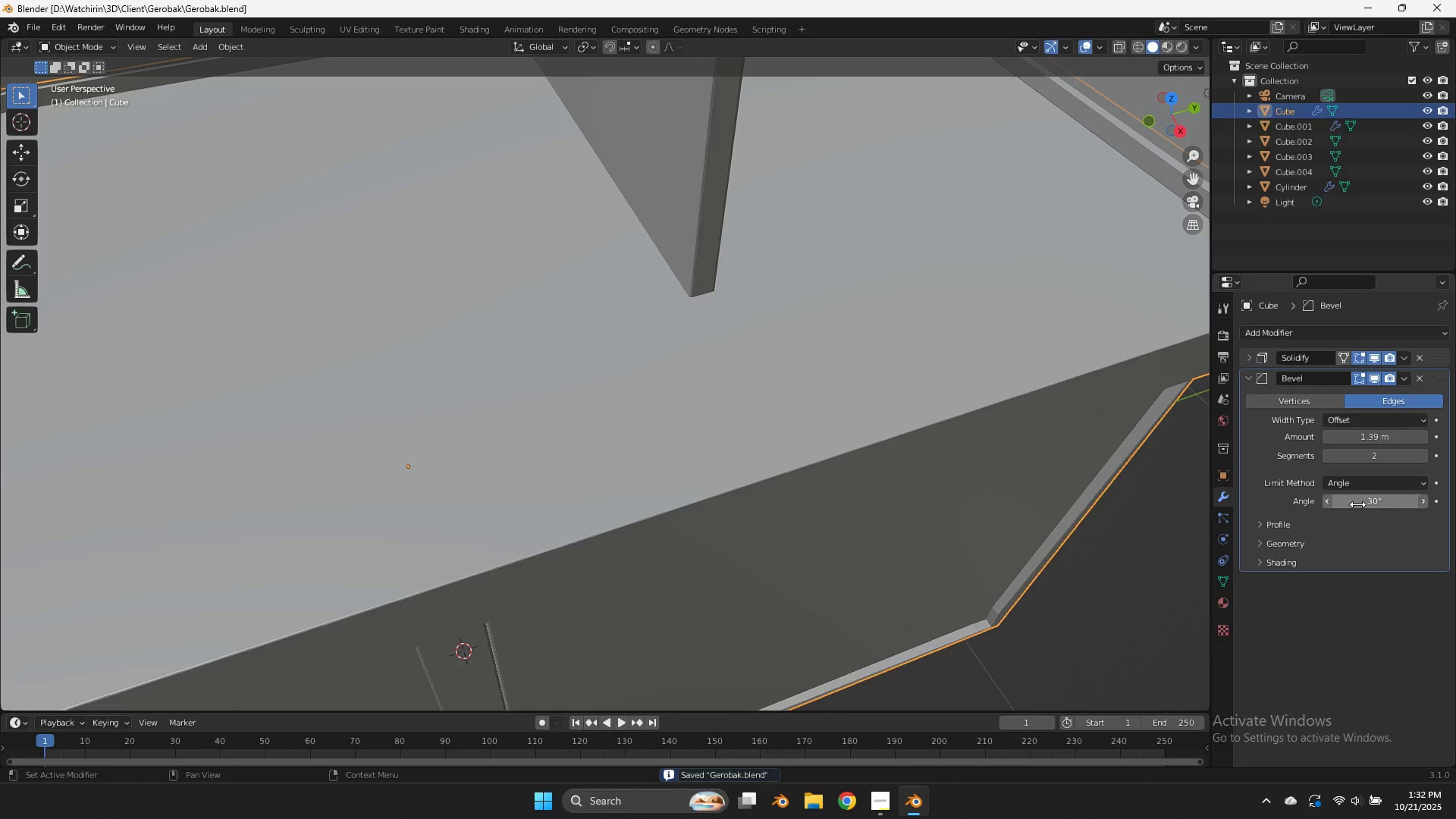 
left_click_drag(start_coordinate=[1358, 504], to_coordinate=[1338, 504])
 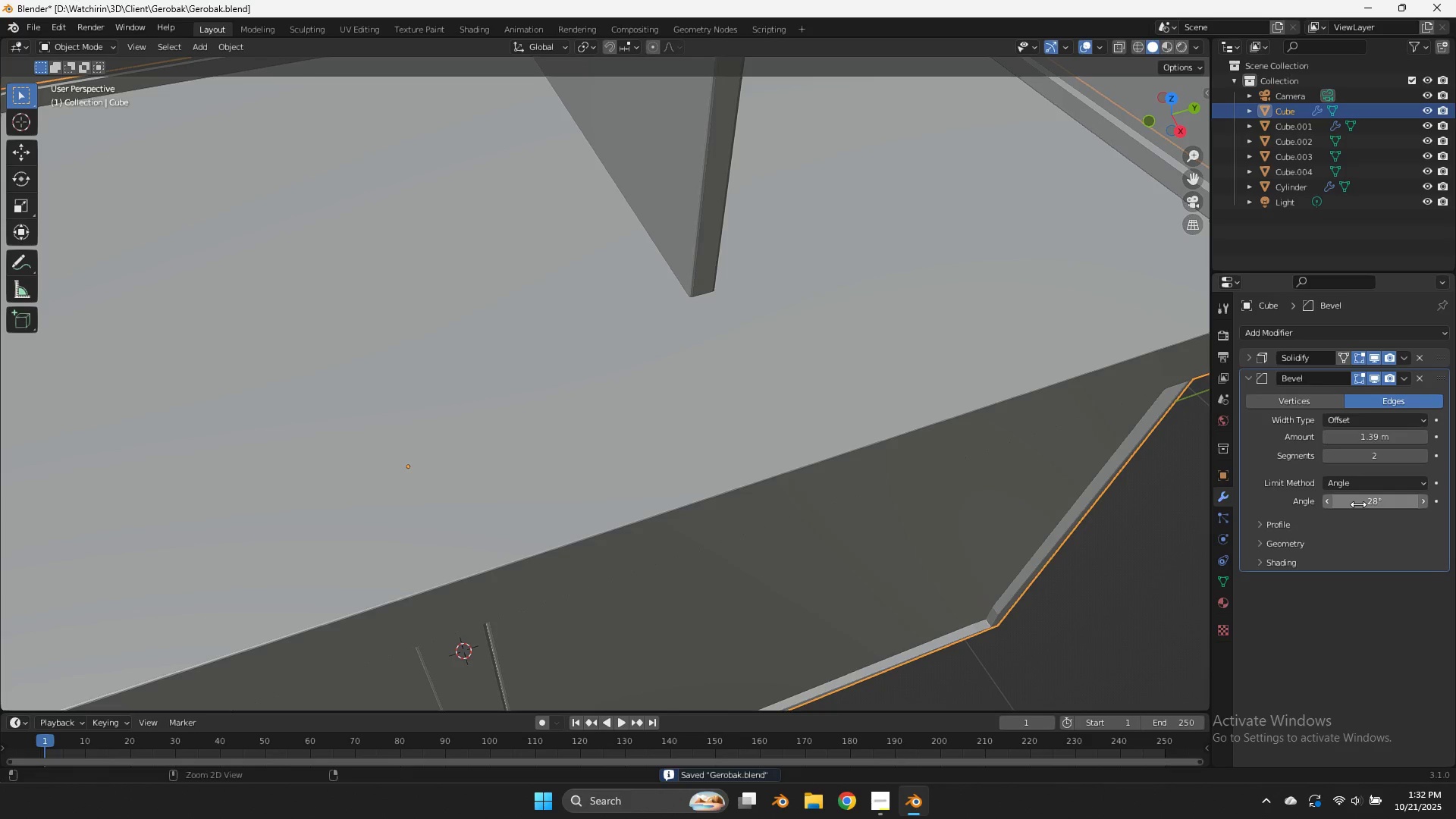 
key(Control+ControlLeft)
 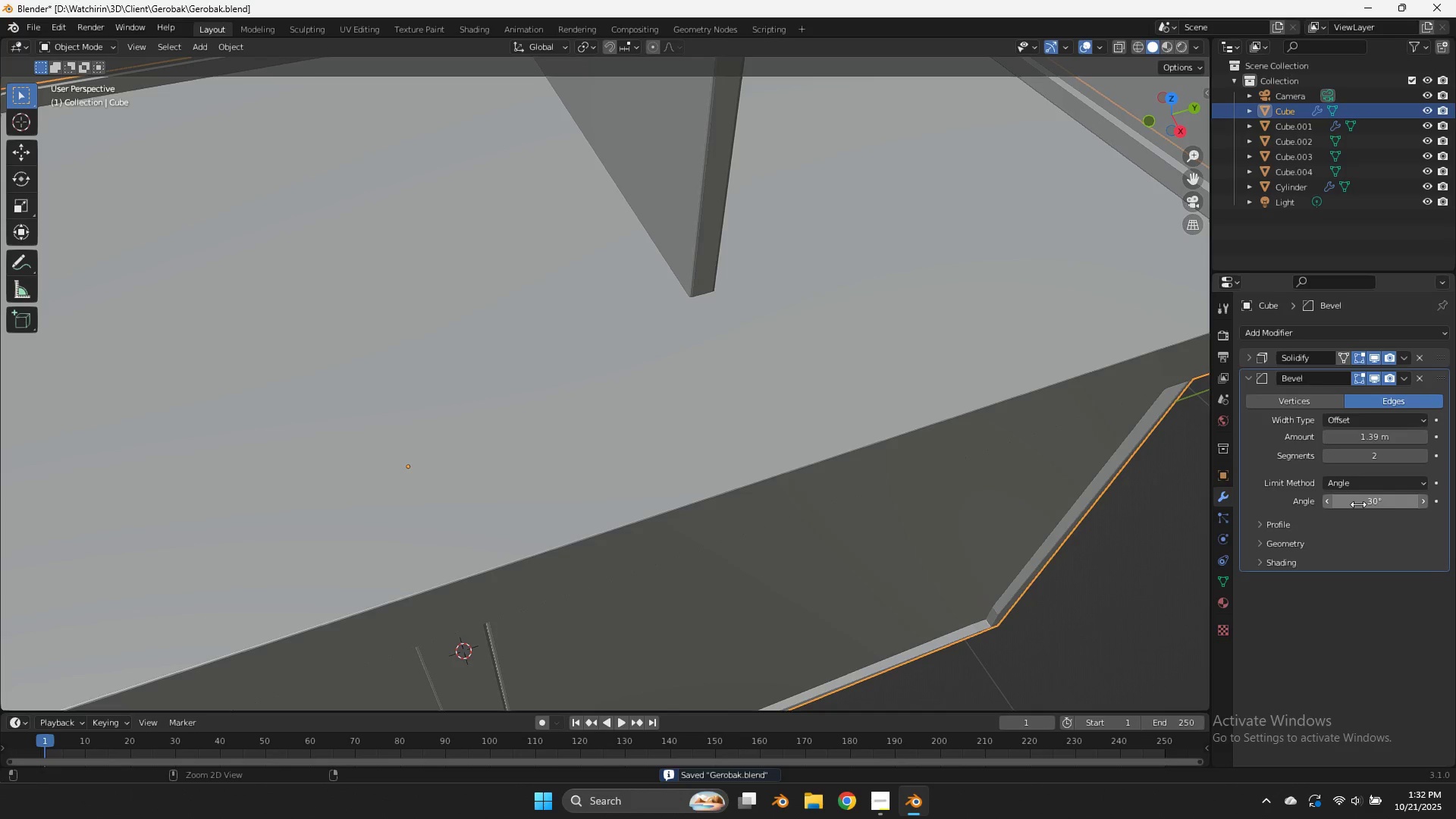 
key(Control+Z)
 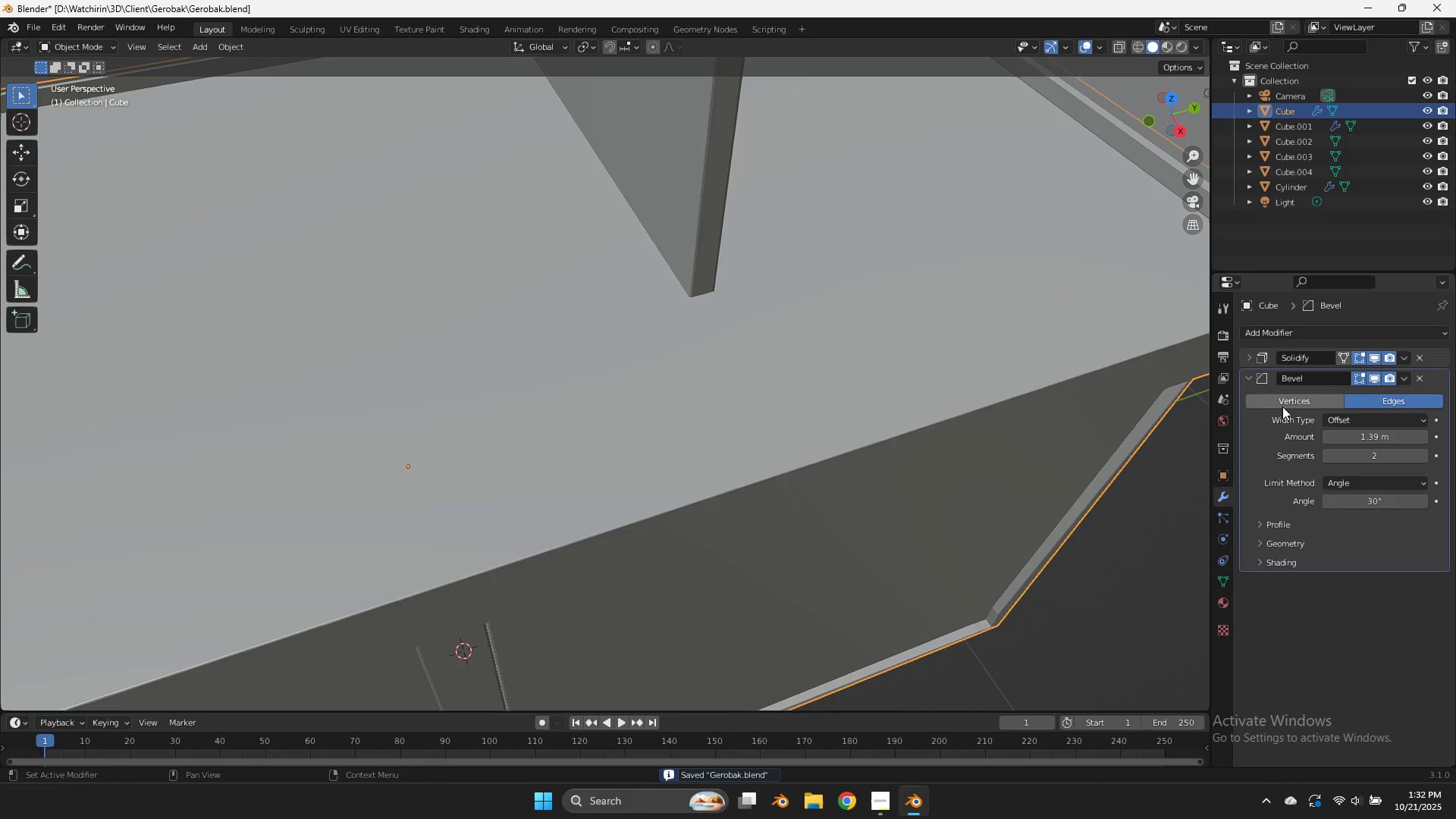 
left_click([1291, 403])
 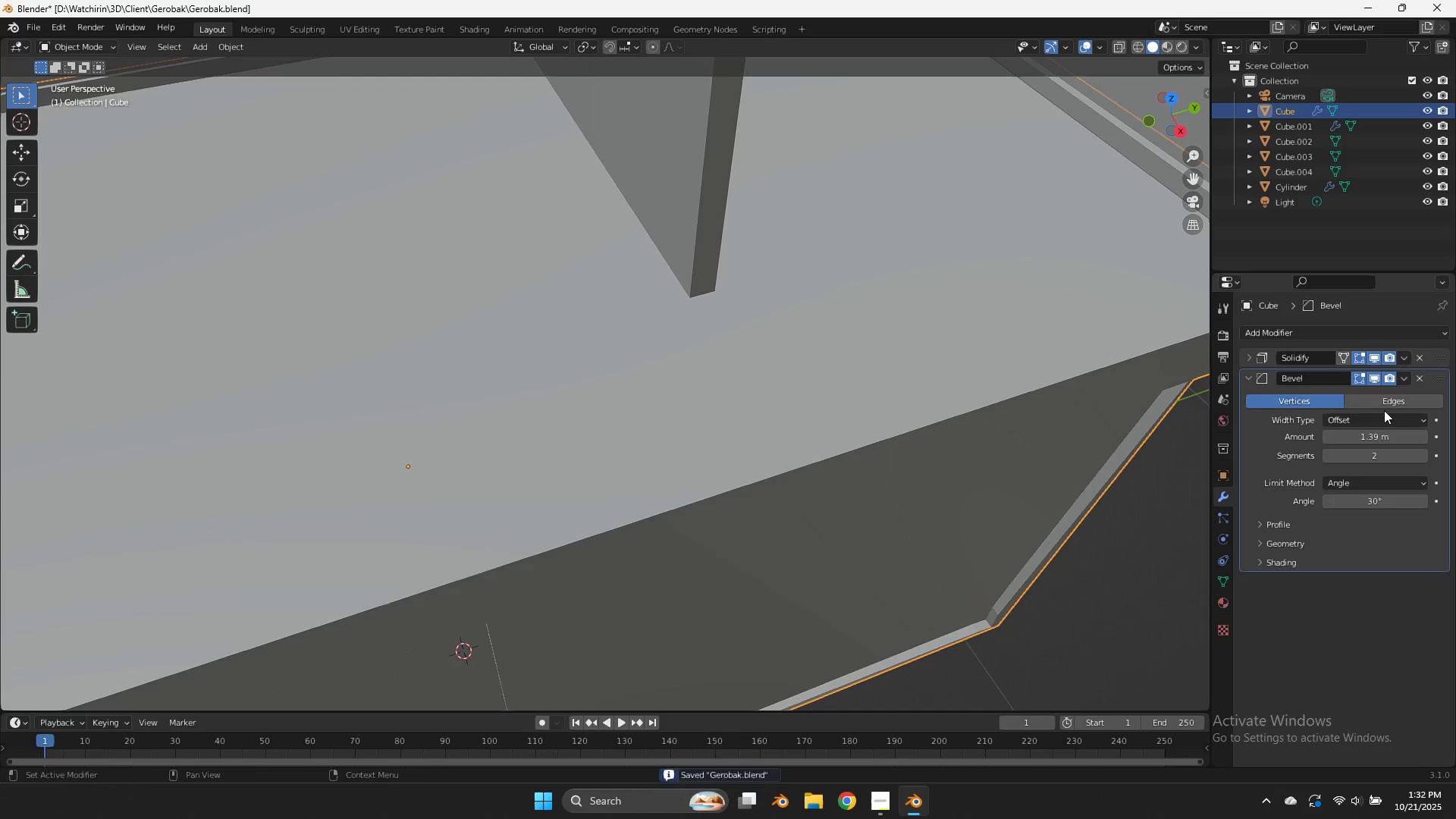 
double_click([1382, 399])
 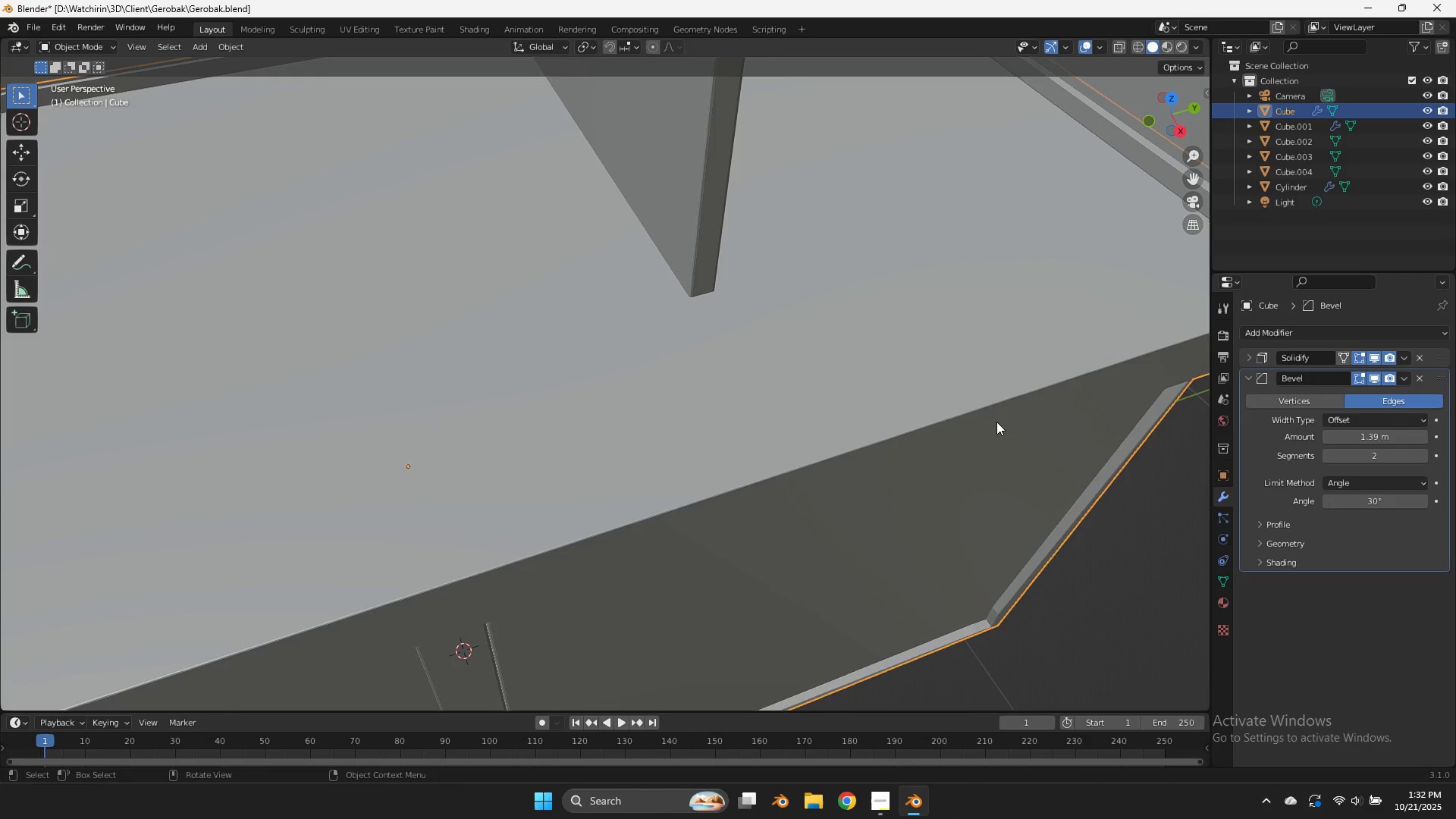 
triple_click([996, 422])
 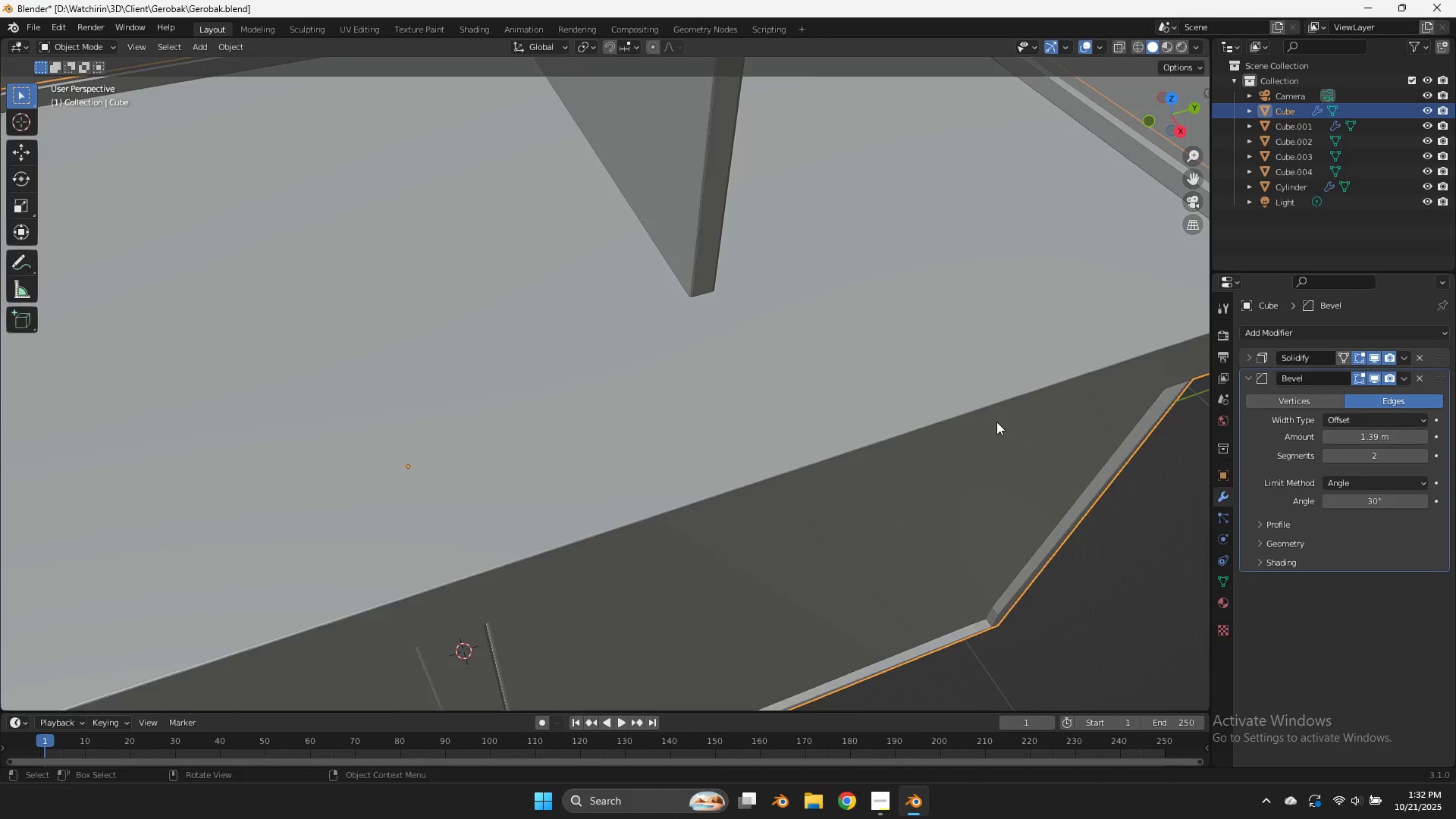 
scroll: coordinate [996, 422], scroll_direction: down, amount: 4.0
 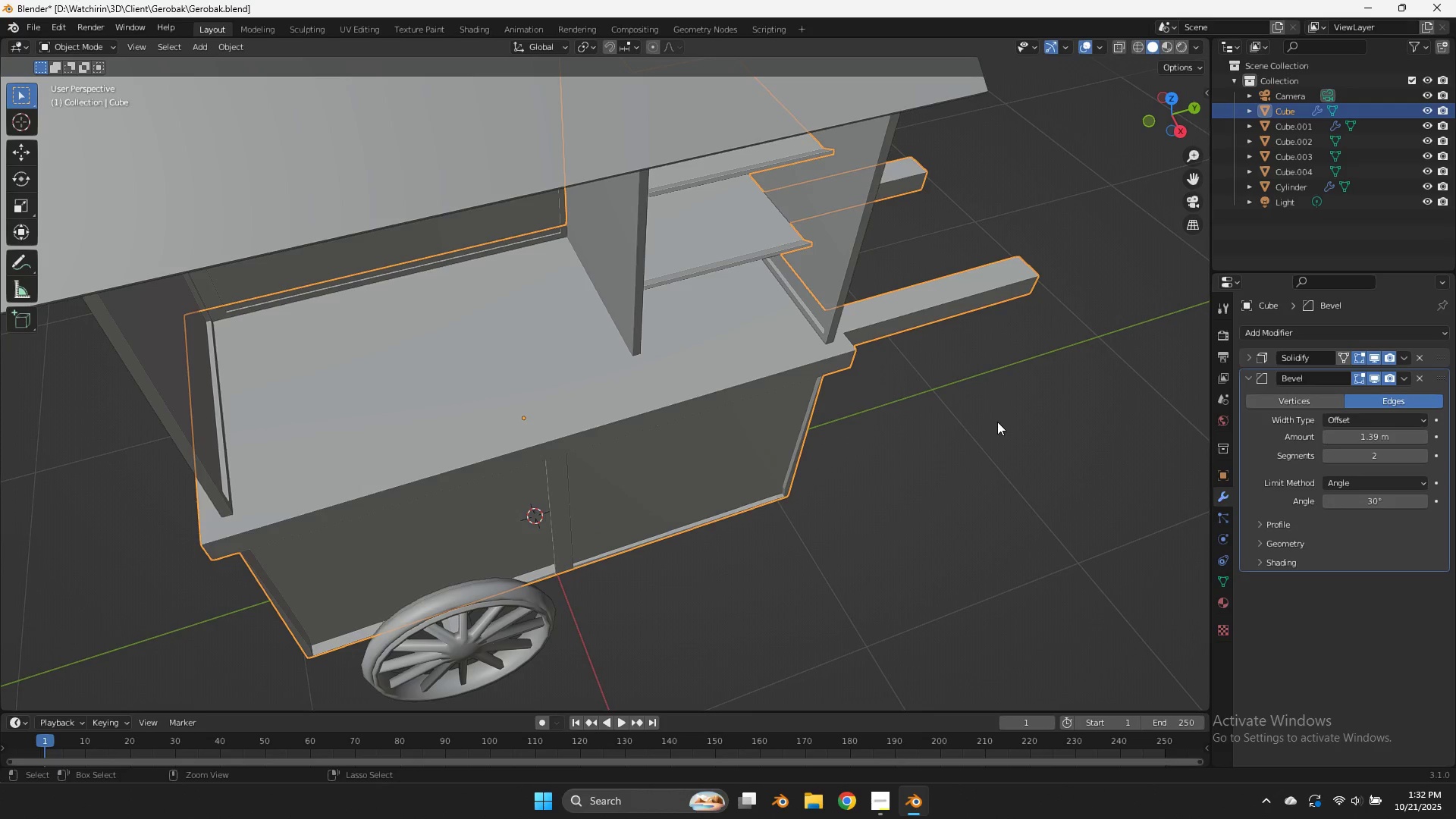 
key(Control+ControlLeft)
 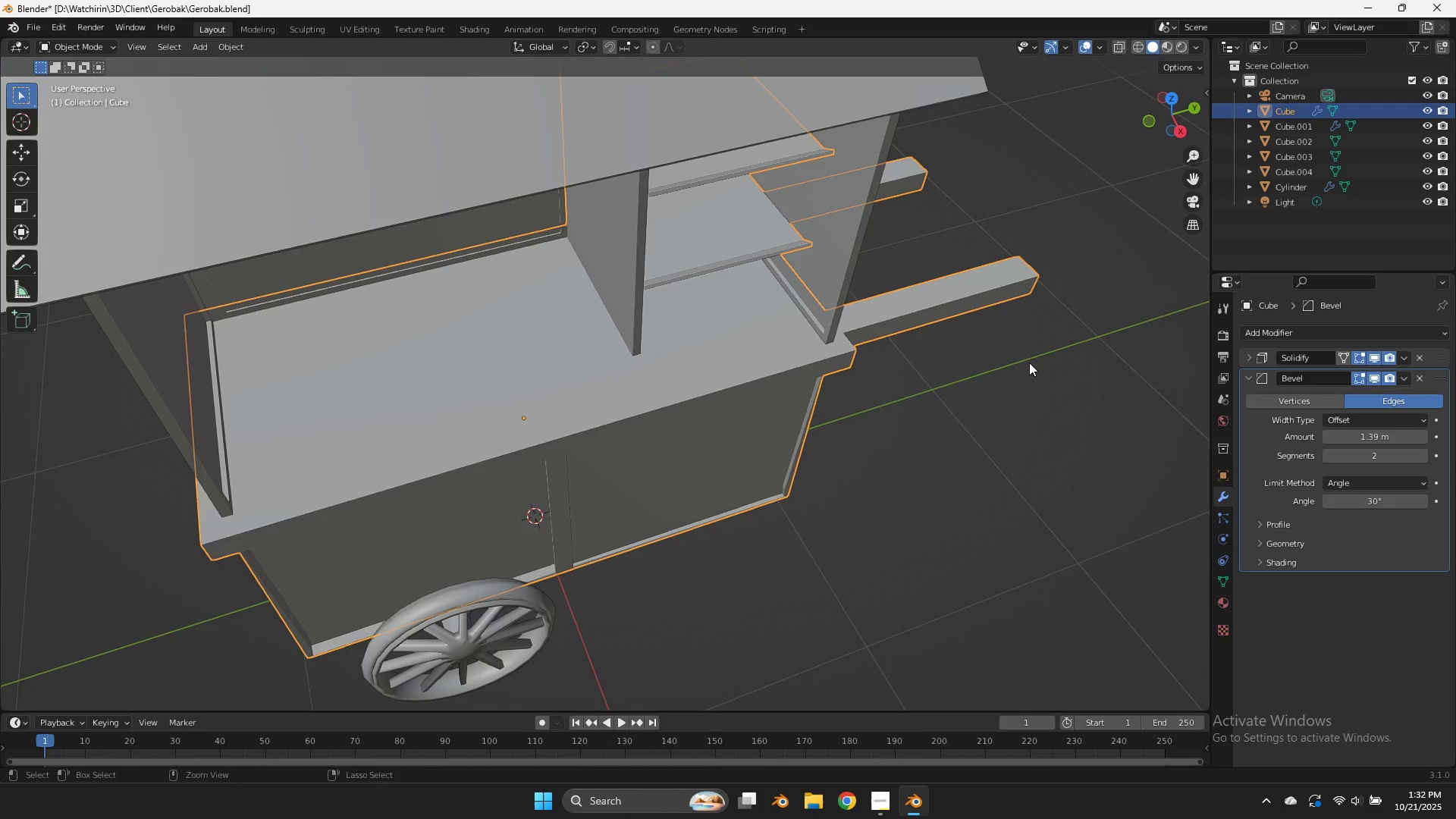 
key(Control+S)
 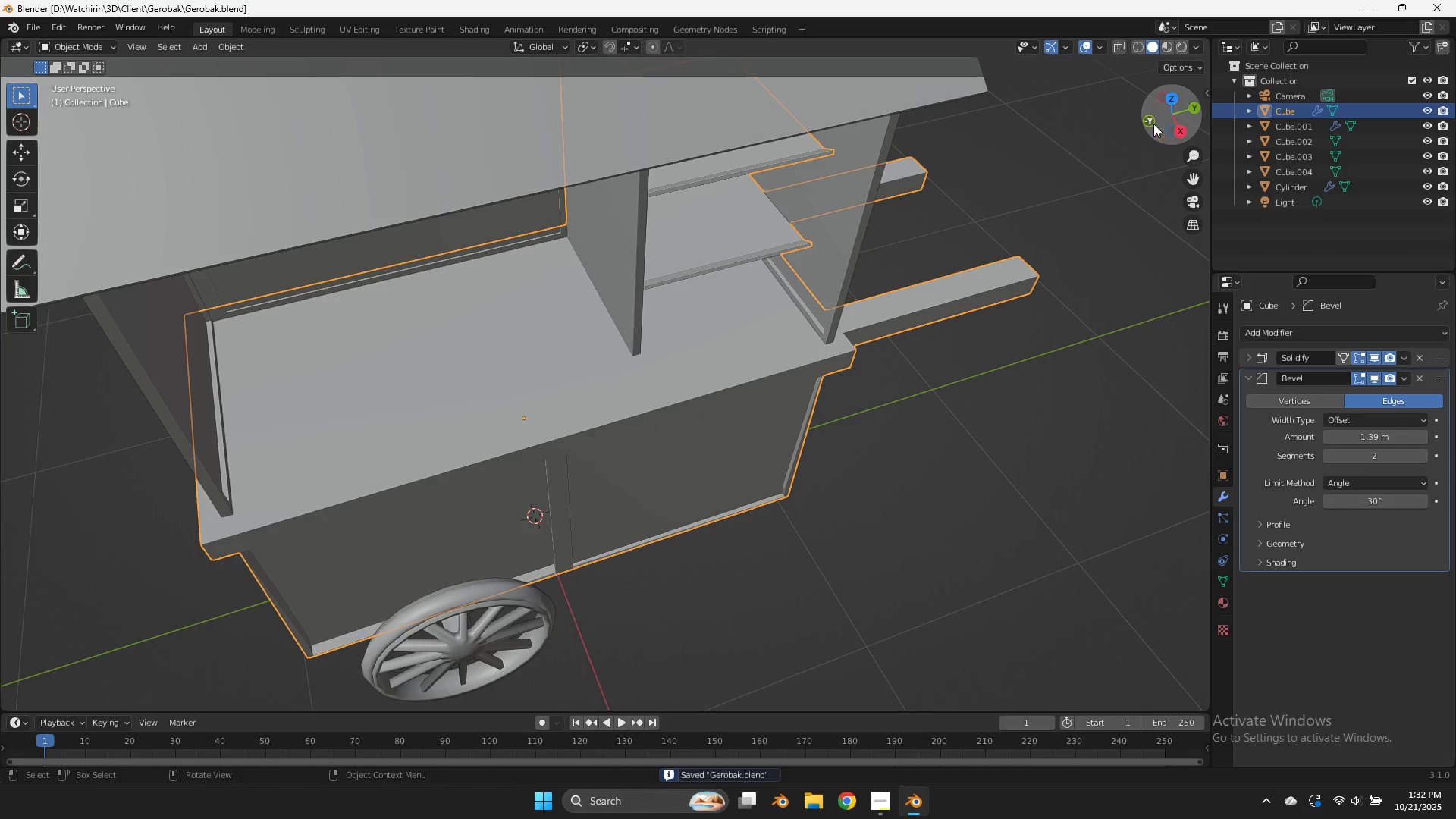 
key(Tab)
 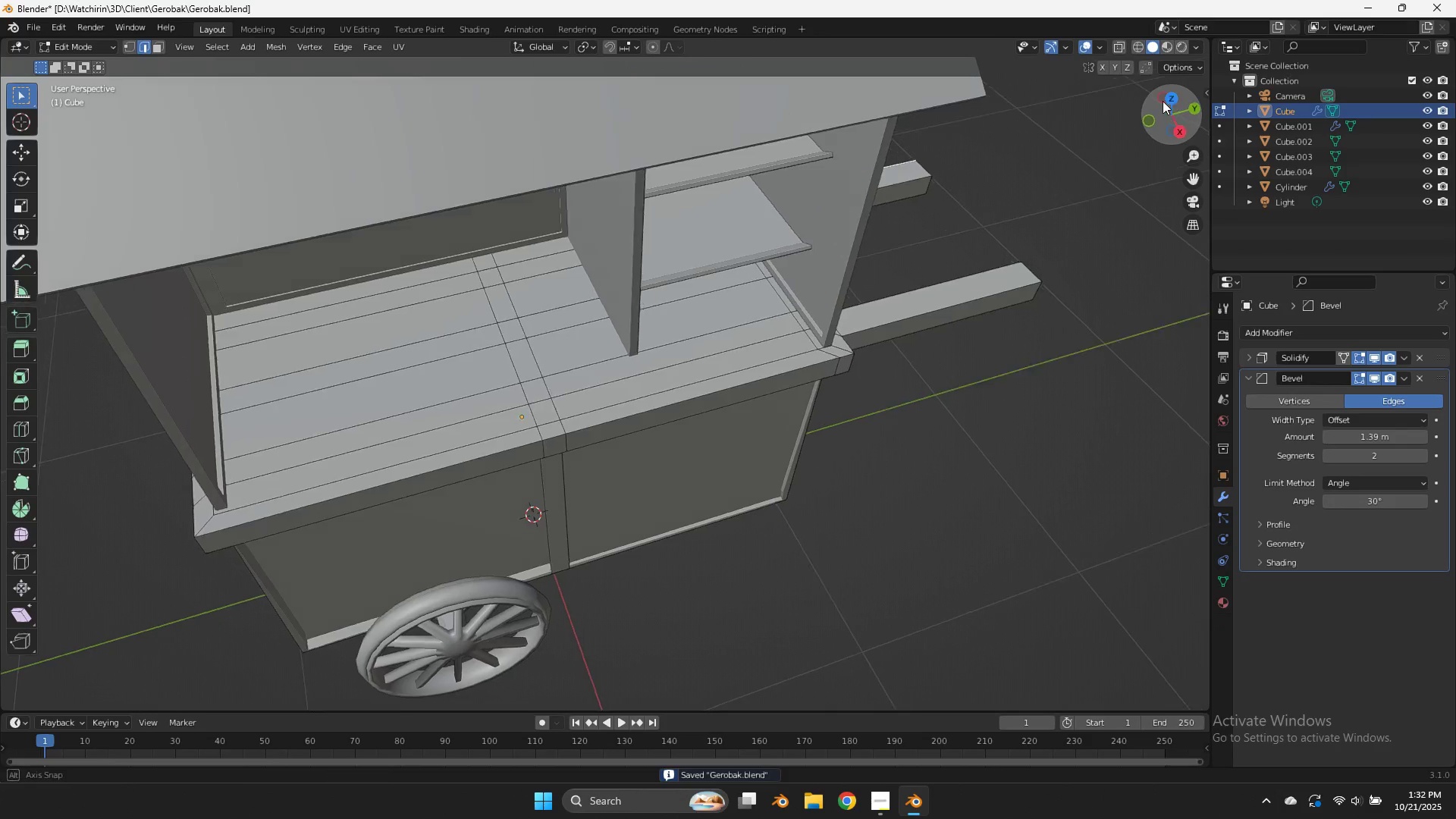 
left_click_drag(start_coordinate=[1169, 101], to_coordinate=[1053, 65])
 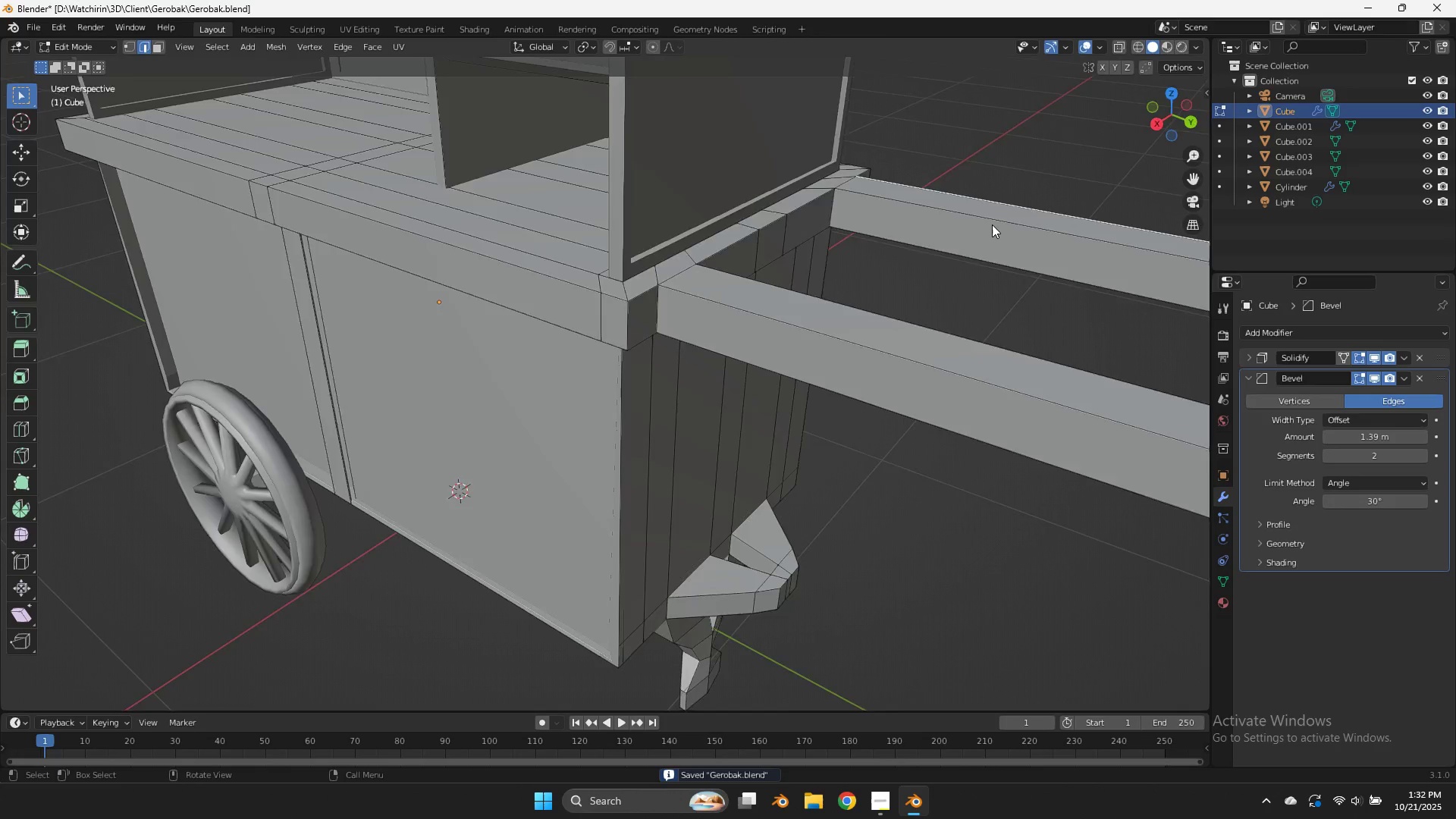 
scroll: coordinate [992, 224], scroll_direction: up, amount: 4.0
 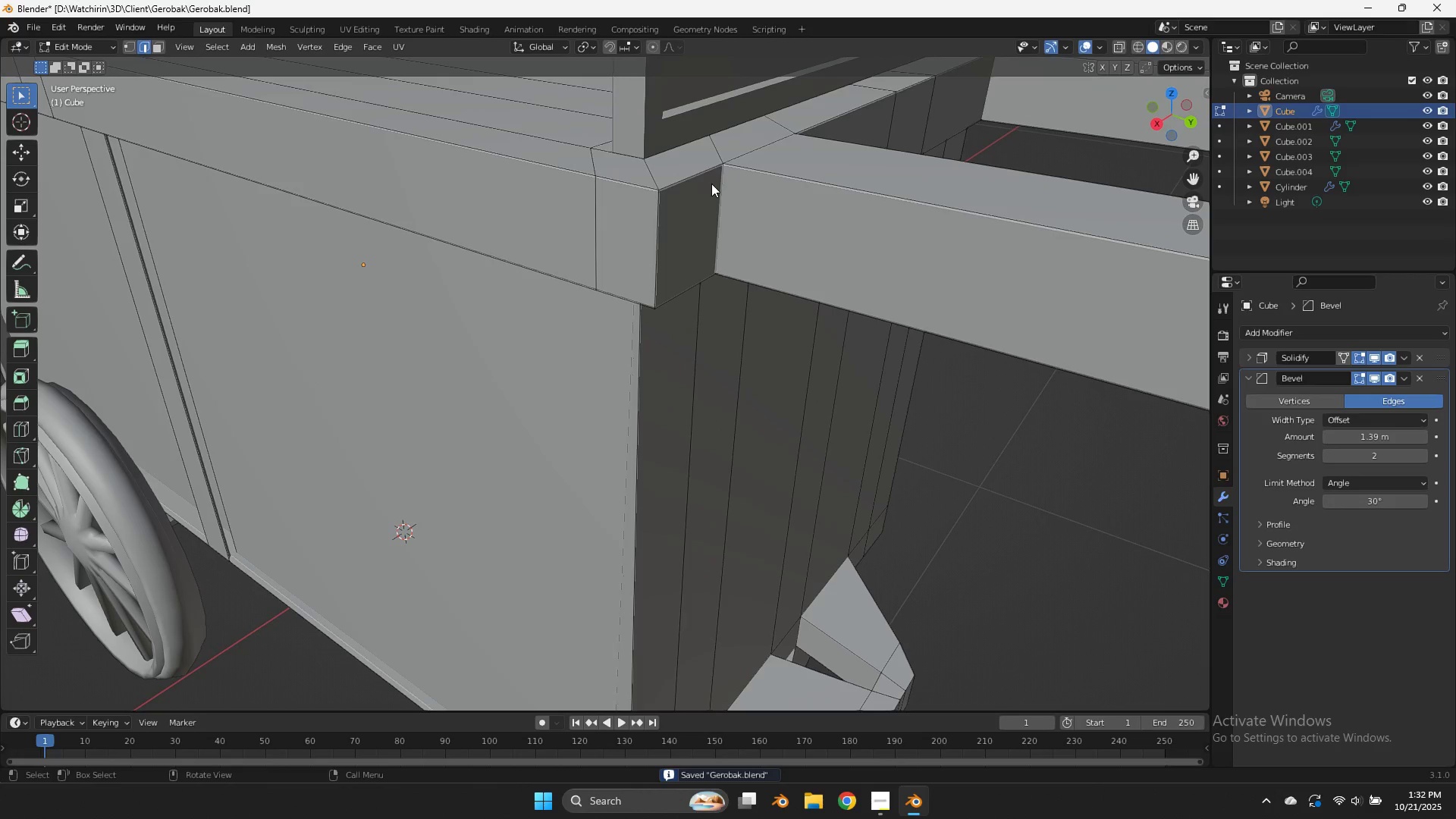 
left_click([691, 194])
 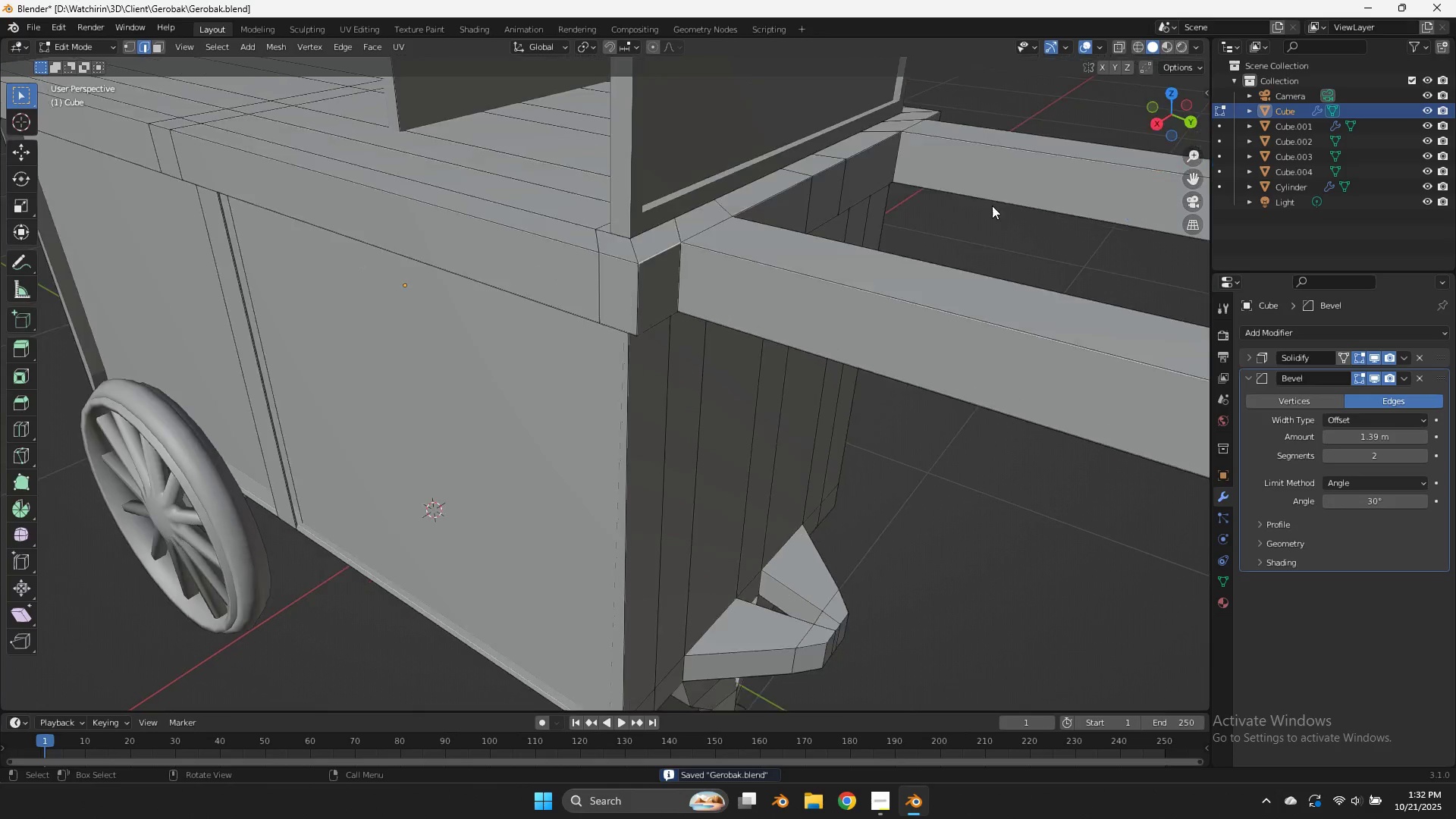 
scroll: coordinate [992, 206], scroll_direction: none, amount: 0.0
 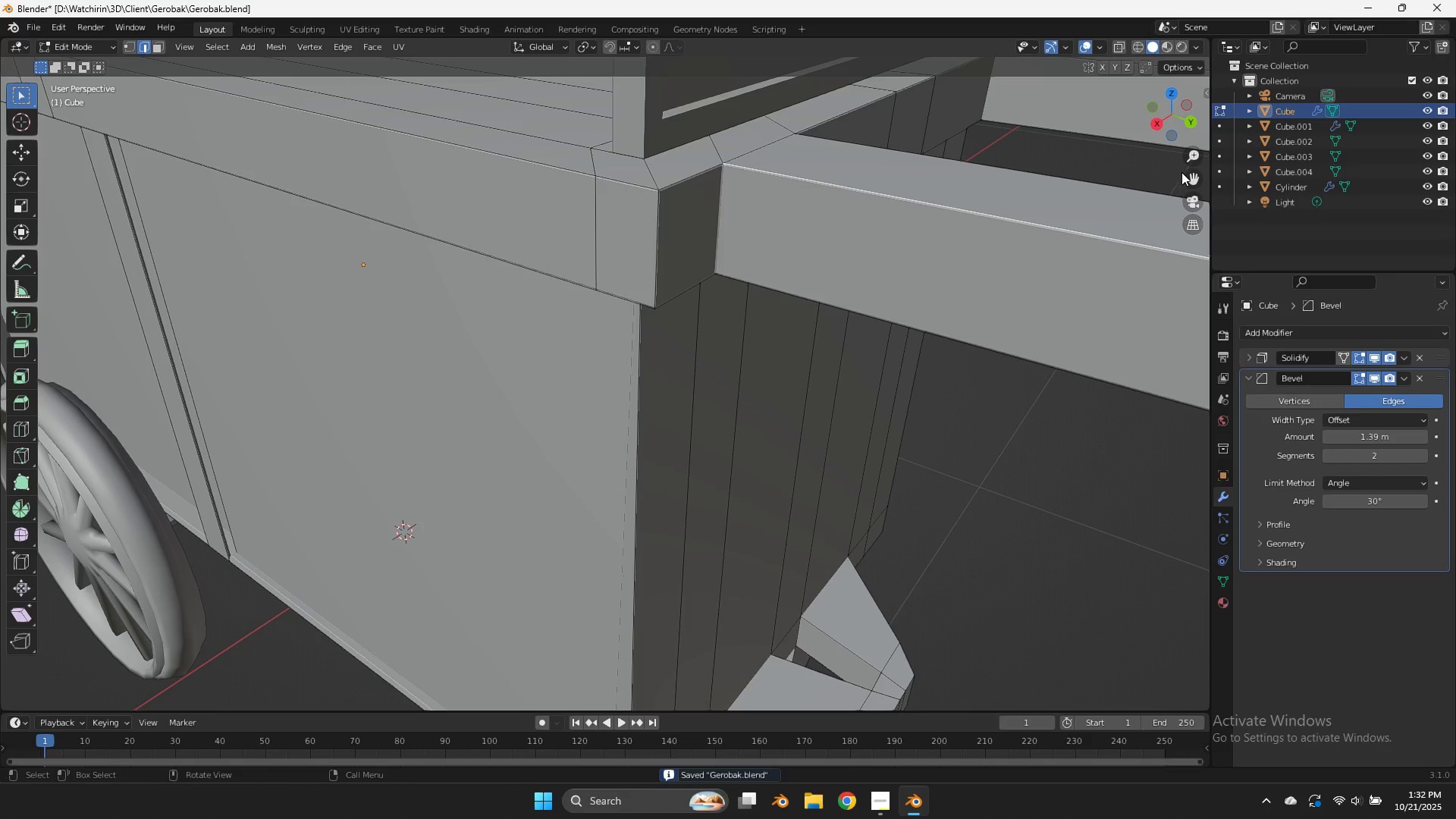 
left_click_drag(start_coordinate=[1190, 178], to_coordinate=[1165, 259])
 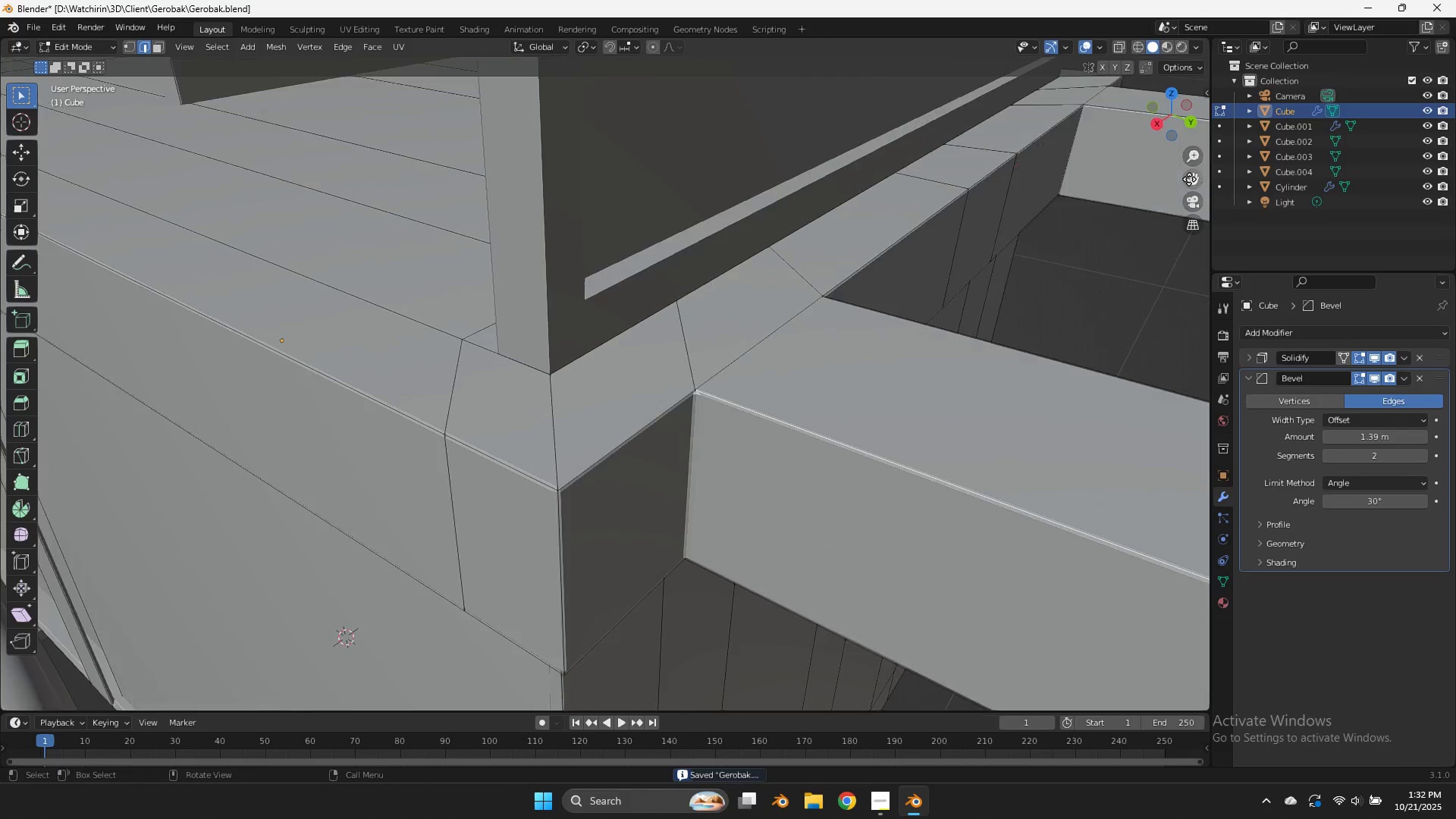 
scroll: coordinate [1189, 179], scroll_direction: up, amount: 2.0
 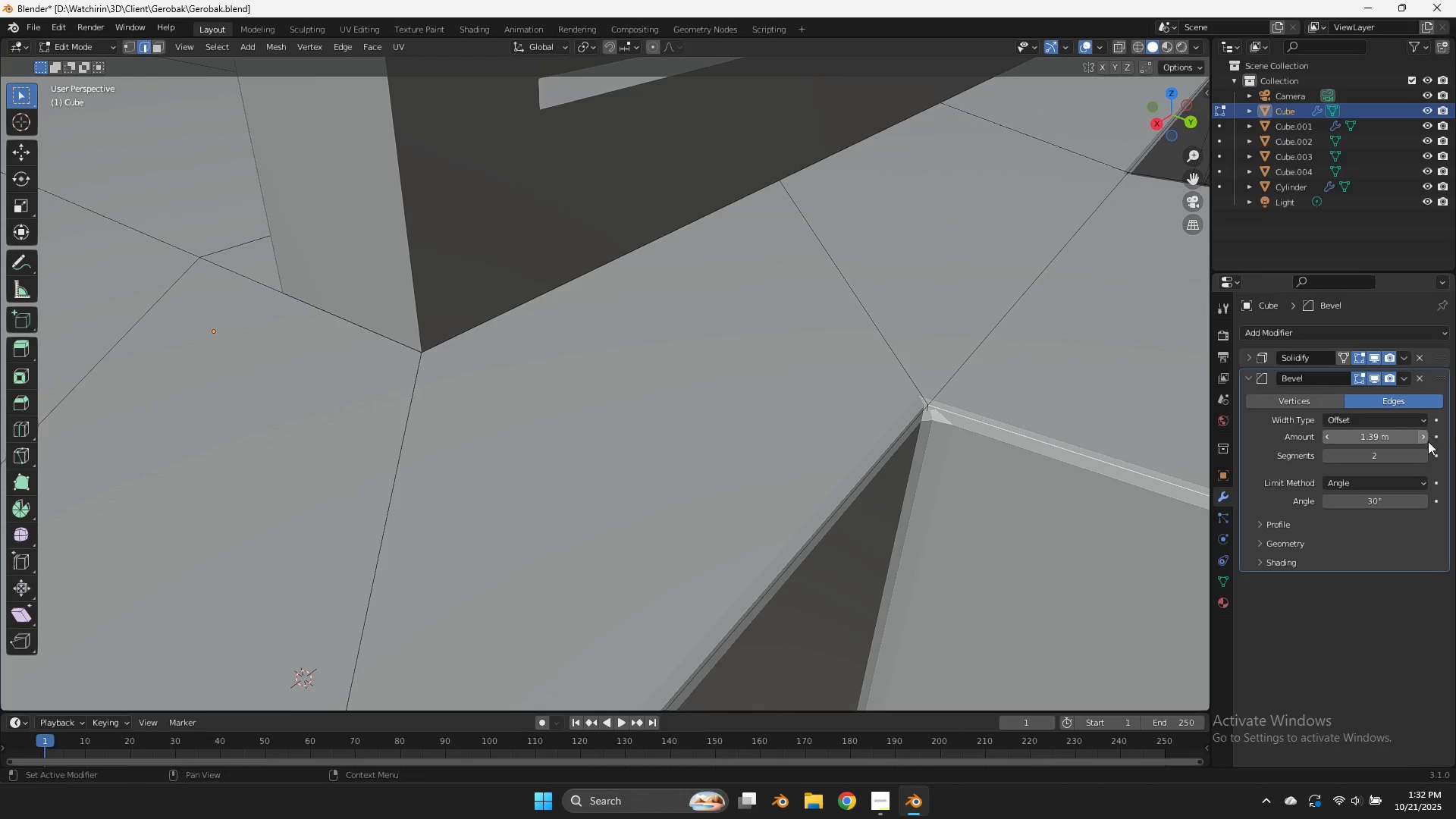 
left_click([1426, 450])
 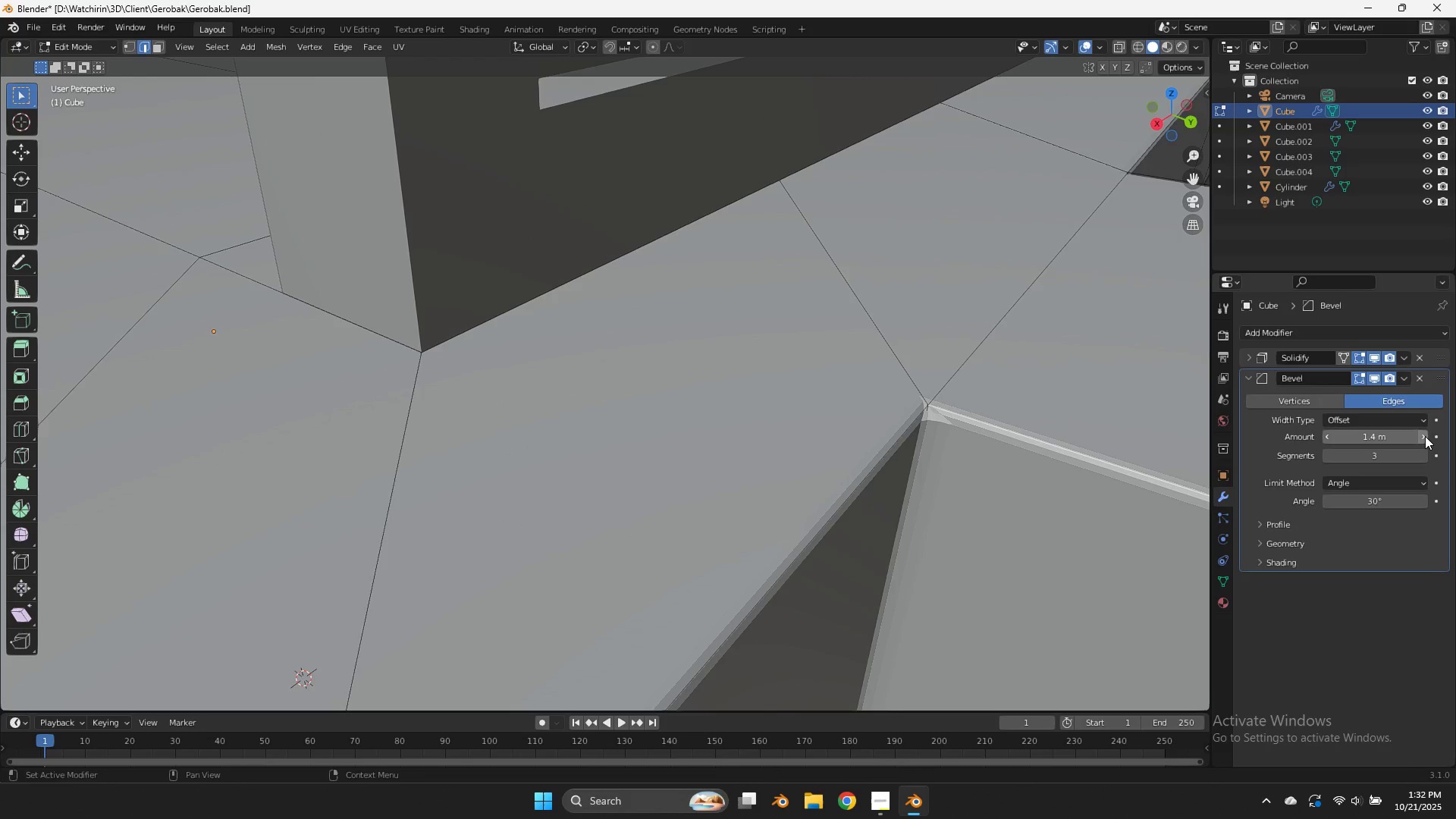 
double_click([1425, 436])
 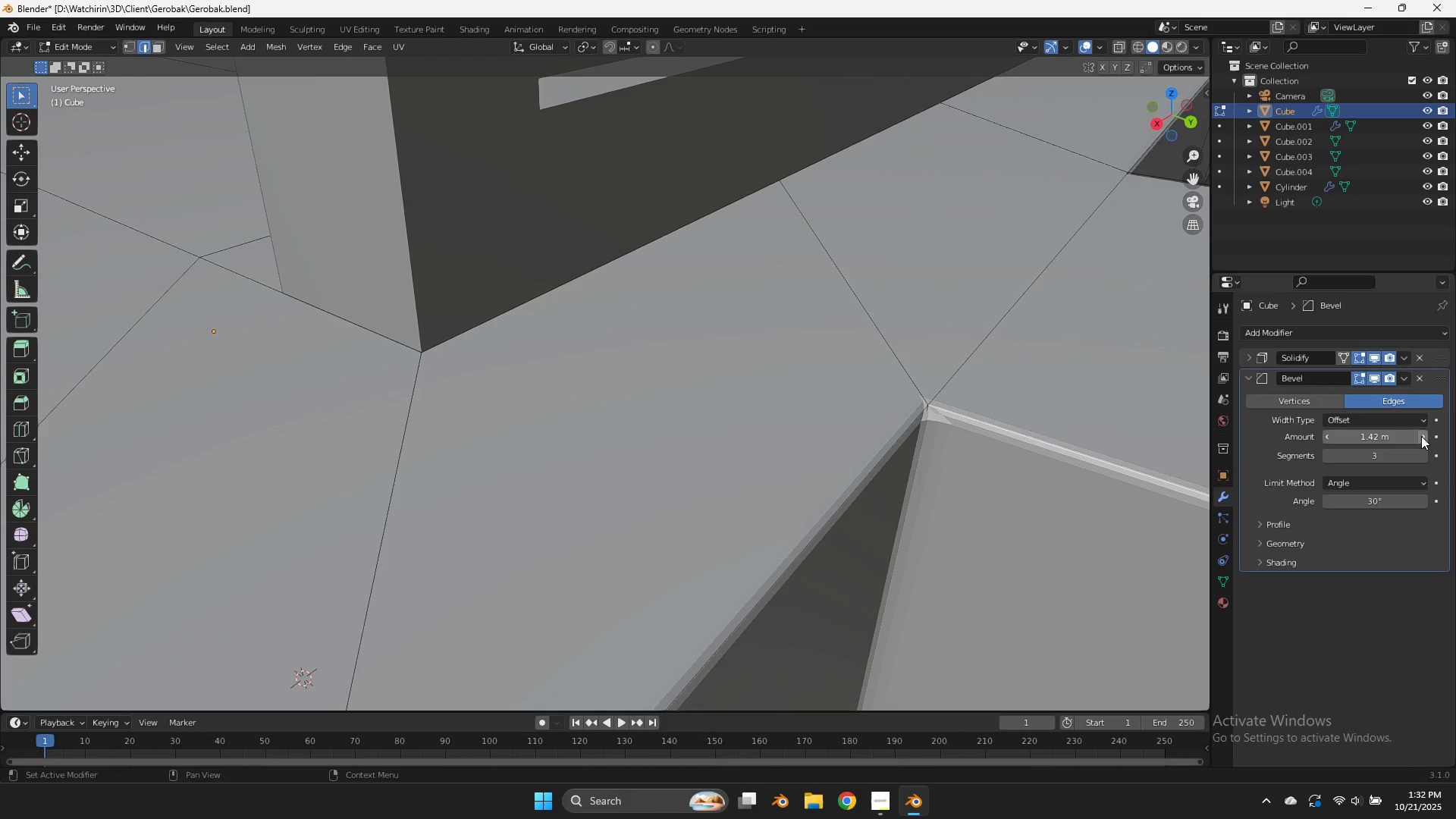 
triple_click([1425, 436])
 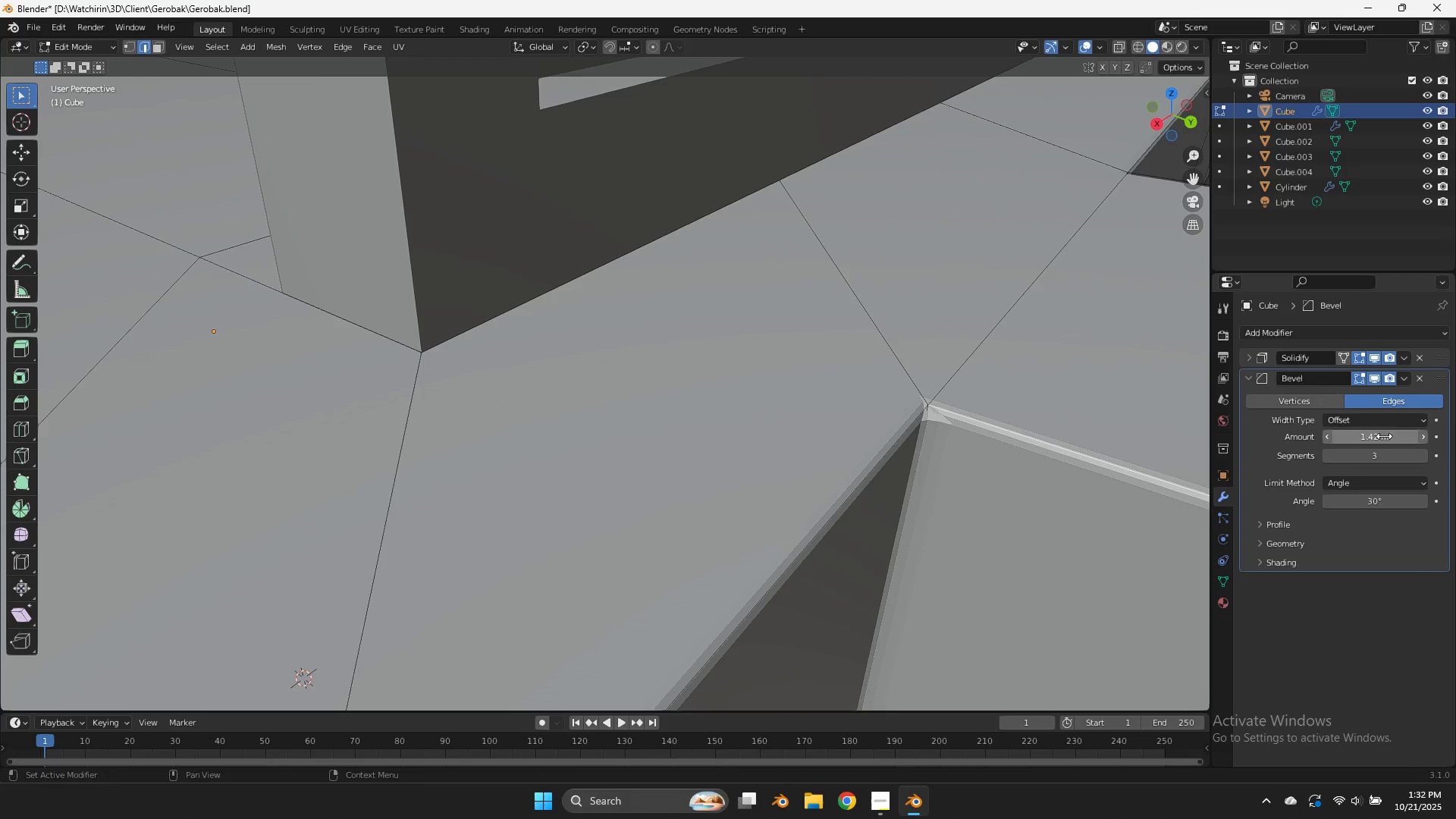 
left_click_drag(start_coordinate=[1376, 437], to_coordinate=[1200, 445])
 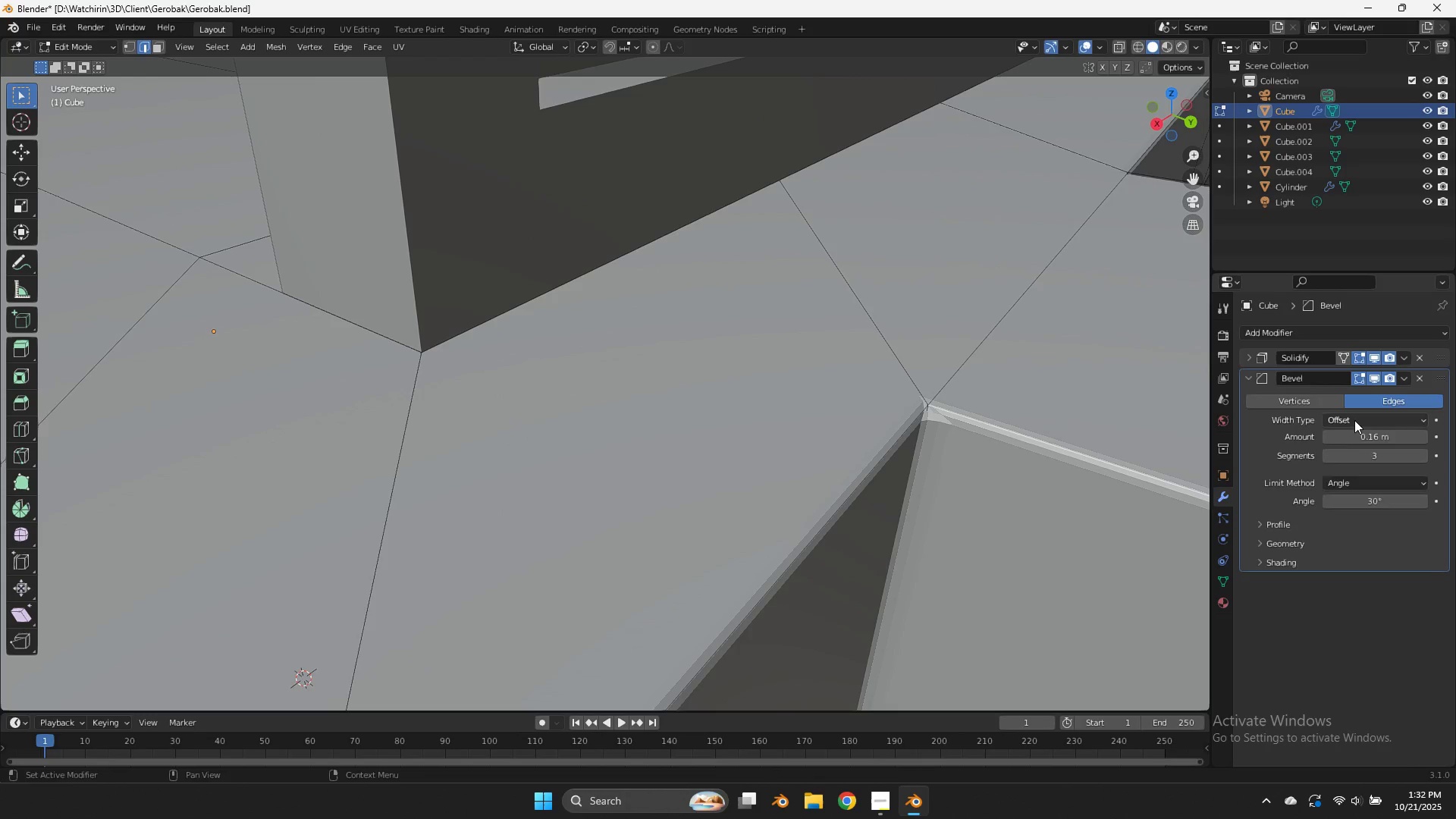 
left_click([1354, 419])
 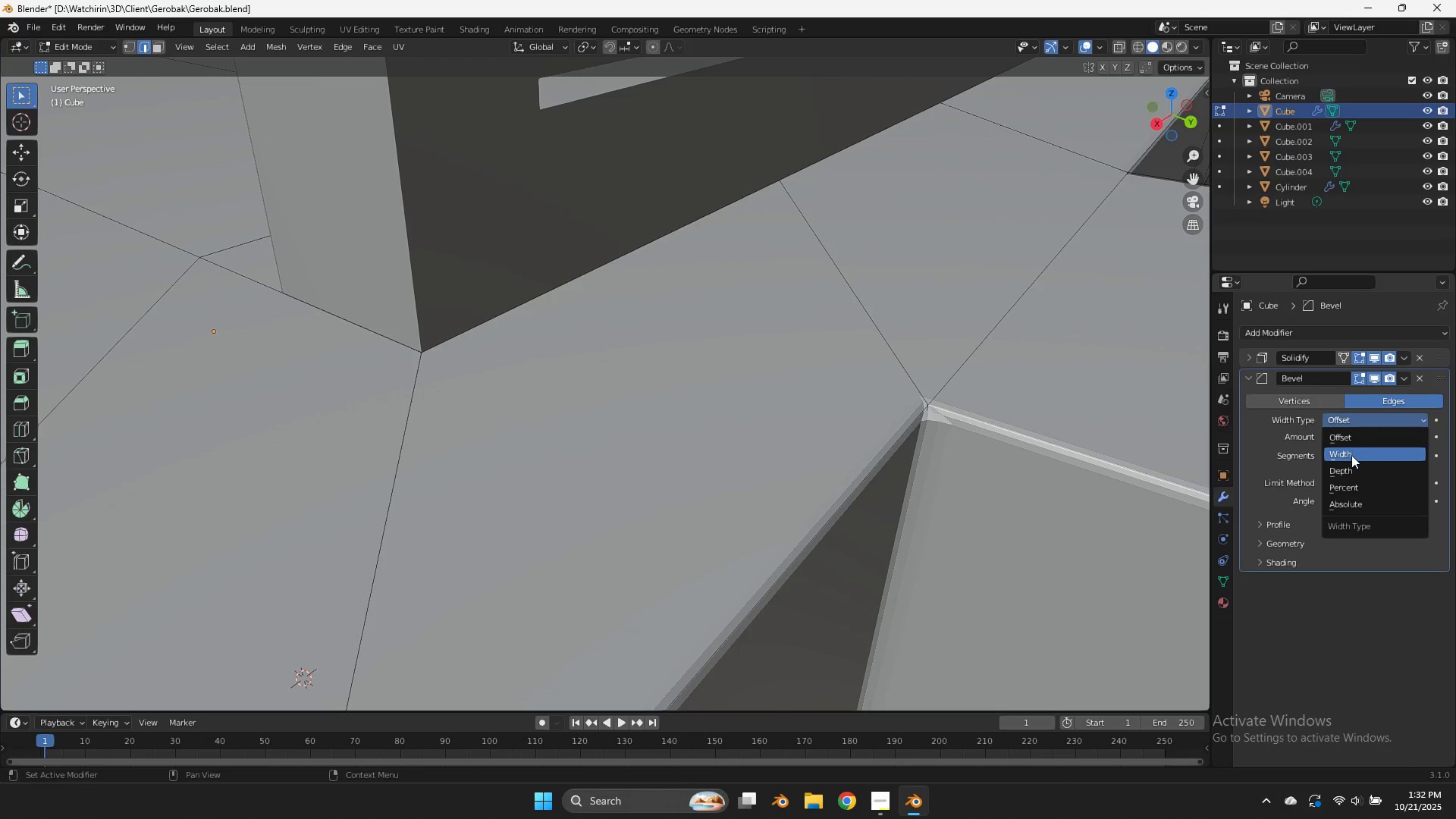 
left_click([1351, 455])
 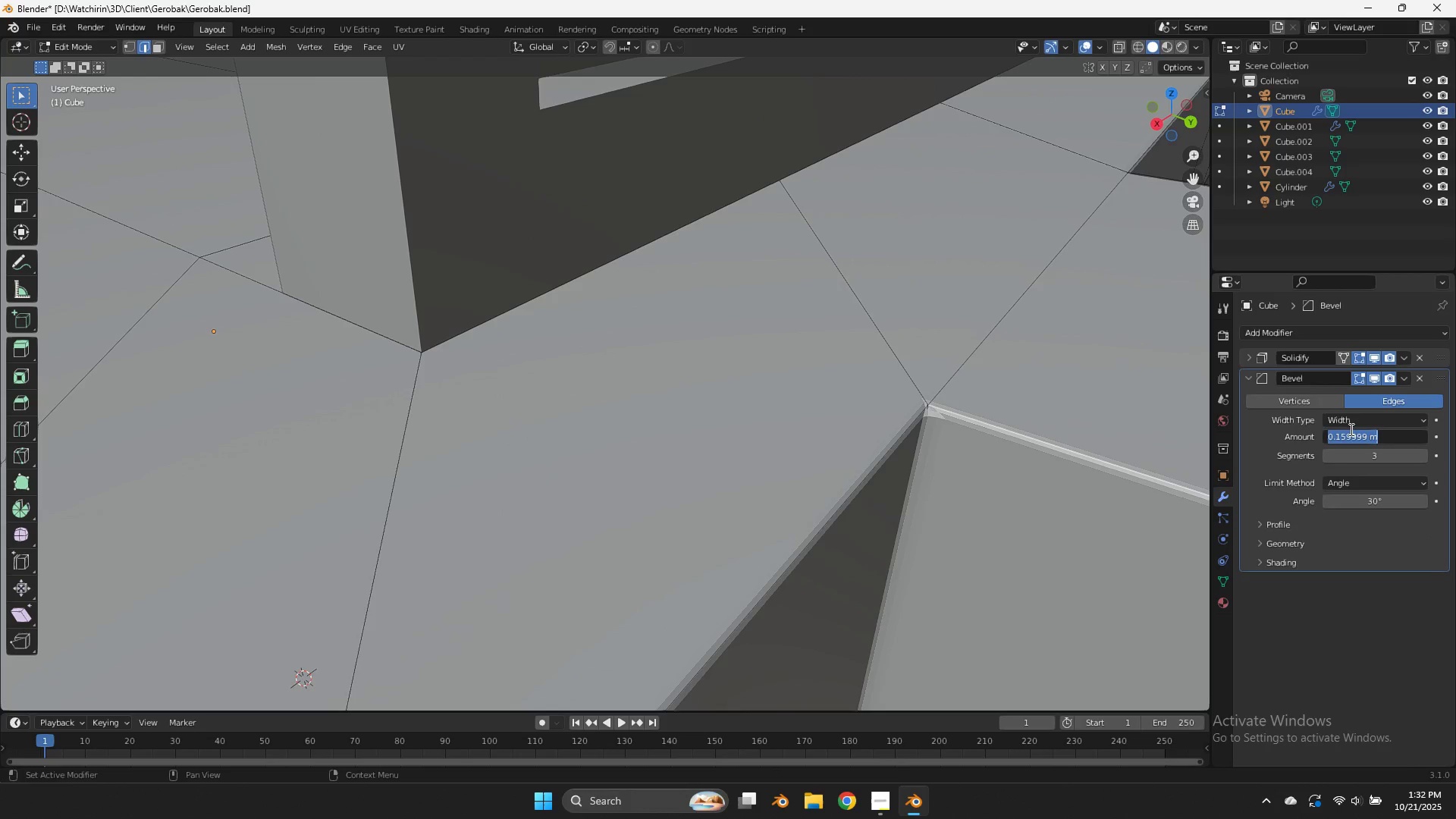 
double_click([1348, 419])
 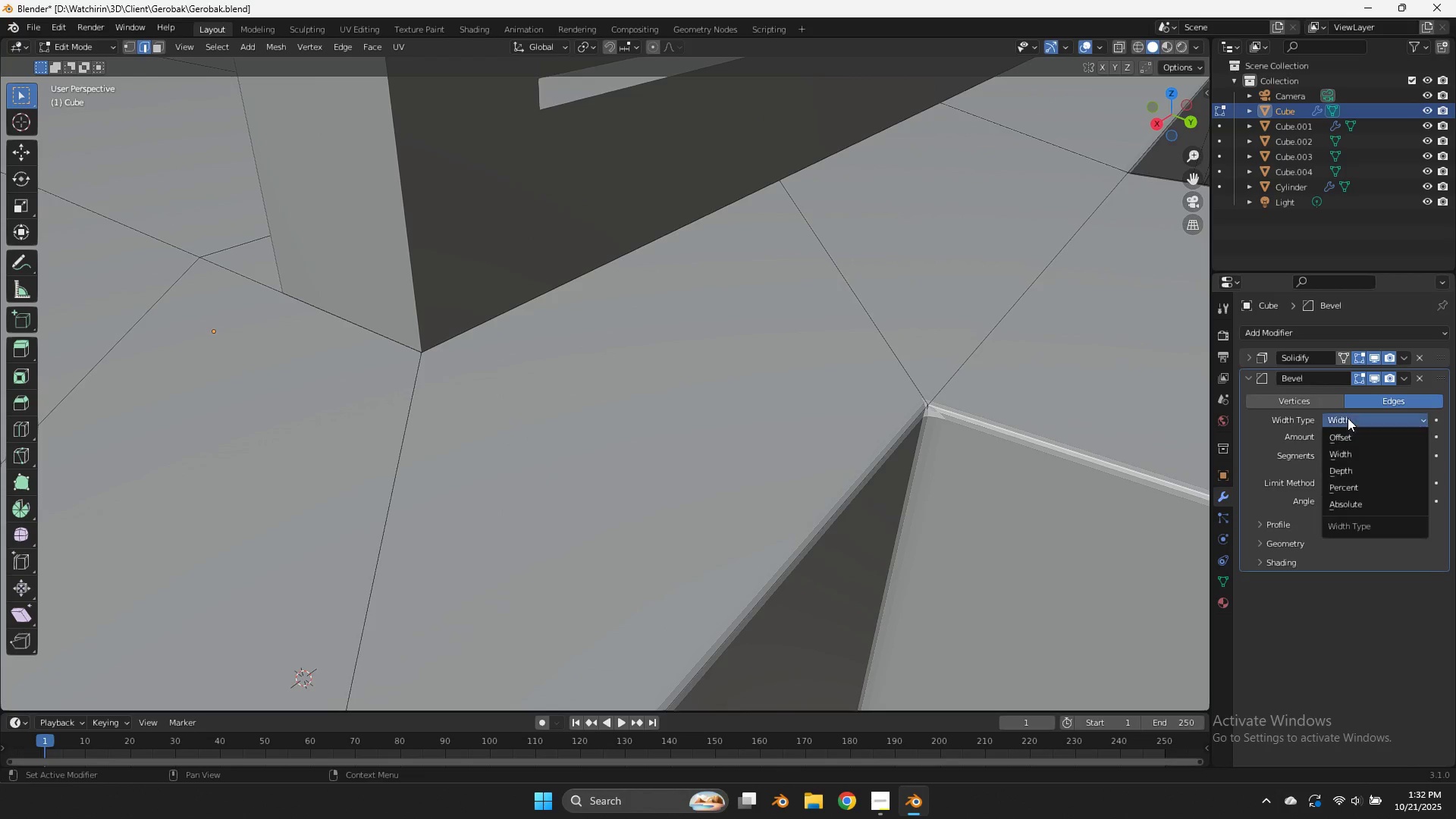 
triple_click([1348, 418])
 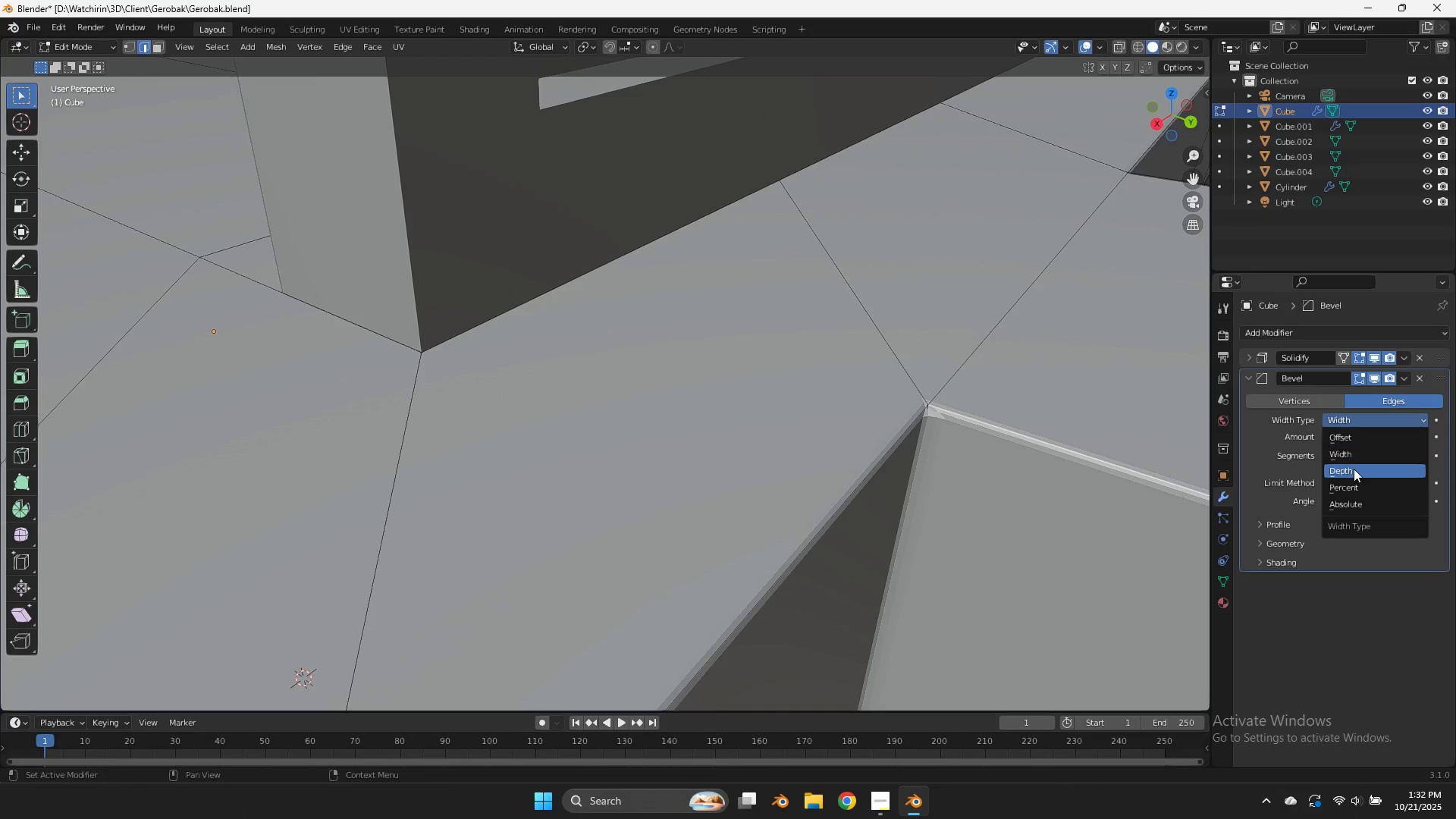 
left_click([1354, 469])
 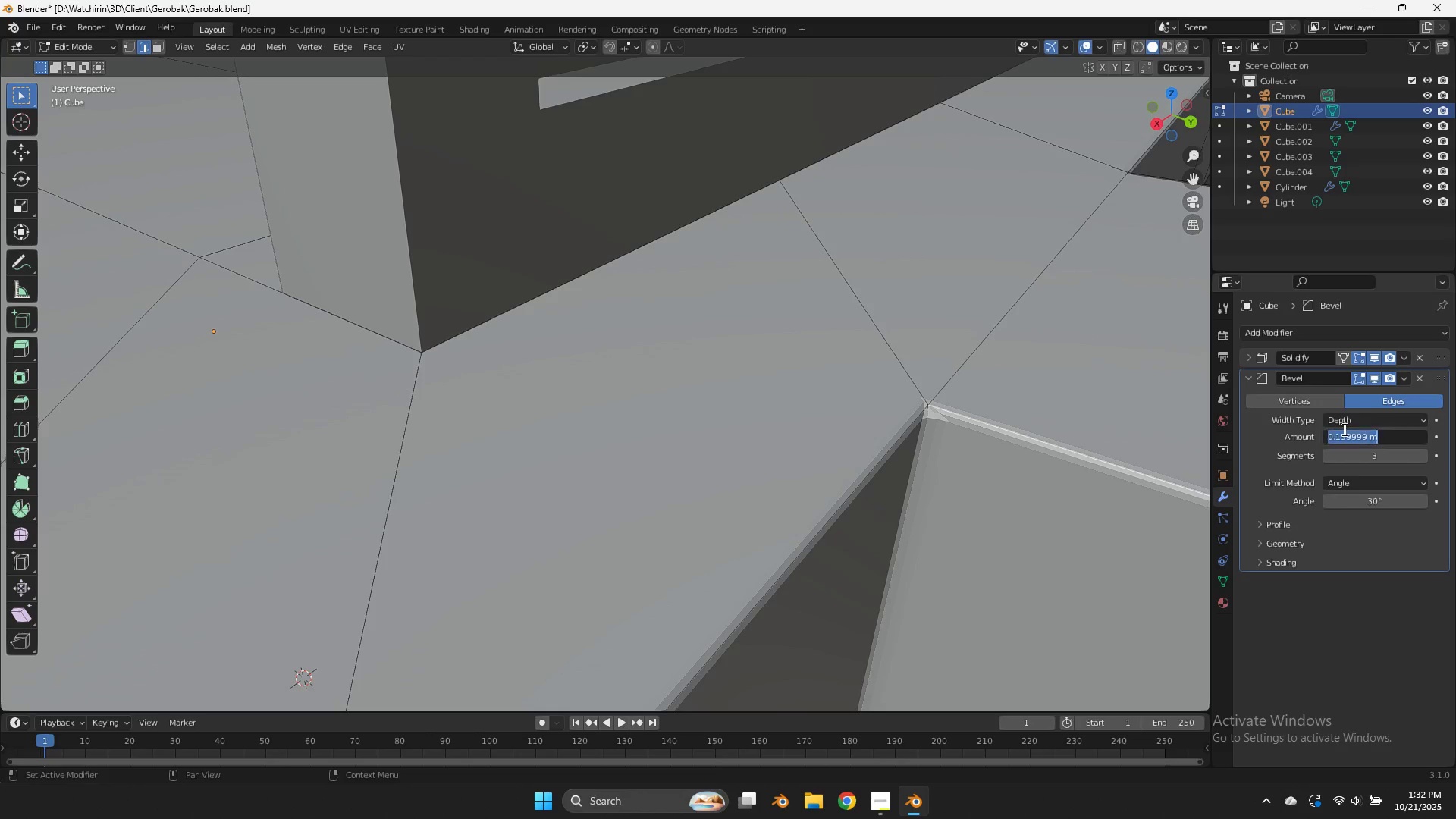 
double_click([1342, 425])
 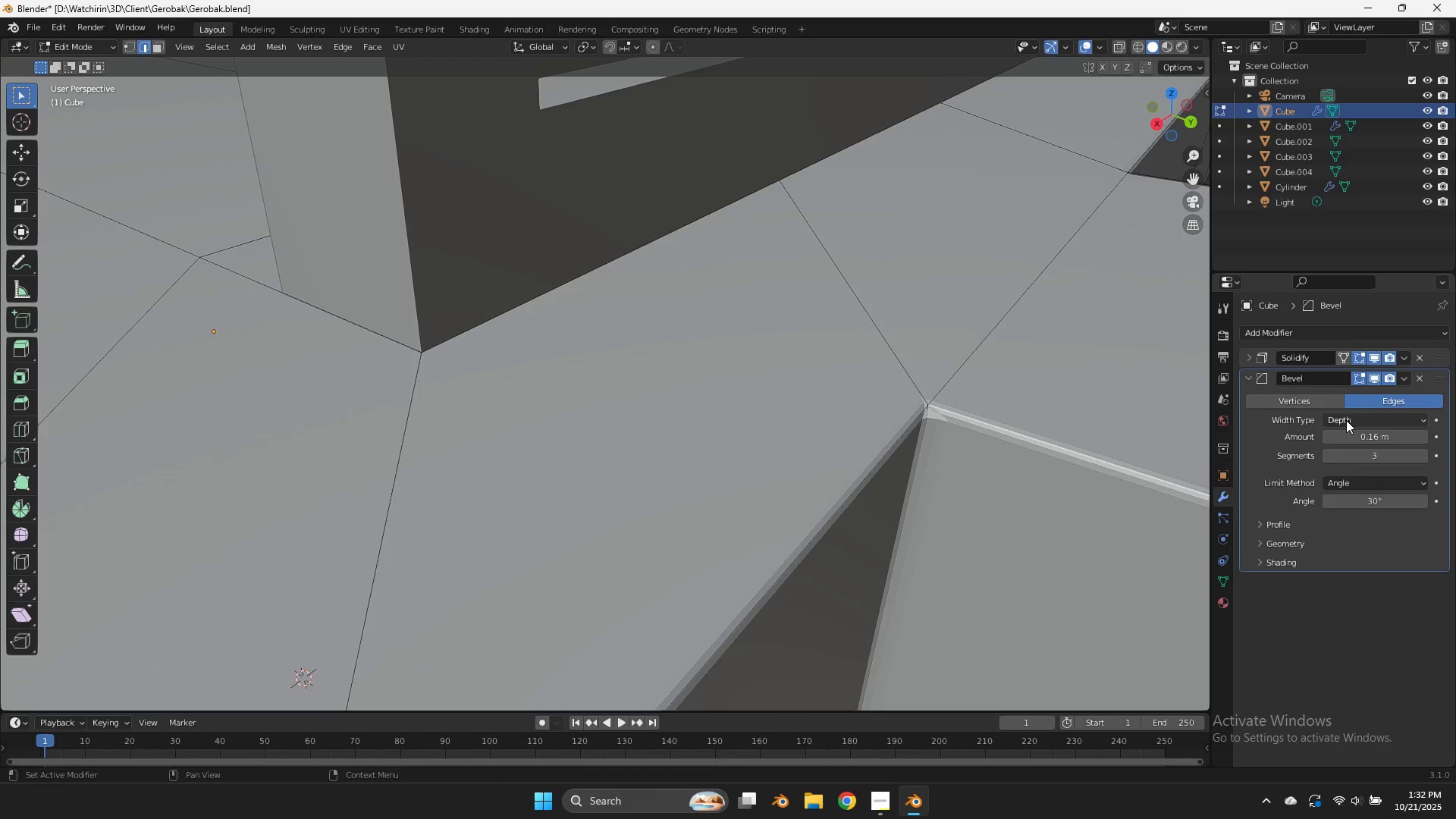 
left_click([1346, 419])
 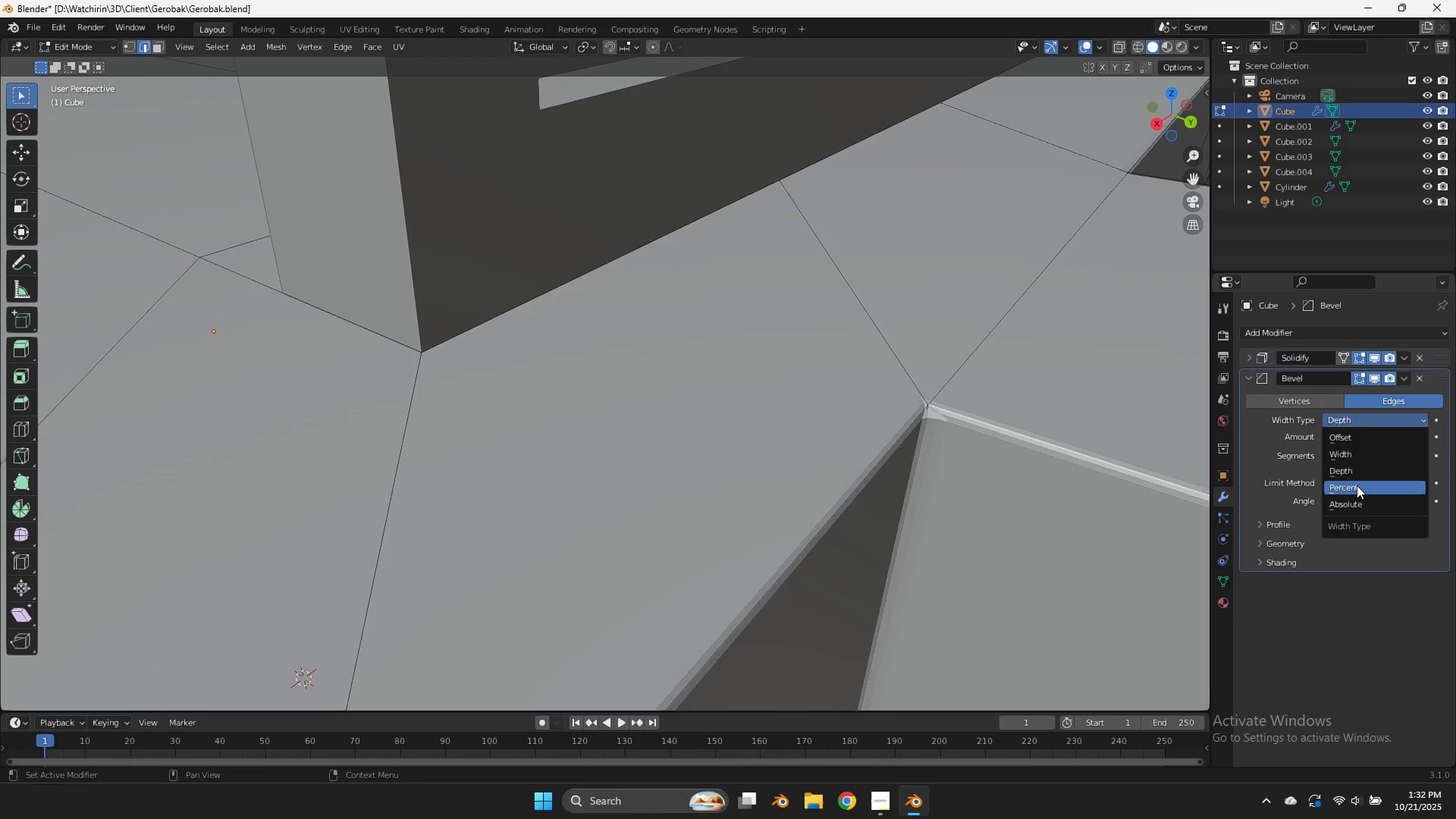 
left_click([1357, 485])
 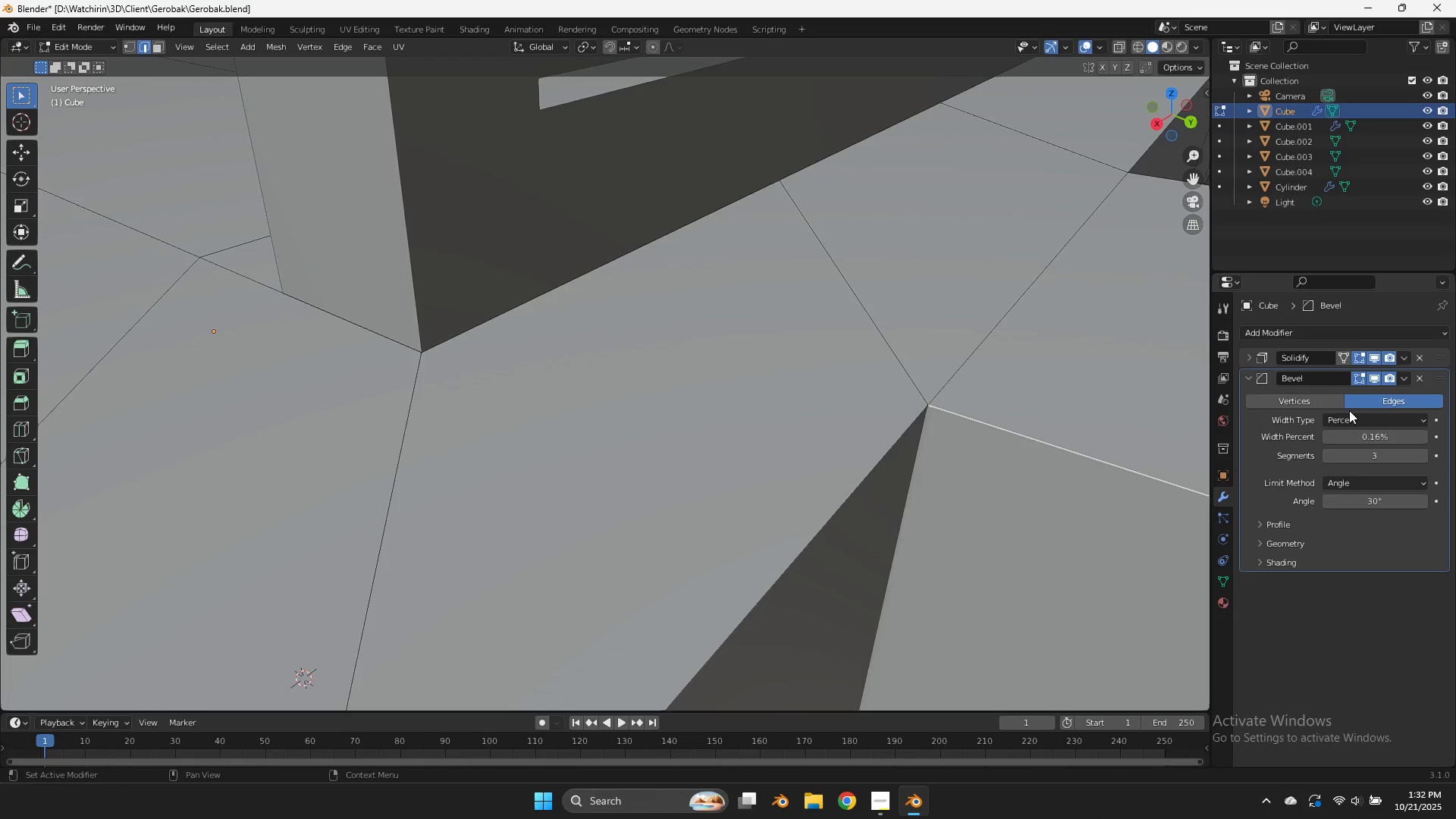 
double_click([1353, 422])
 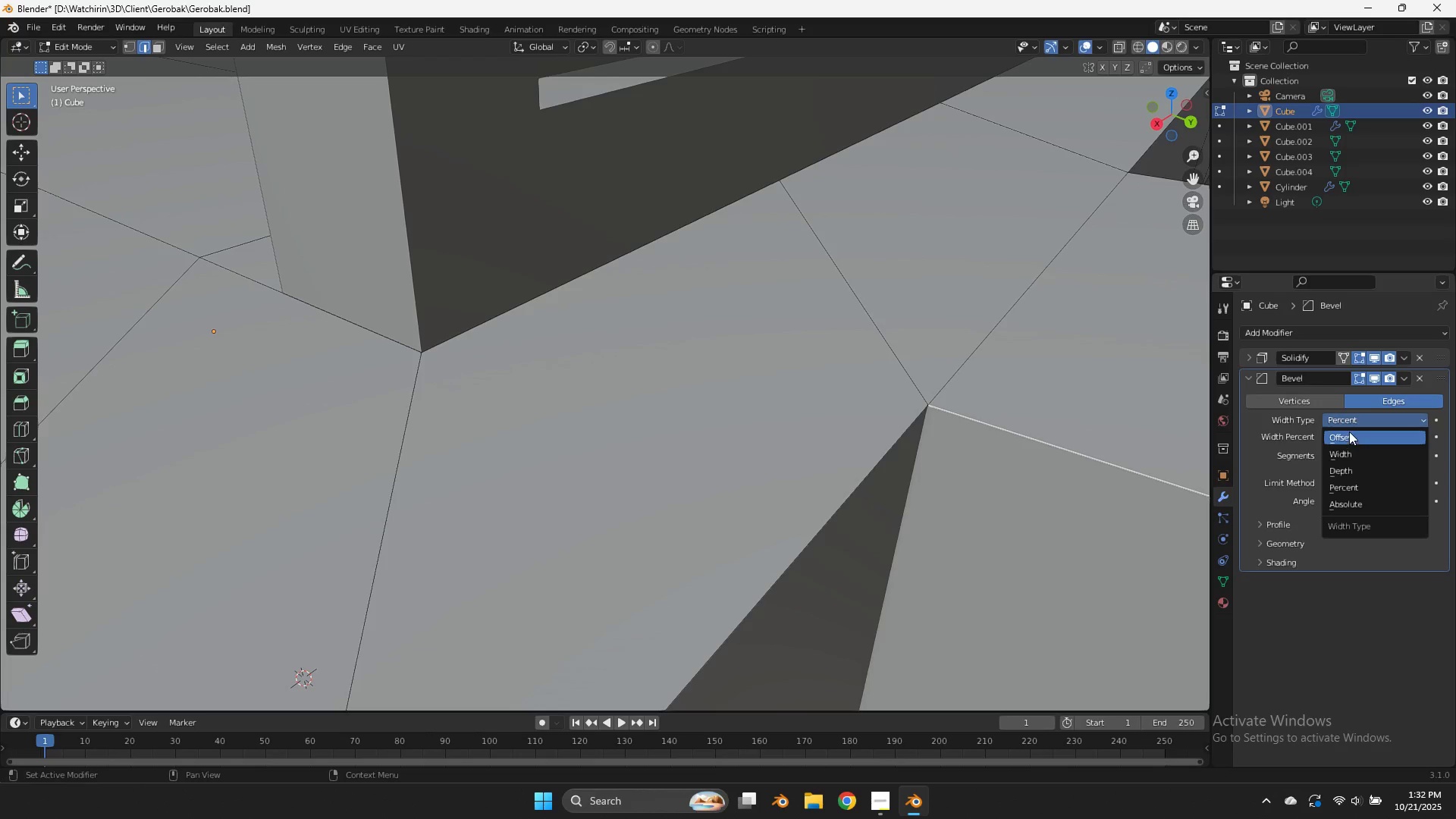 
left_click([1349, 431])
 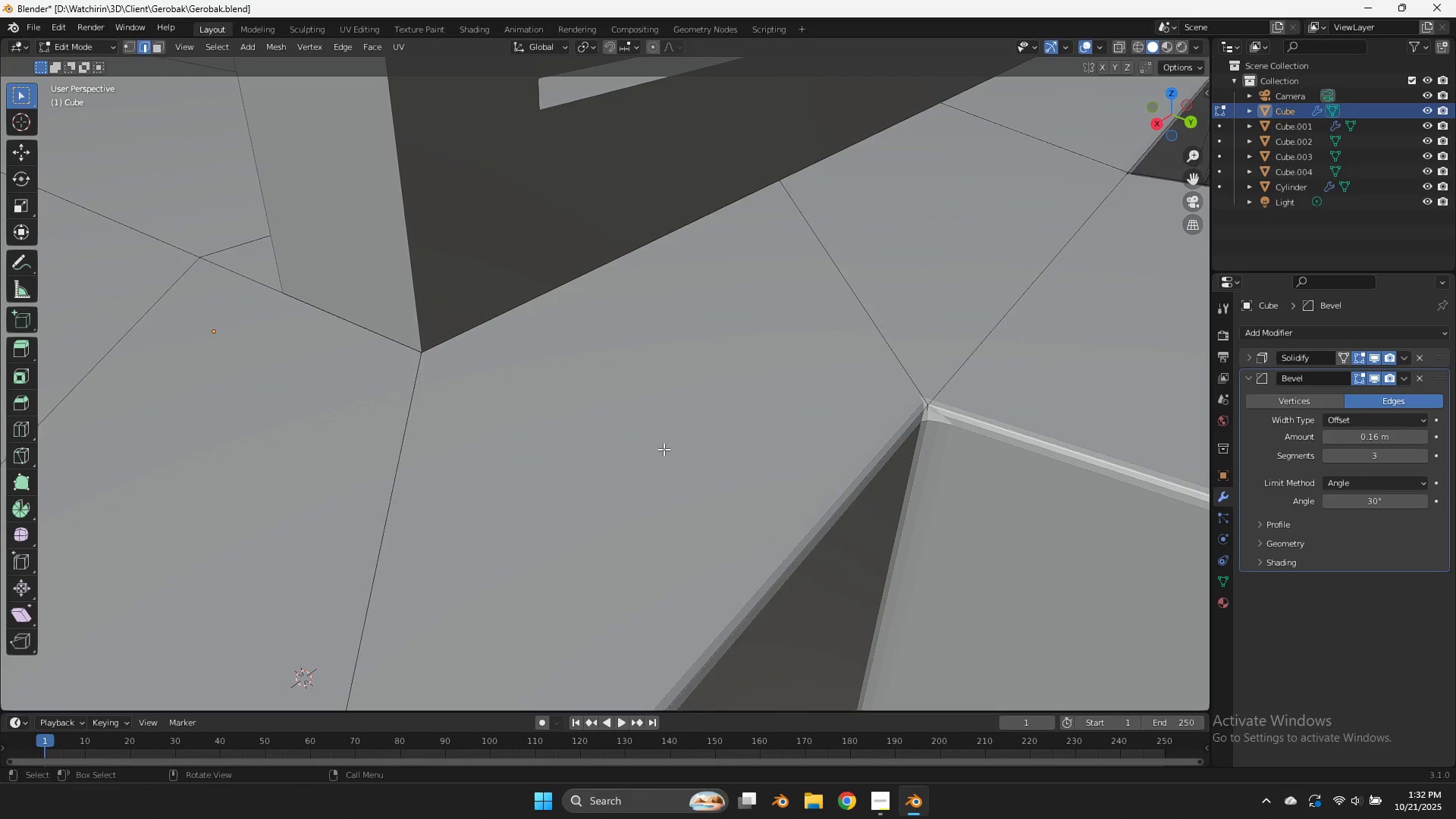 
scroll: coordinate [666, 448], scroll_direction: down, amount: 5.0
 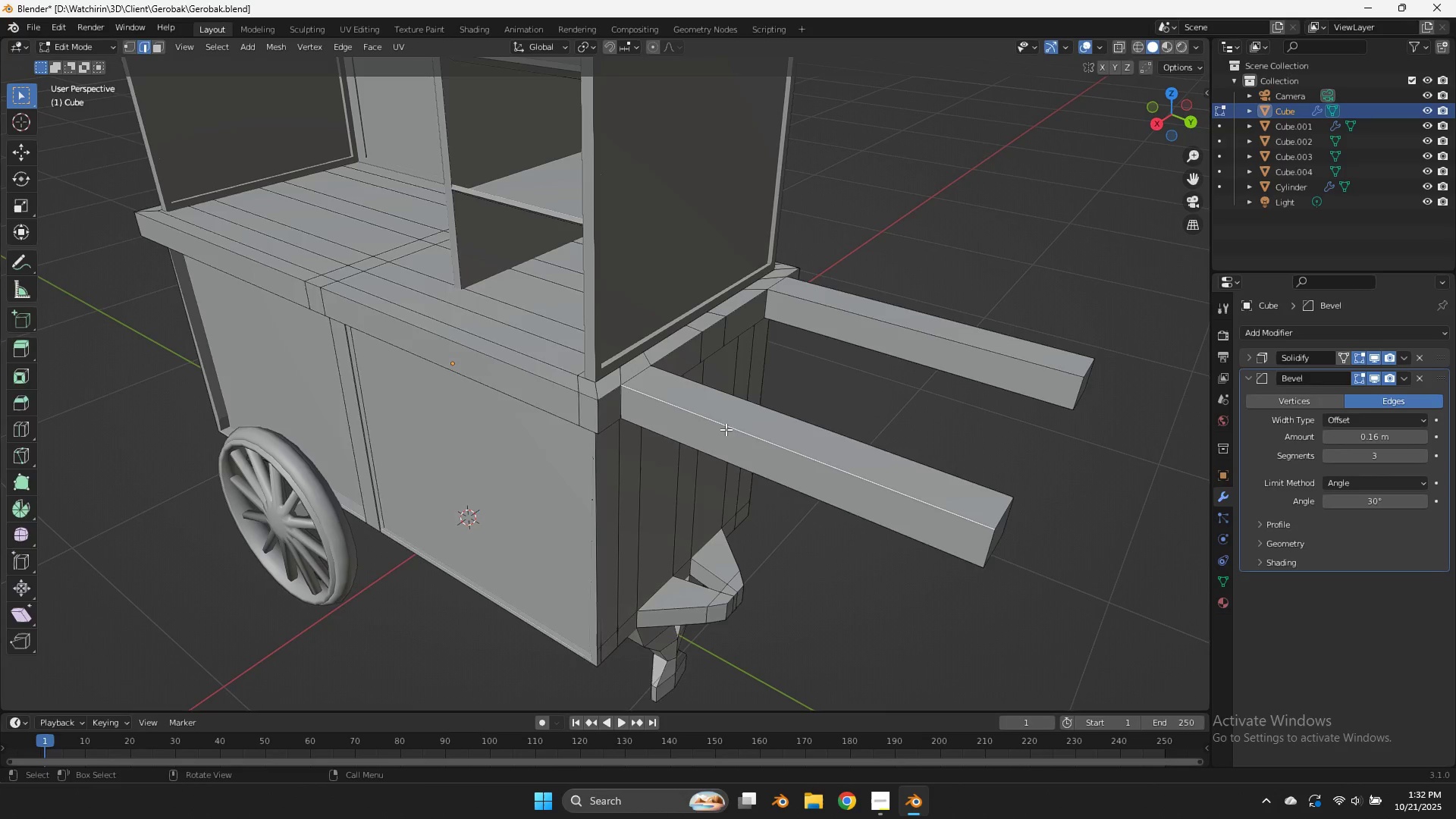 
key(Tab)
 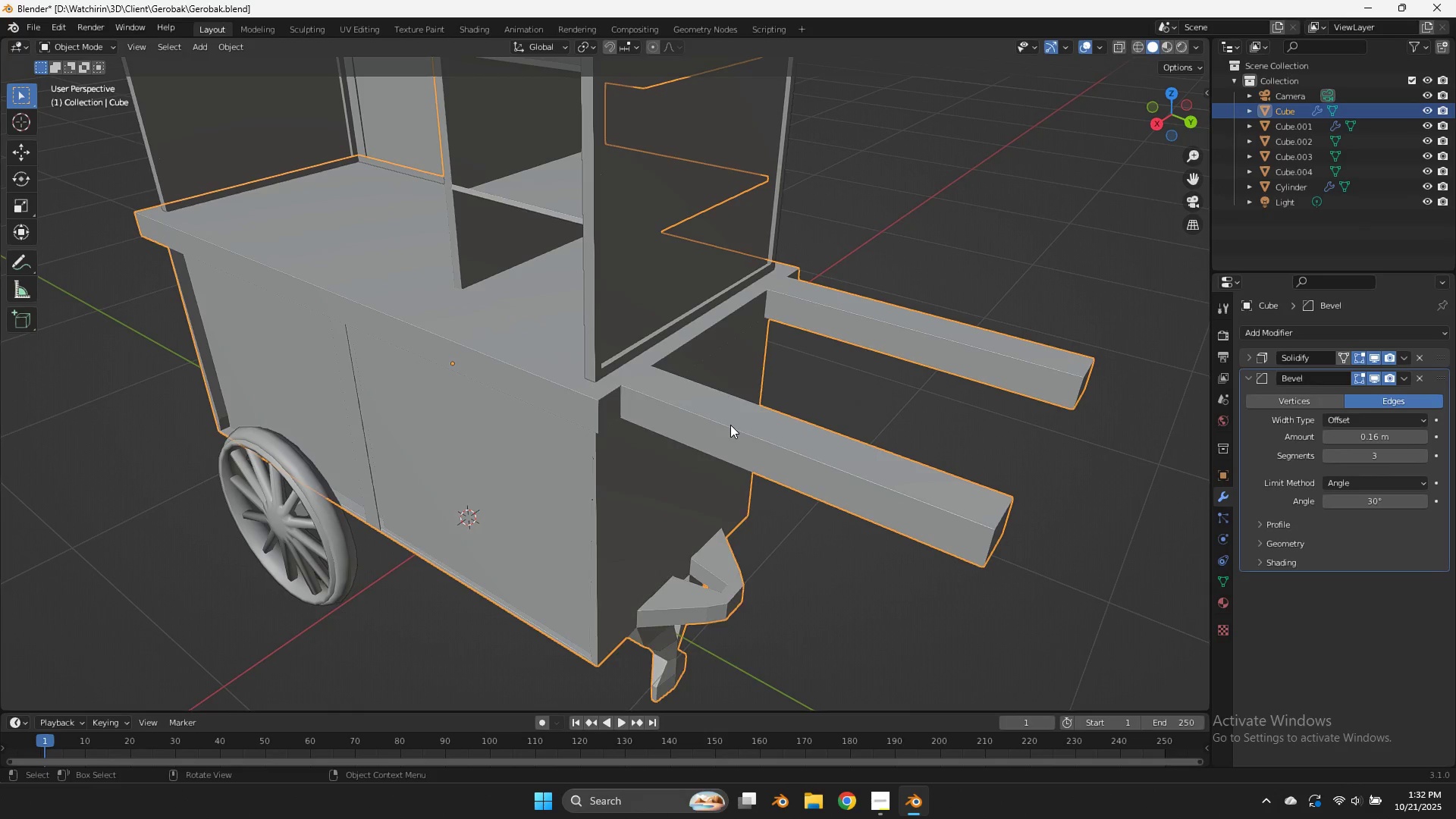 
right_click([730, 425])
 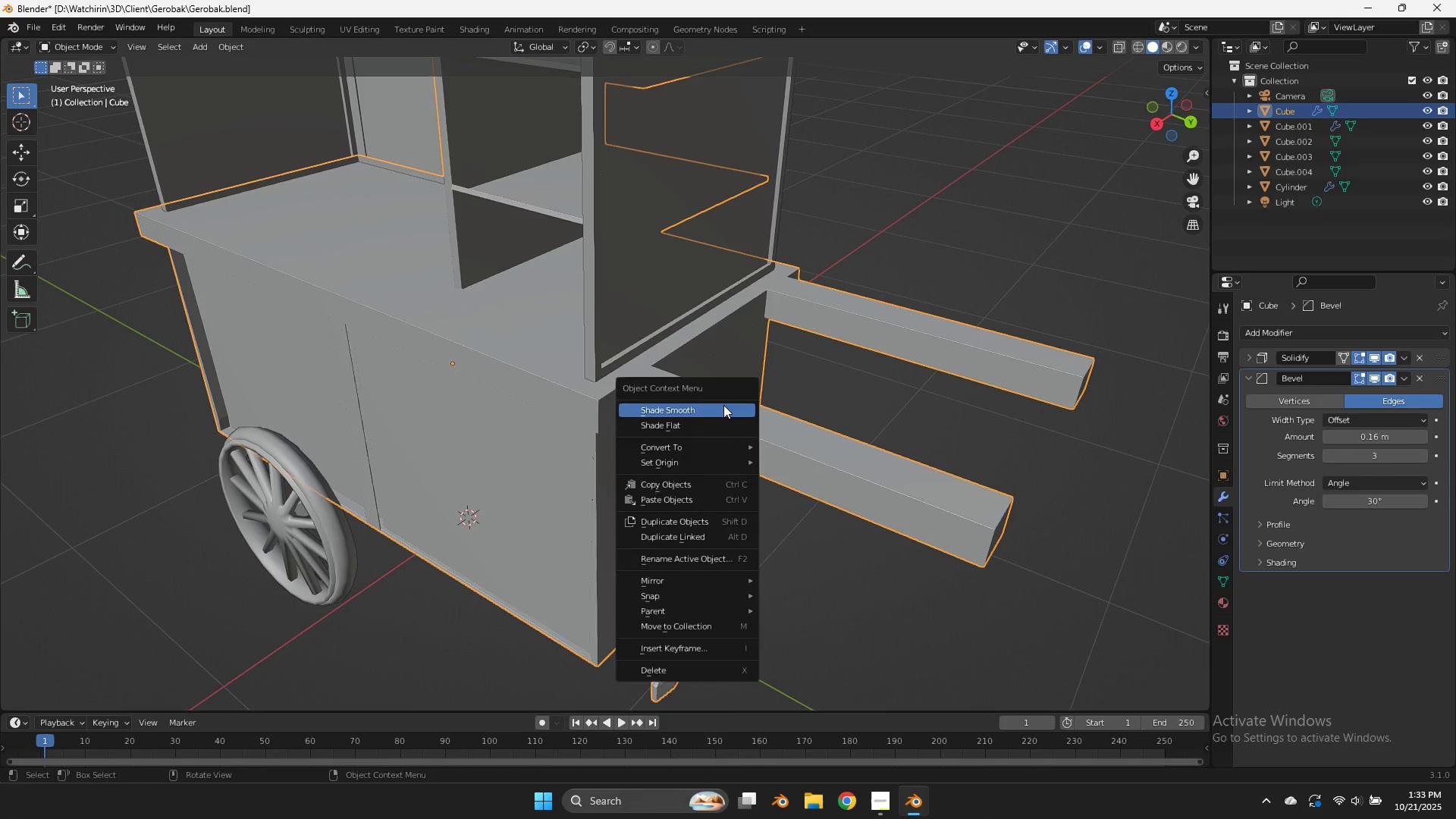 
left_click([723, 405])
 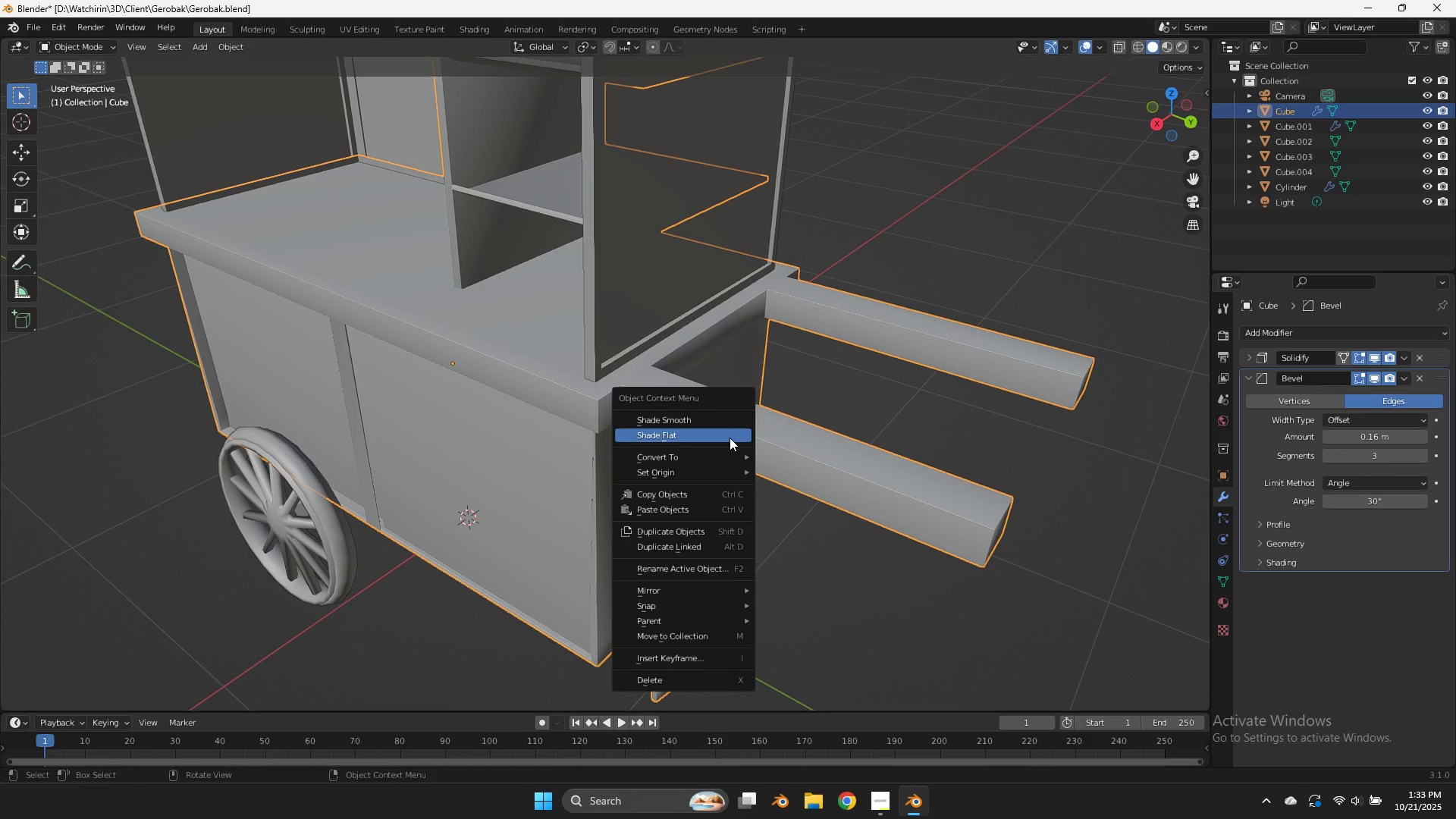 
left_click([730, 438])
 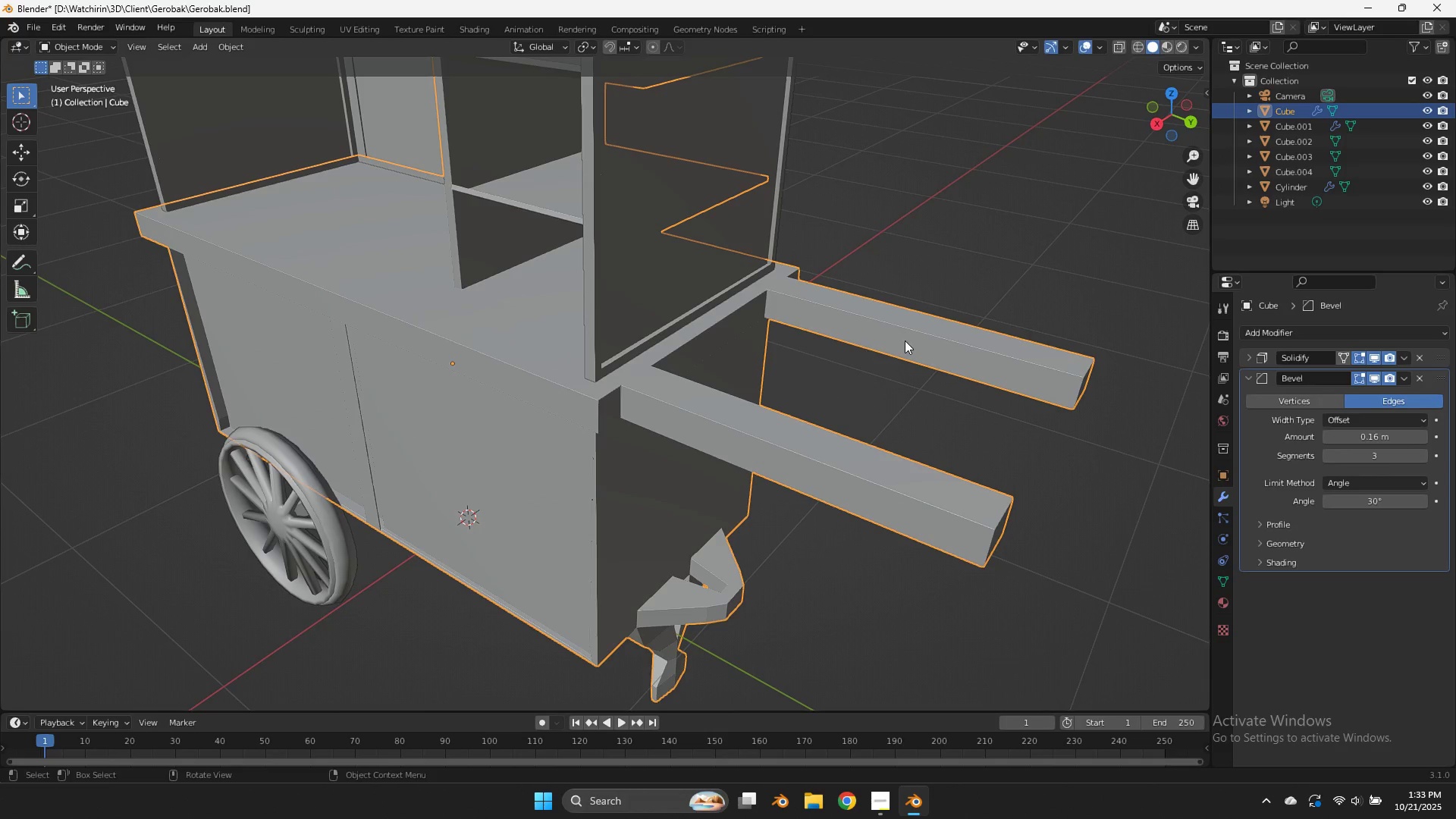 
key(Control+ControlLeft)
 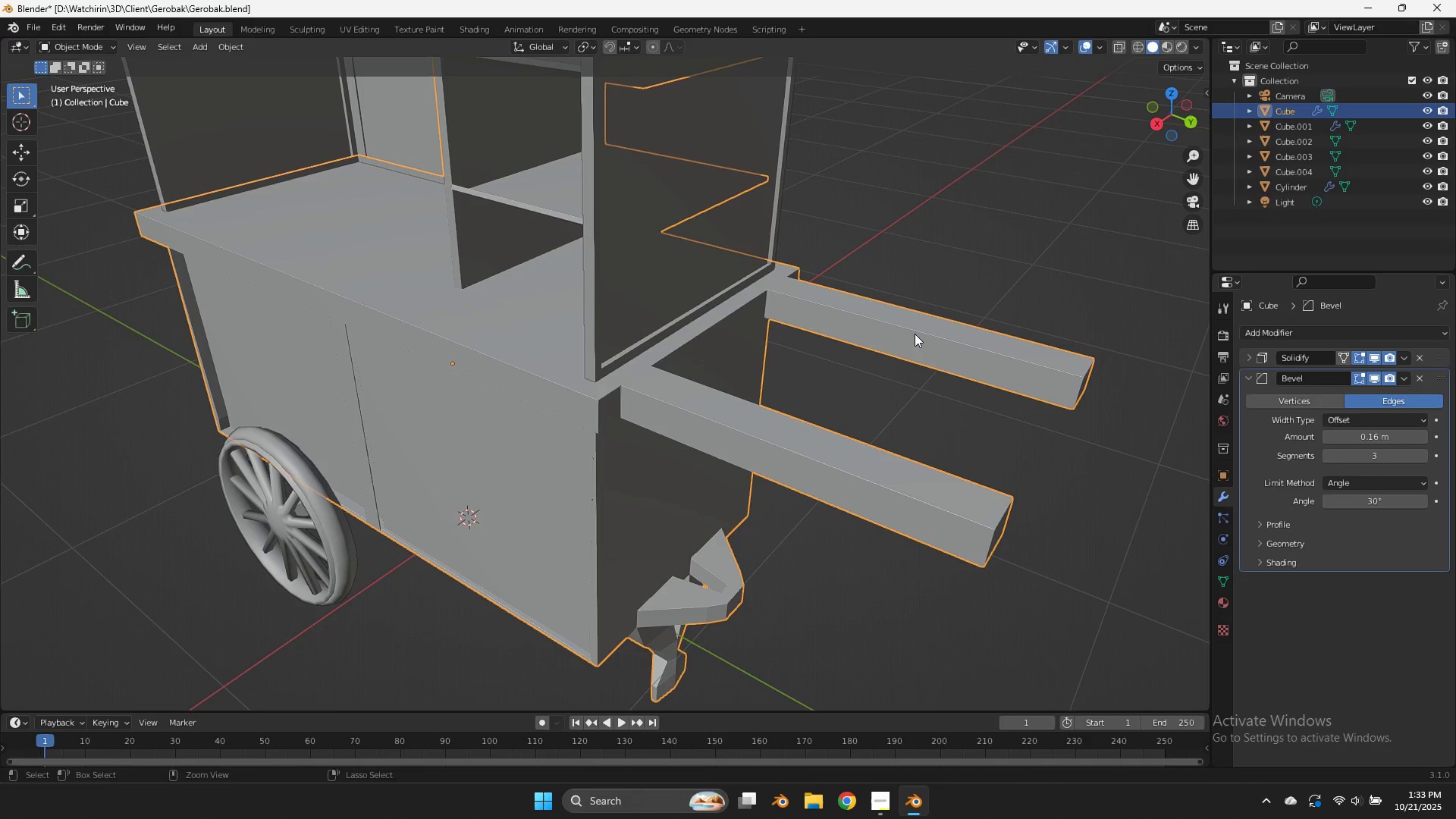 
key(Control+S)
 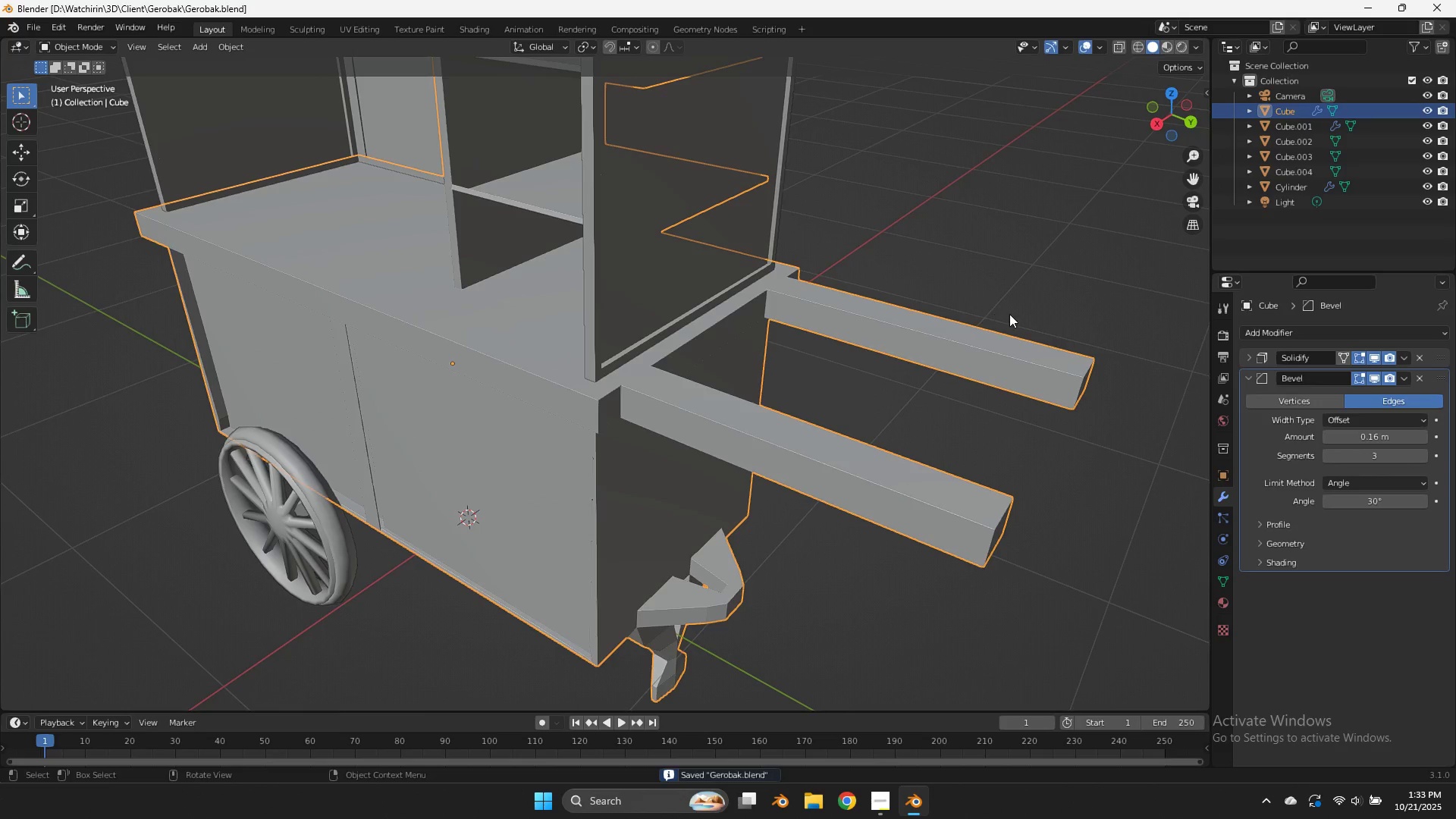 
scroll: coordinate [1009, 314], scroll_direction: up, amount: 3.0
 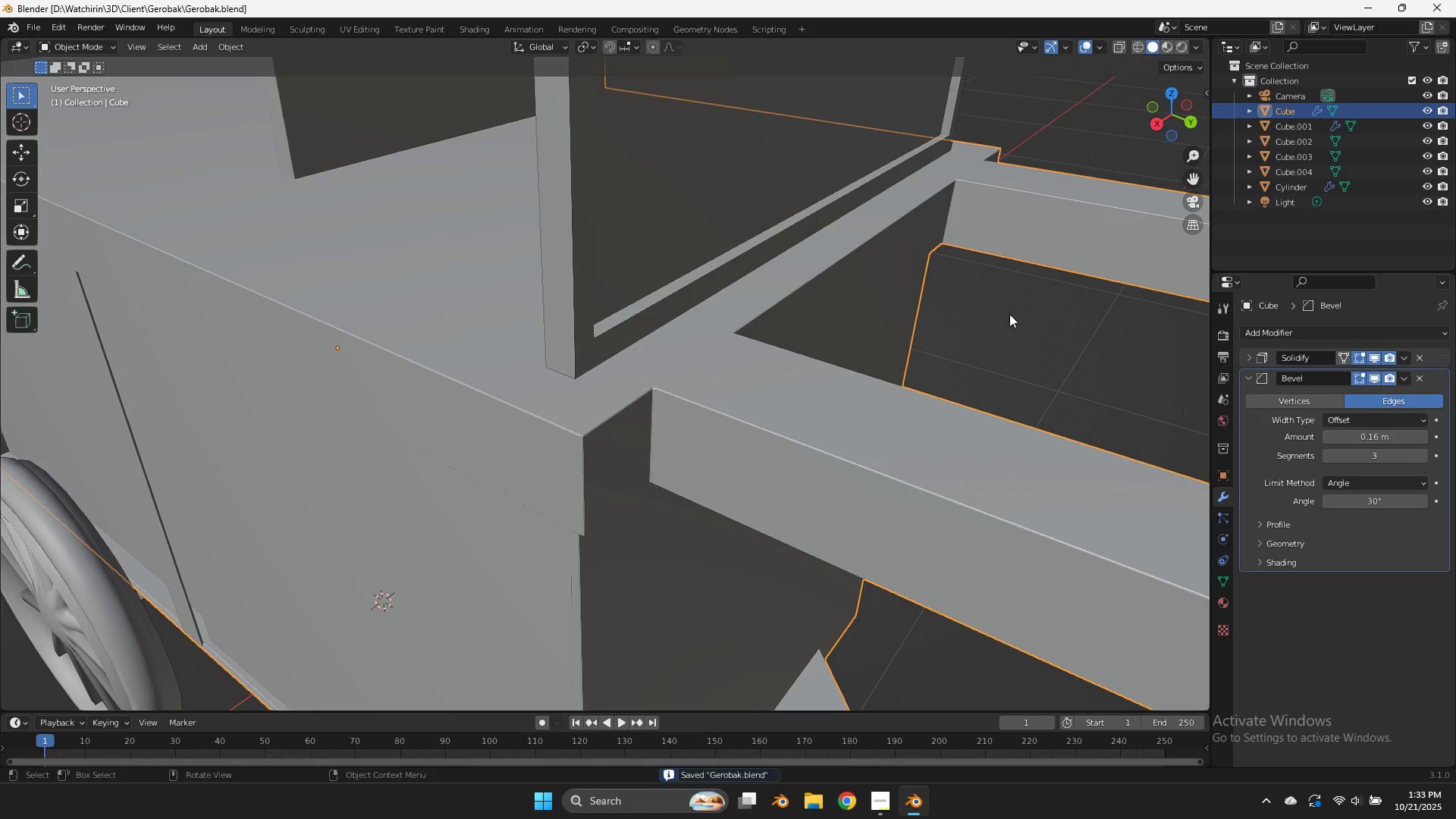 
key(Tab)
 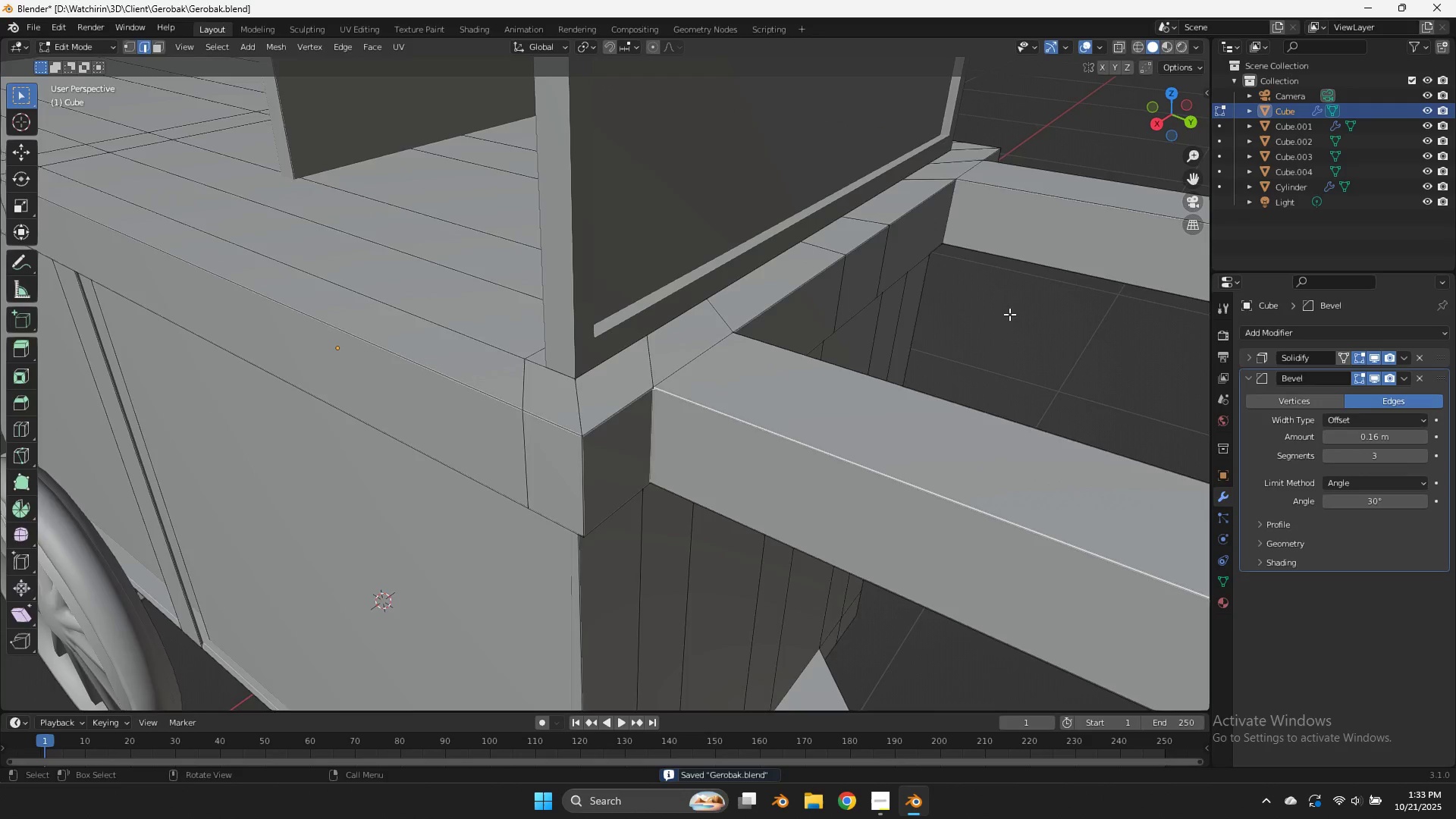 
key(Tab)
 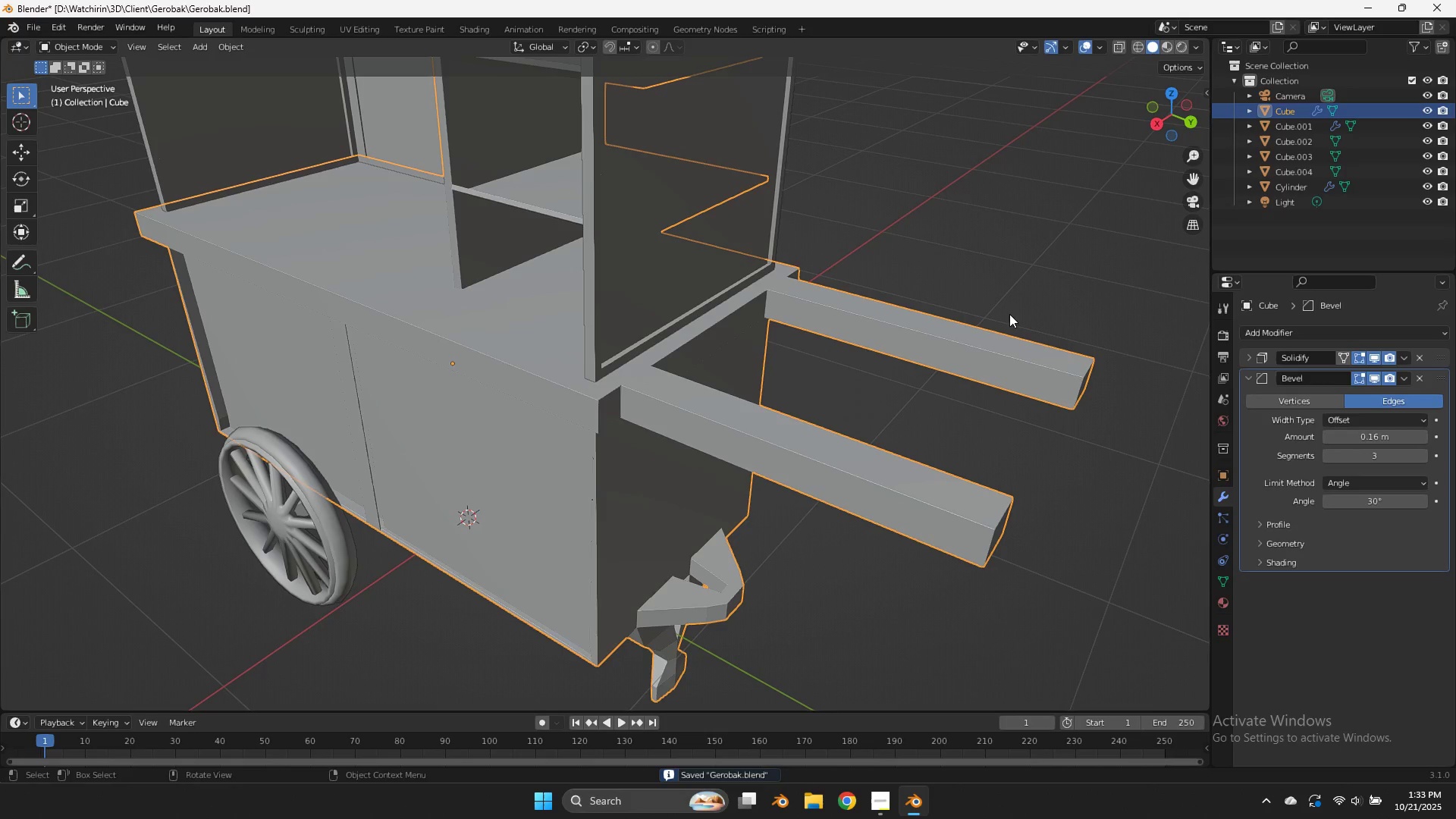 
scroll: coordinate [1009, 314], scroll_direction: down, amount: 3.0
 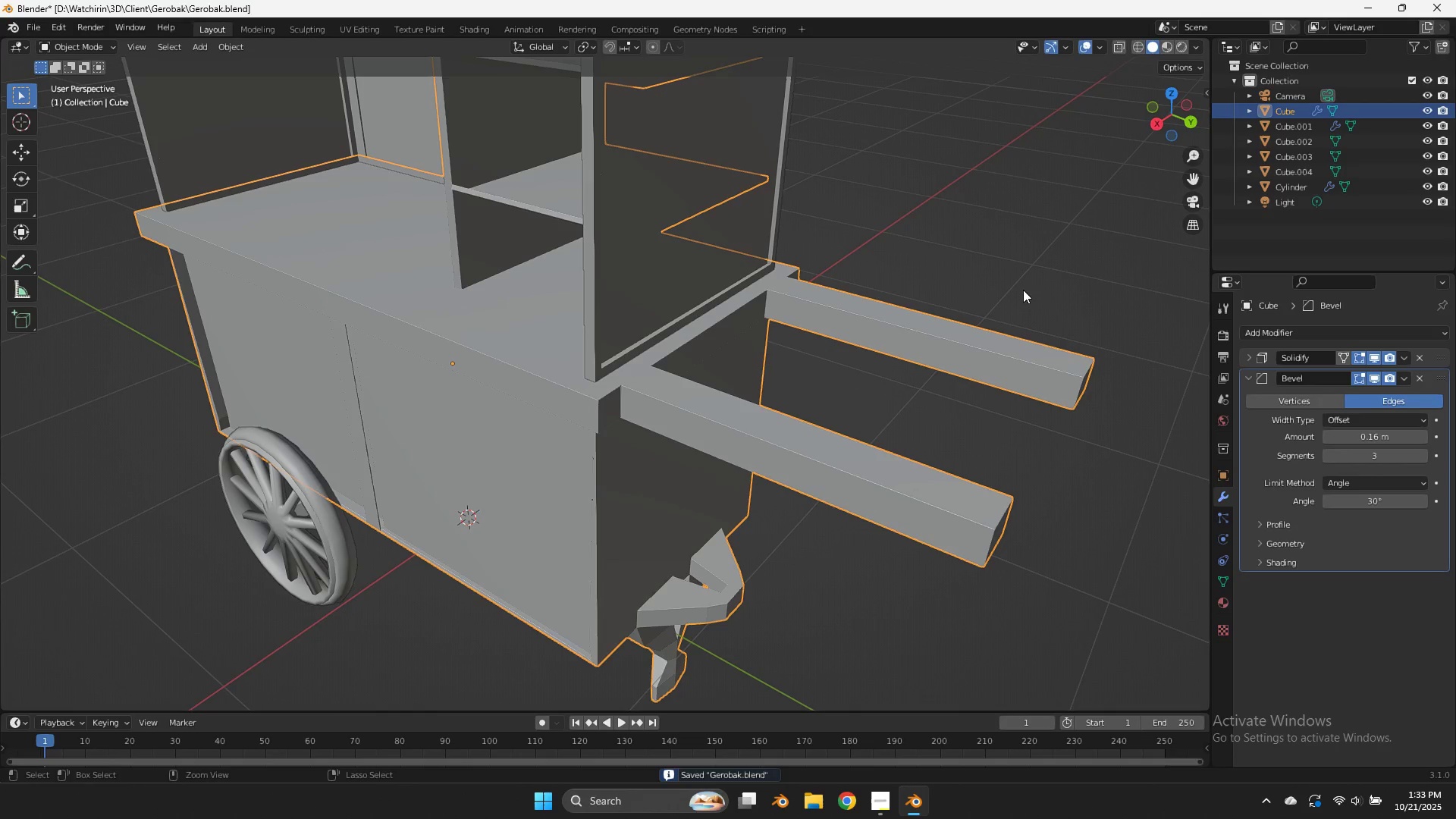 
key(Control+ControlLeft)
 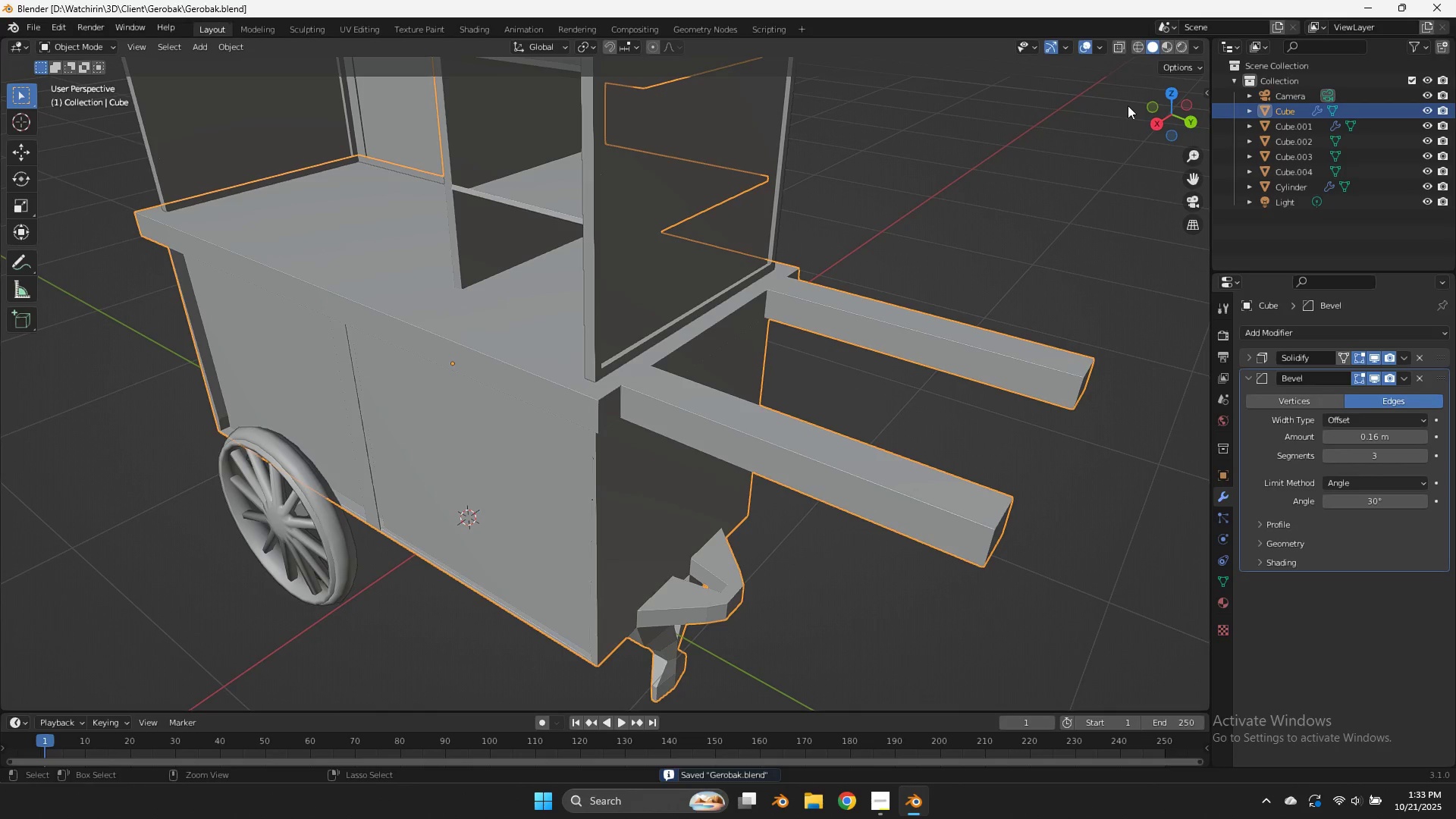 
key(Control+S)
 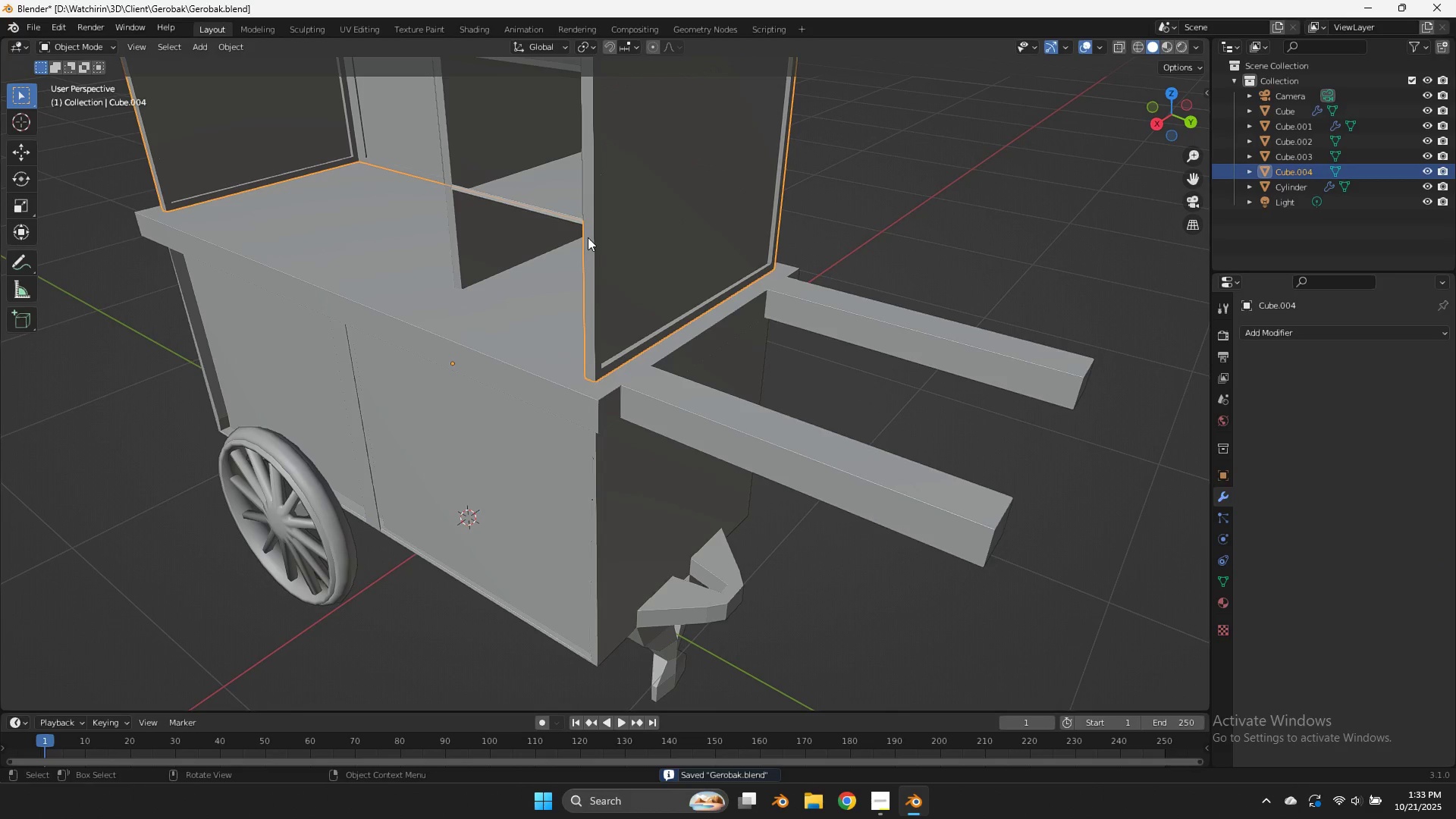 
double_click([566, 212])
 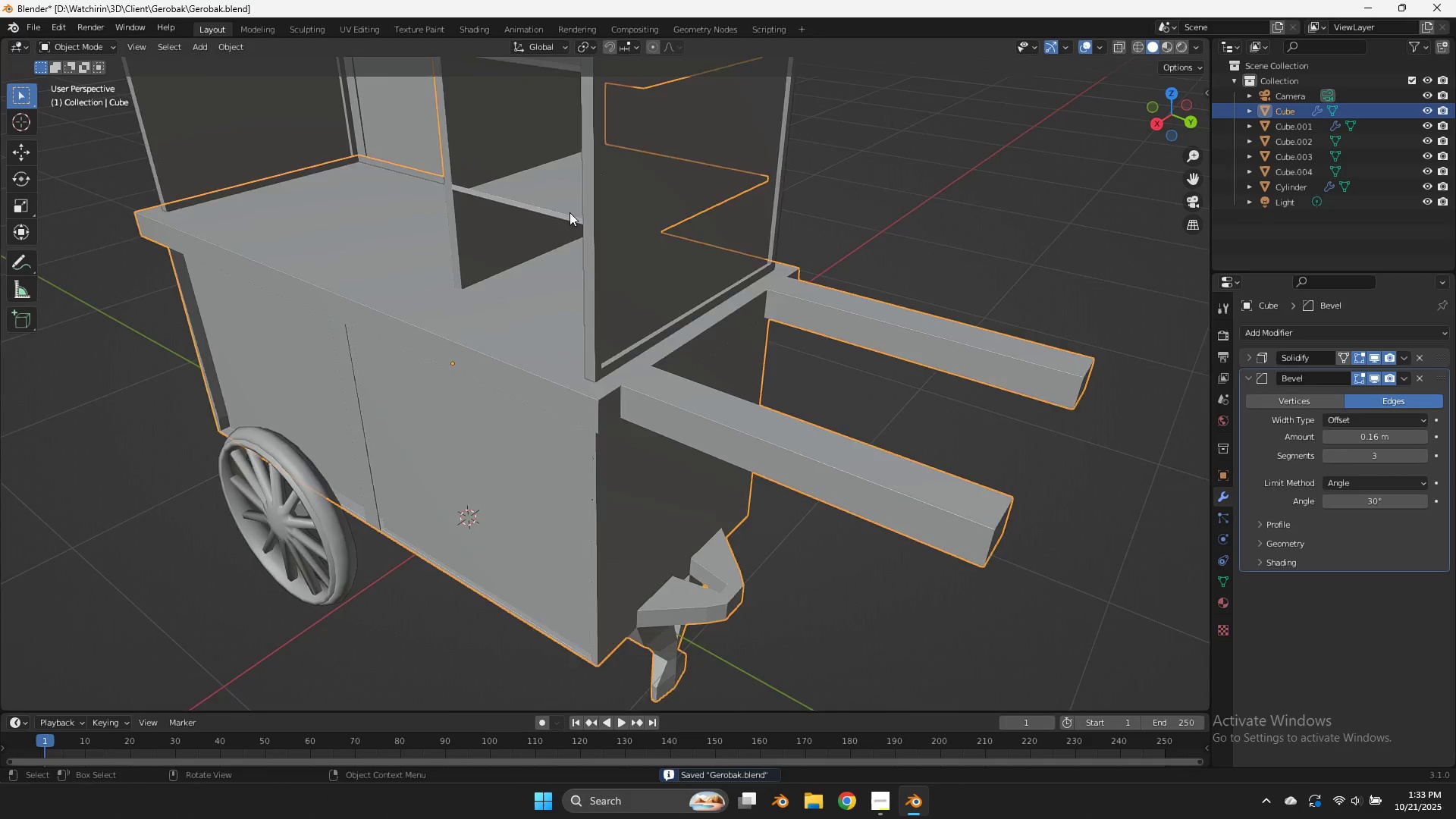 
scroll: coordinate [571, 213], scroll_direction: down, amount: 3.0
 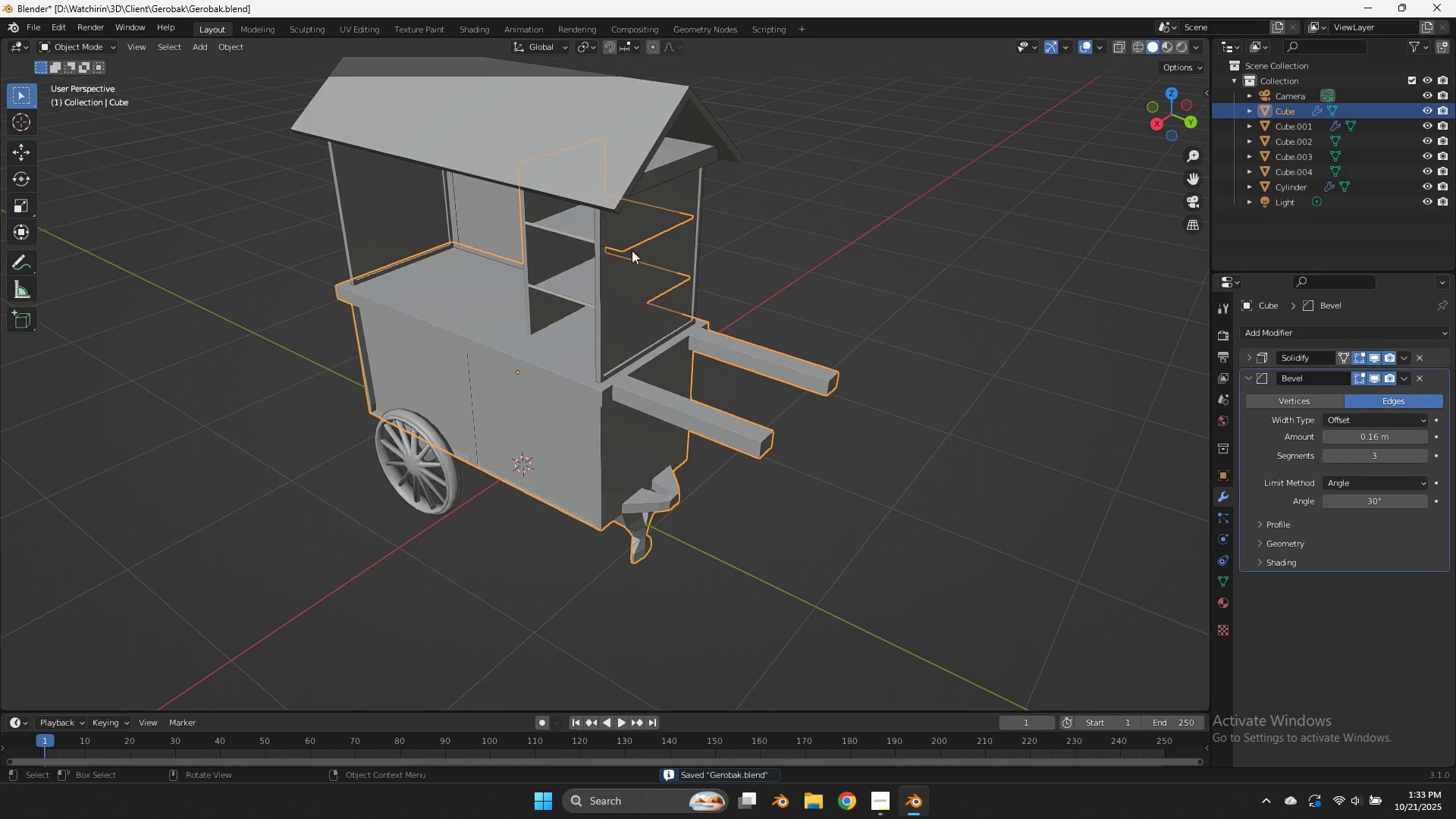 
left_click_drag(start_coordinate=[629, 240], to_coordinate=[631, 247])
 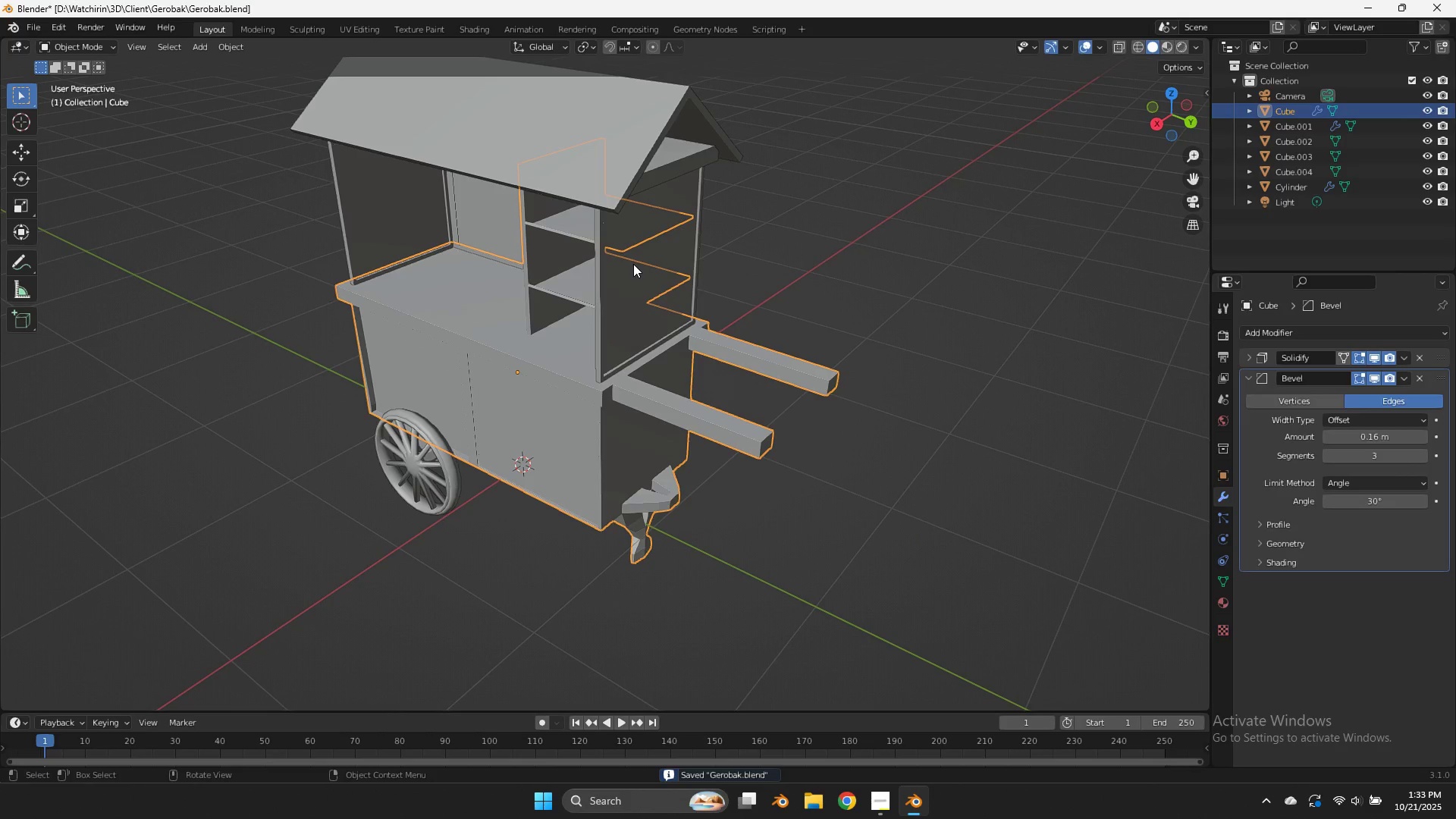 
double_click([633, 264])
 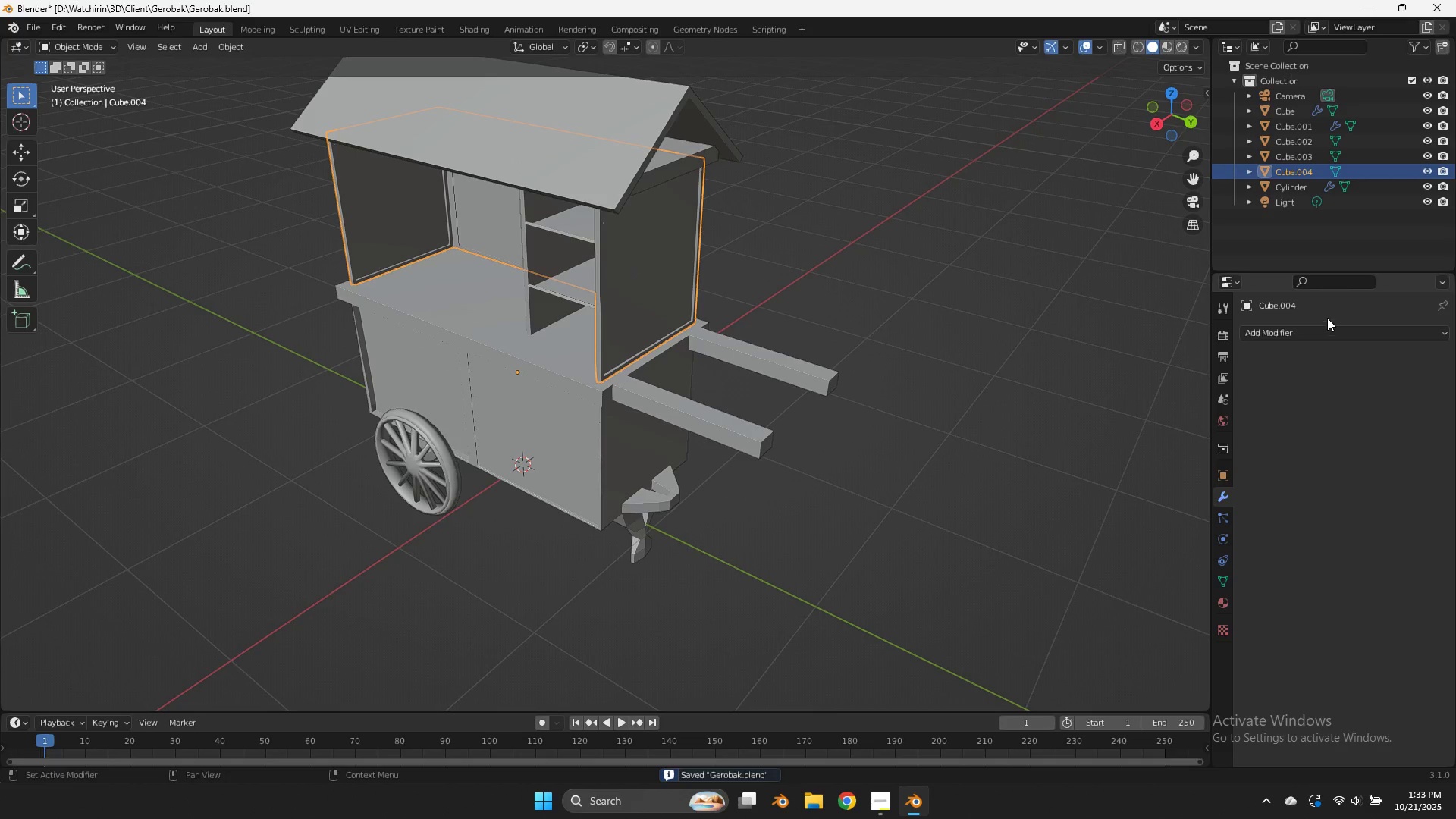 
double_click([1327, 345])
 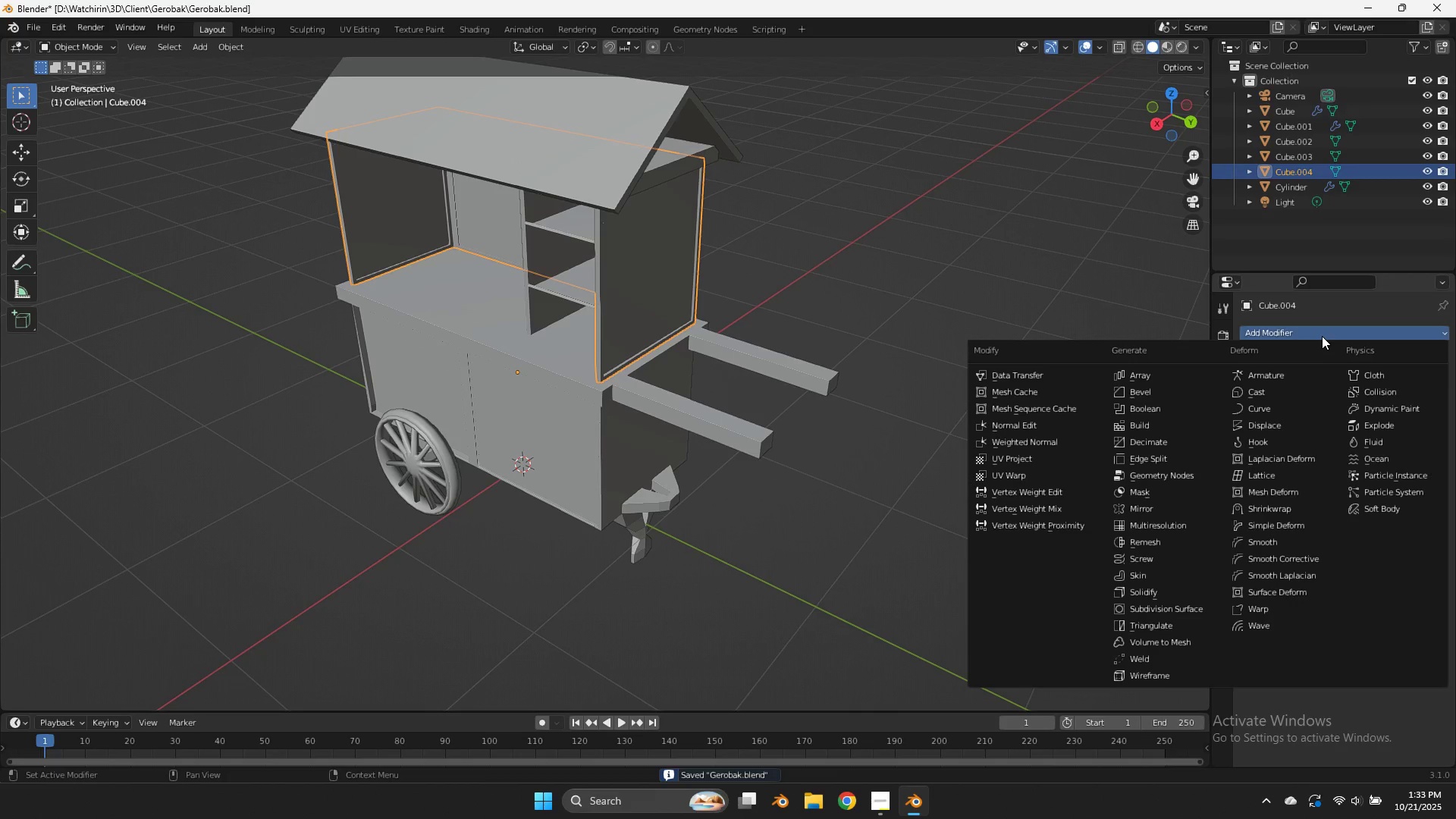 
triple_click([1322, 336])
 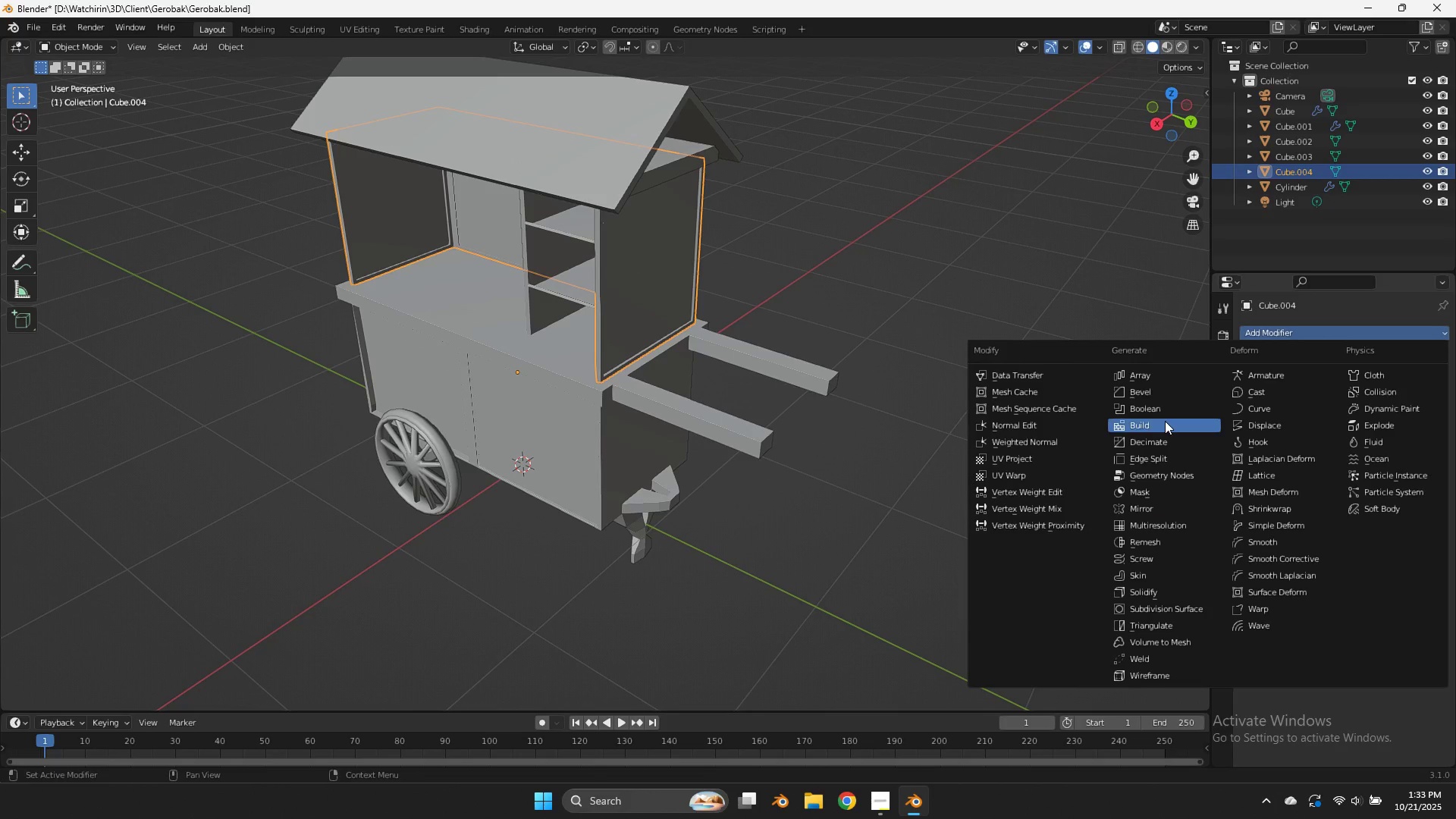 
left_click([1158, 387])
 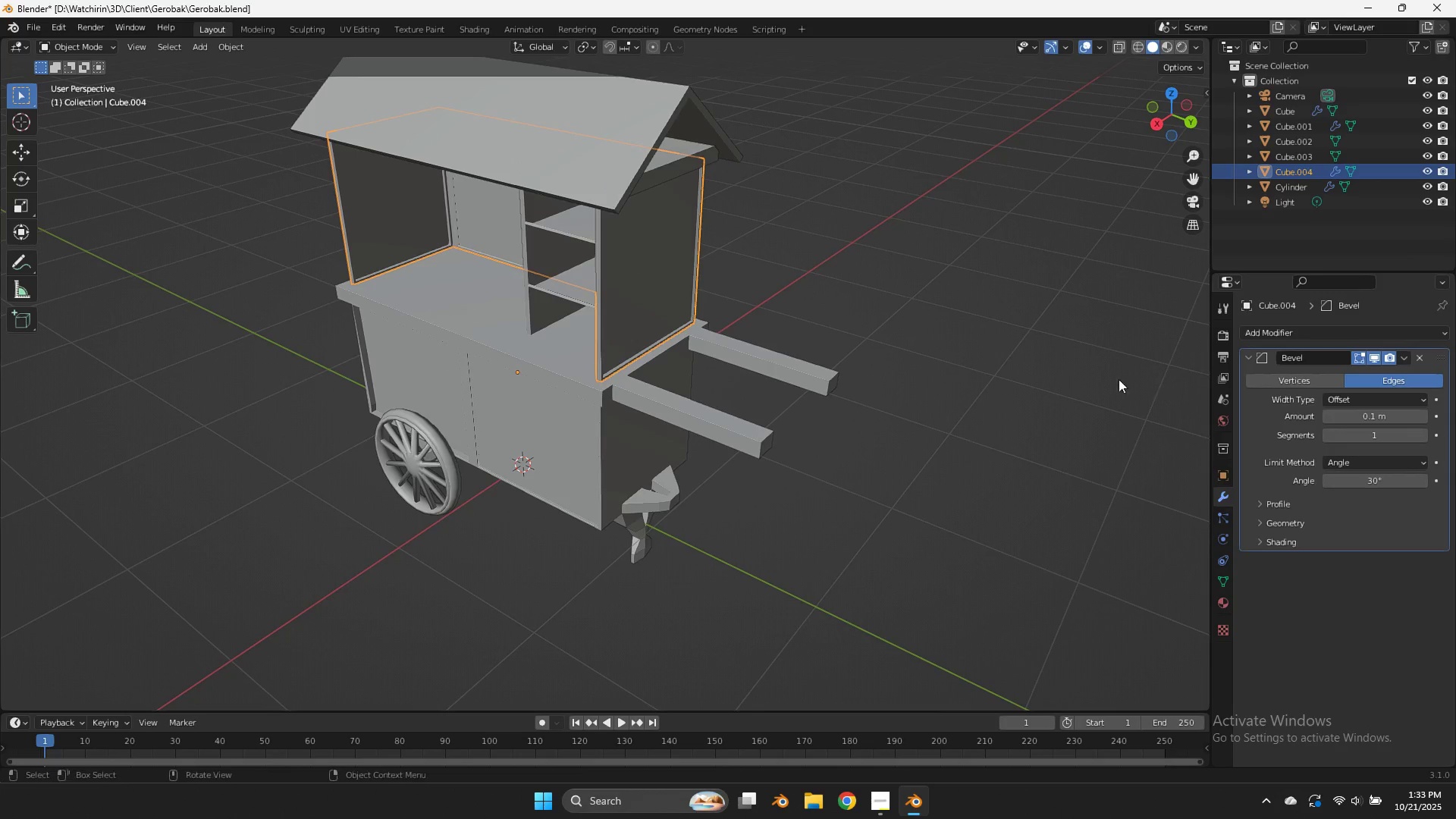 
scroll: coordinate [1083, 362], scroll_direction: up, amount: 4.0
 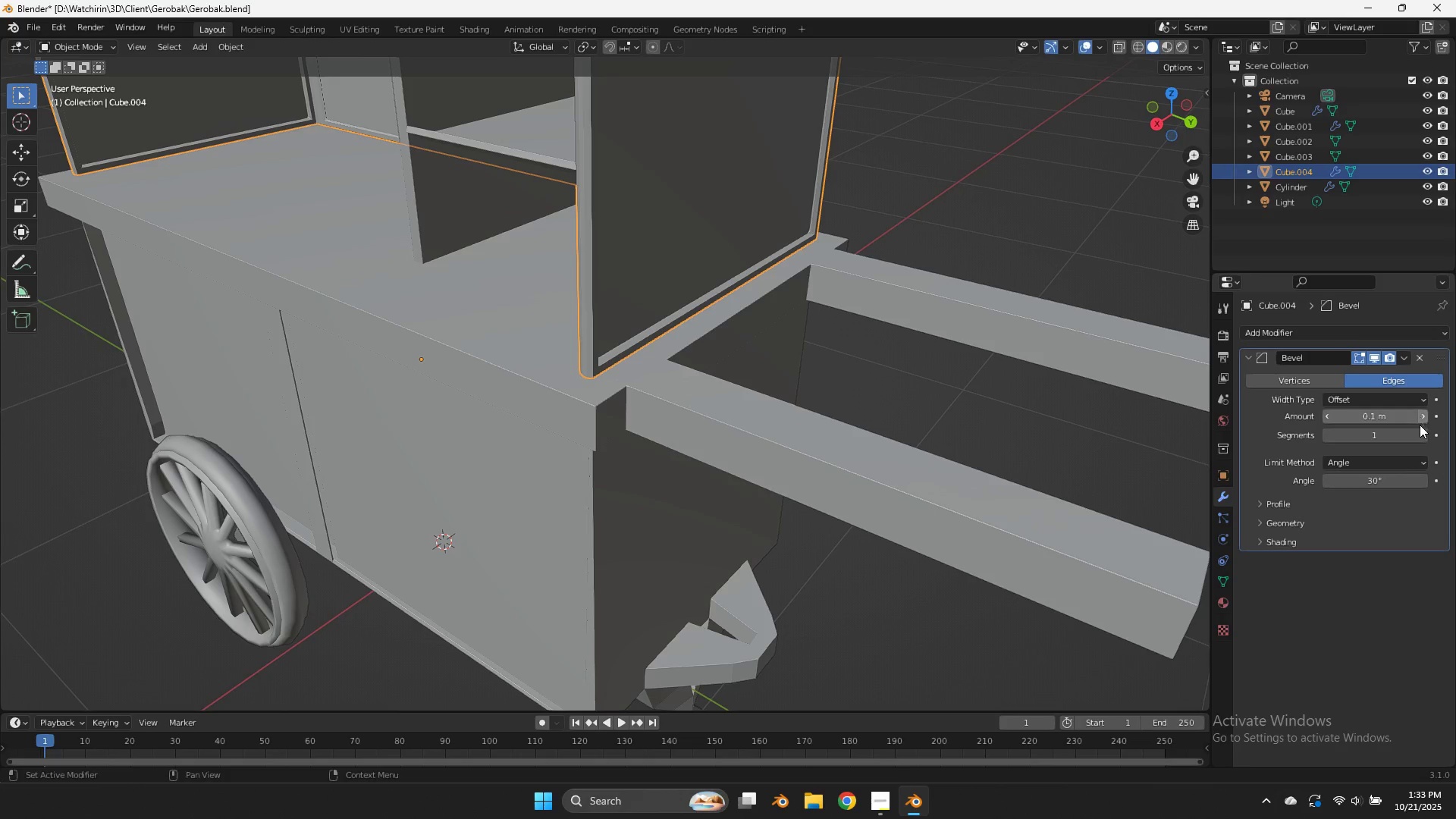 
left_click([1420, 436])
 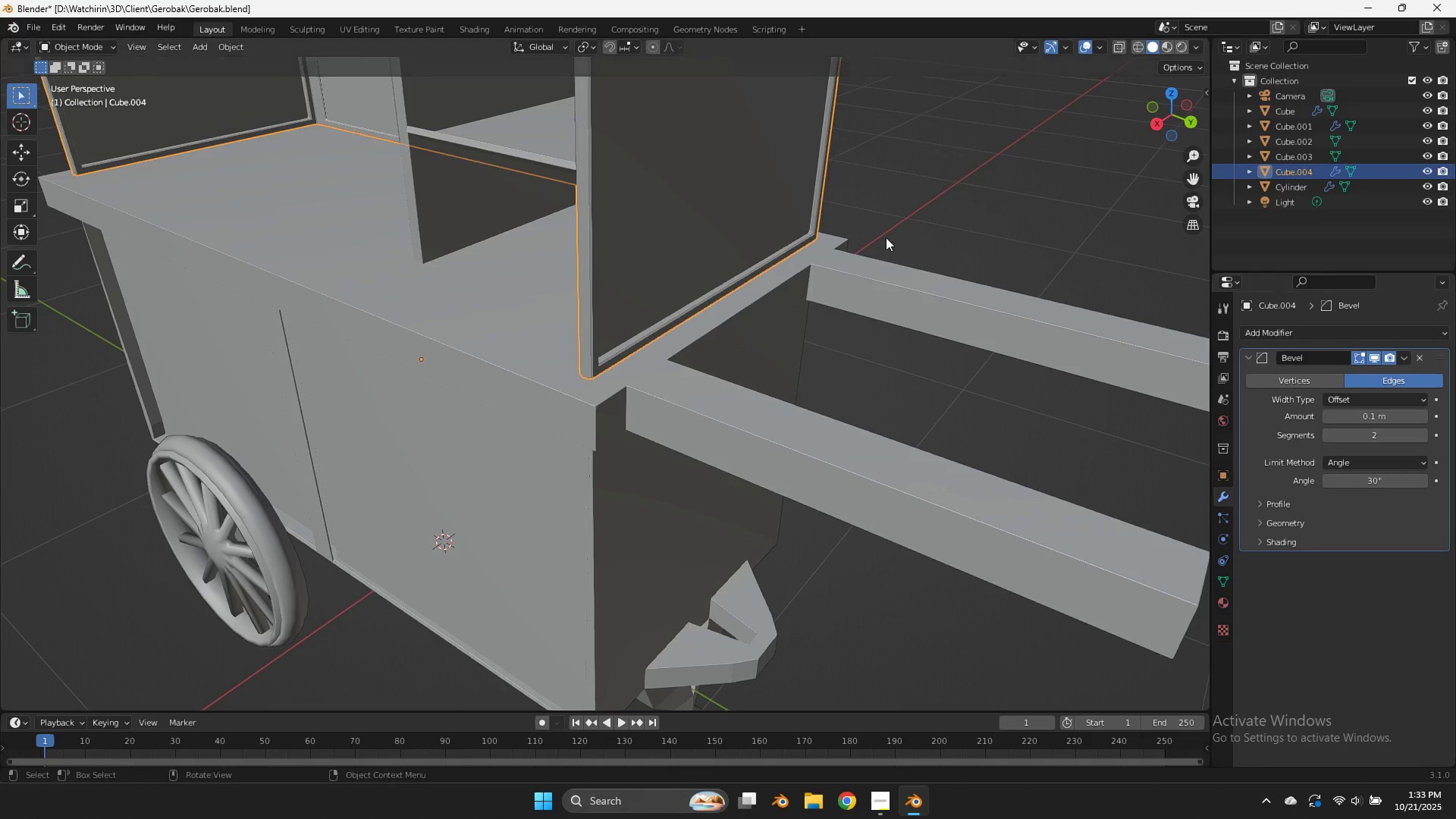 
scroll: coordinate [843, 213], scroll_direction: up, amount: 3.0
 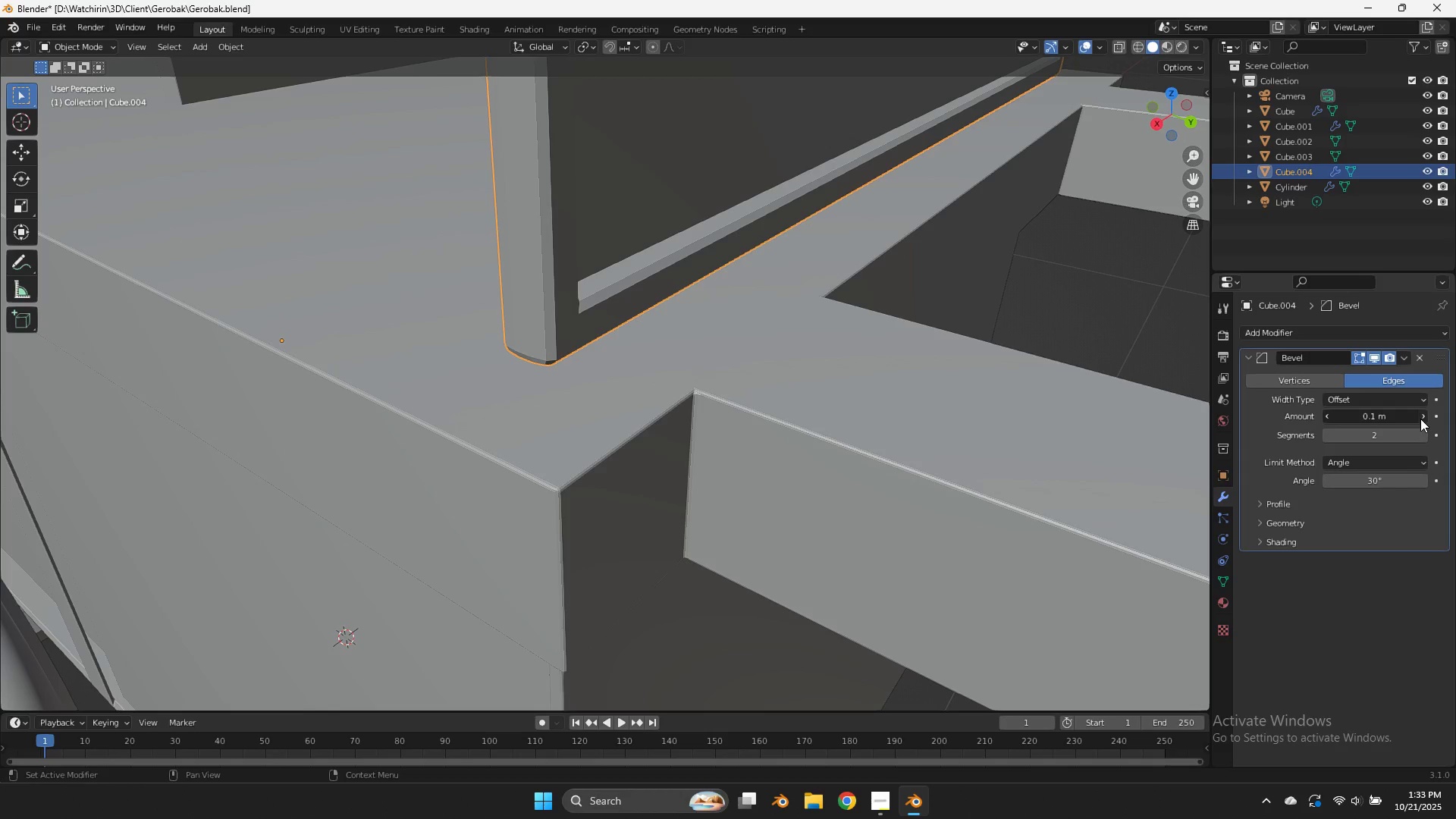 
double_click([1420, 419])
 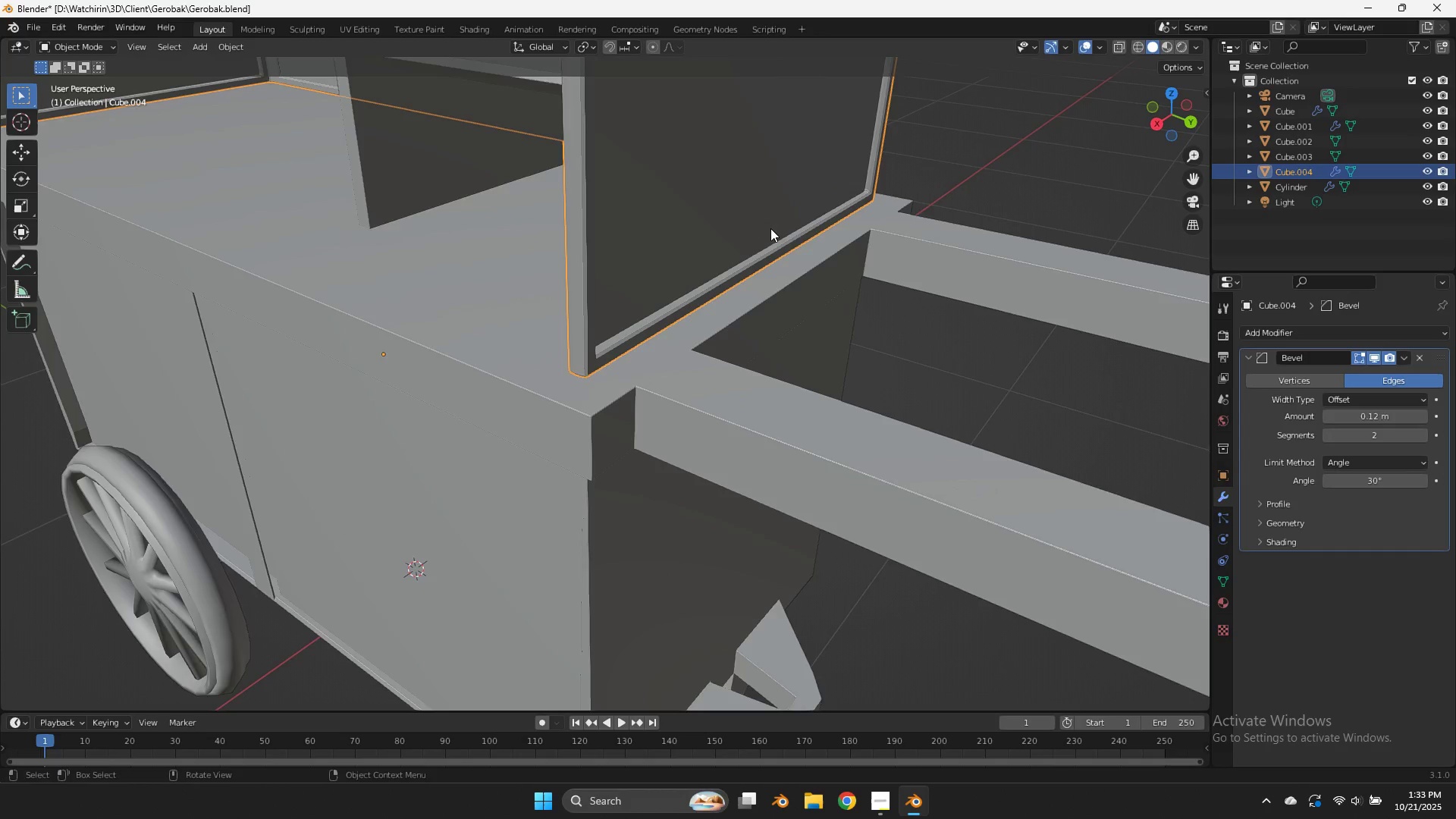 
scroll: coordinate [770, 228], scroll_direction: down, amount: 3.0
 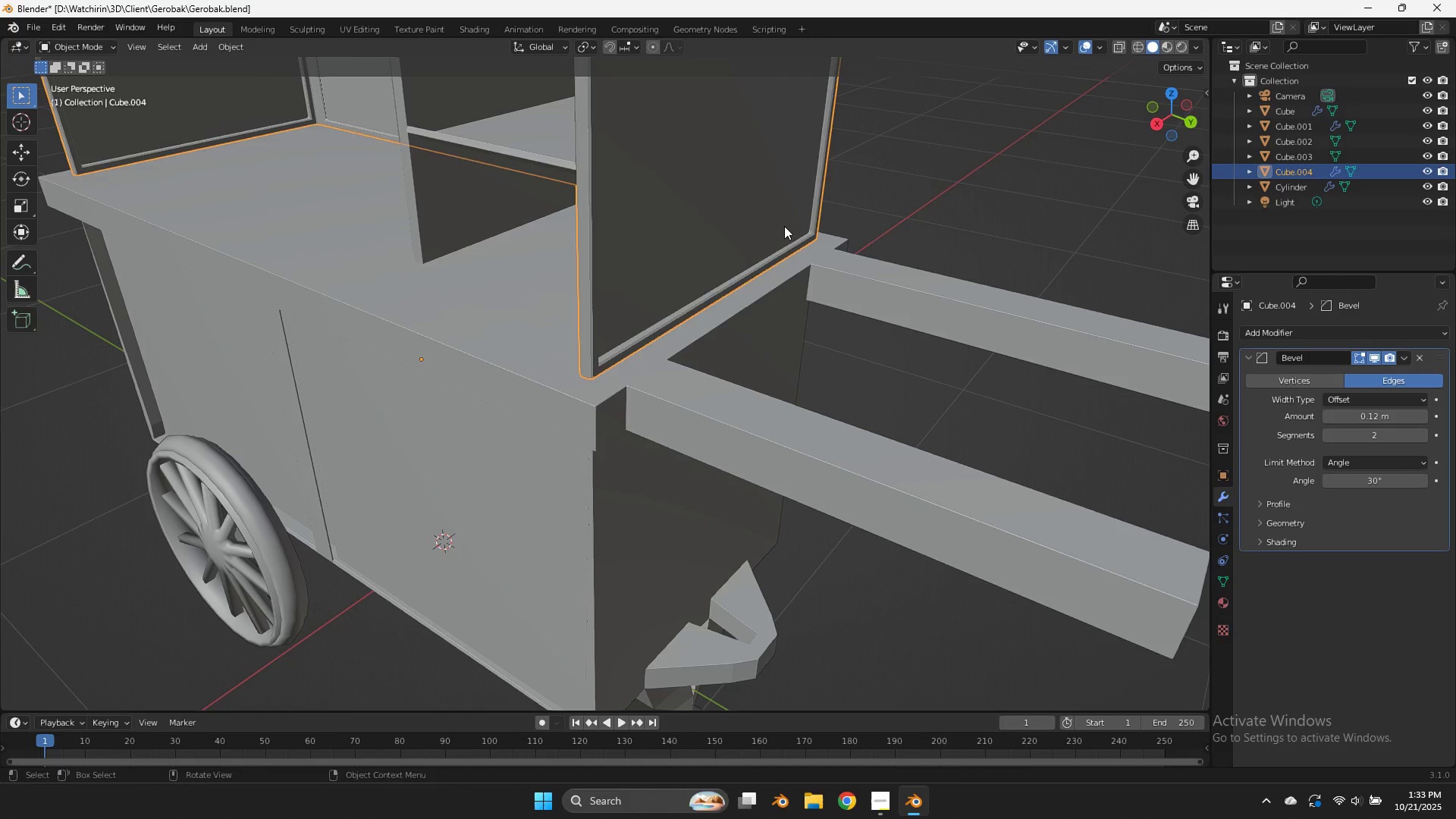 
key(Tab)
 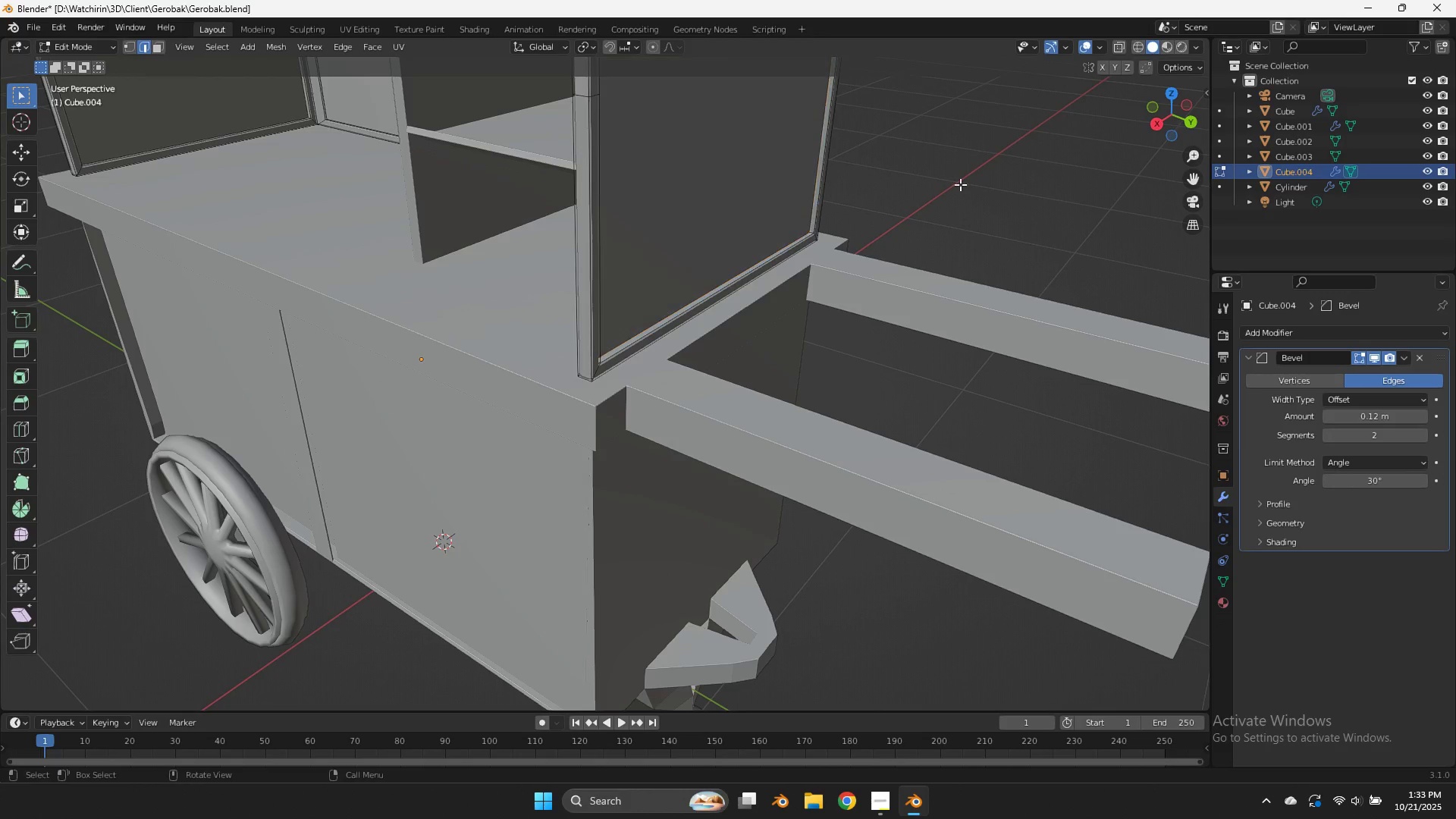 
left_click([960, 184])
 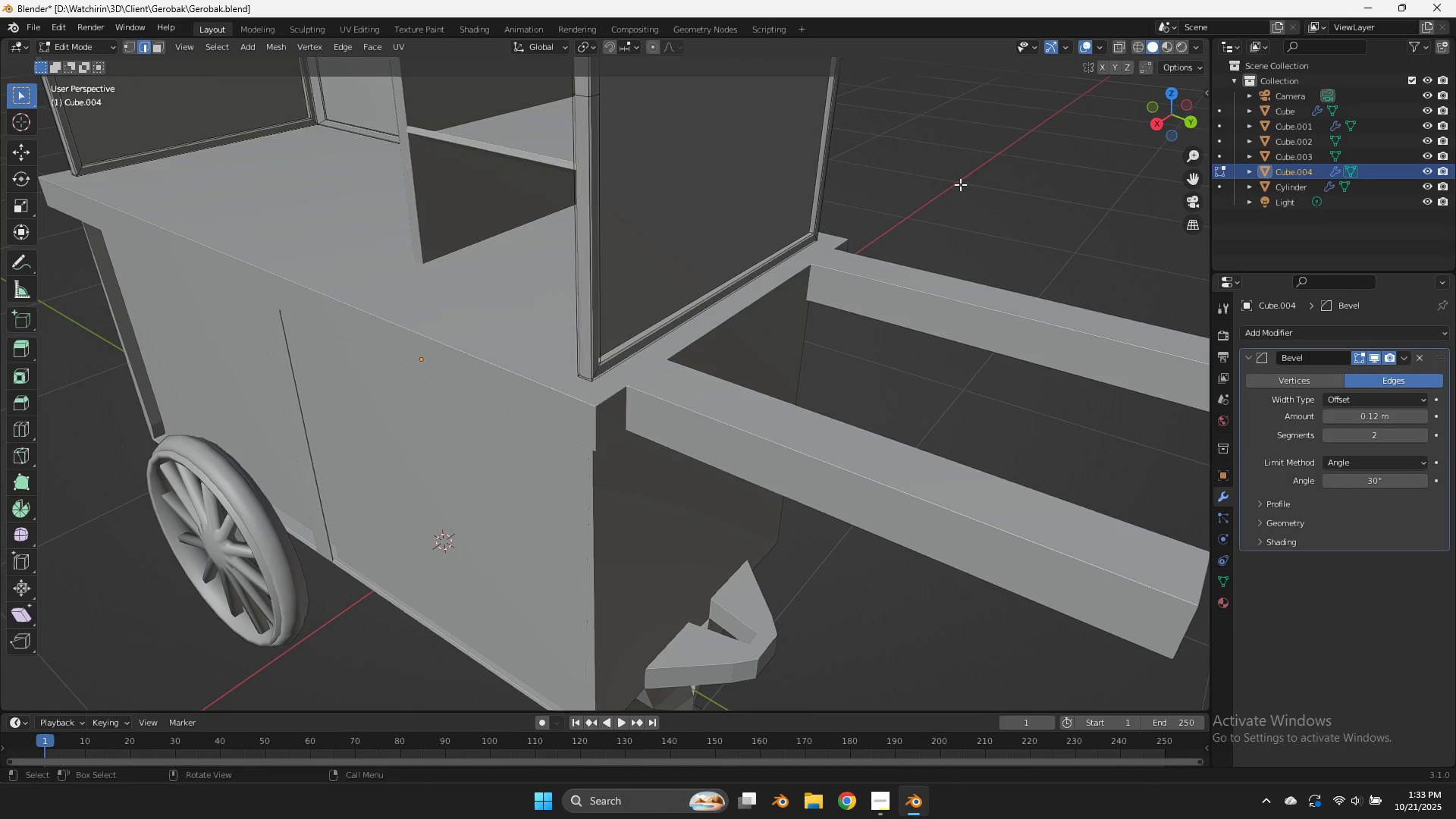 
key(Tab)
 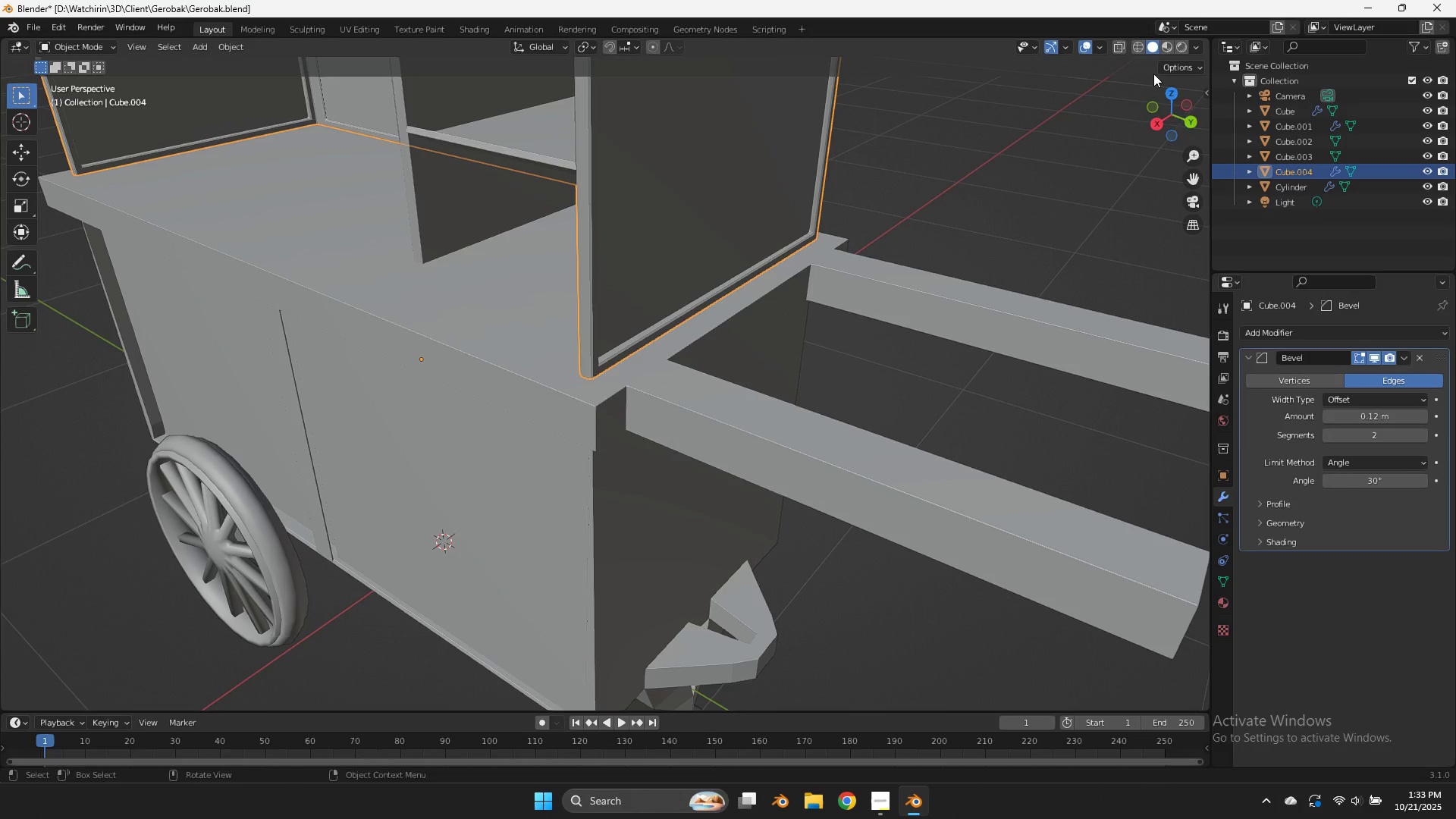 
left_click_drag(start_coordinate=[1168, 102], to_coordinate=[1209, 116])
 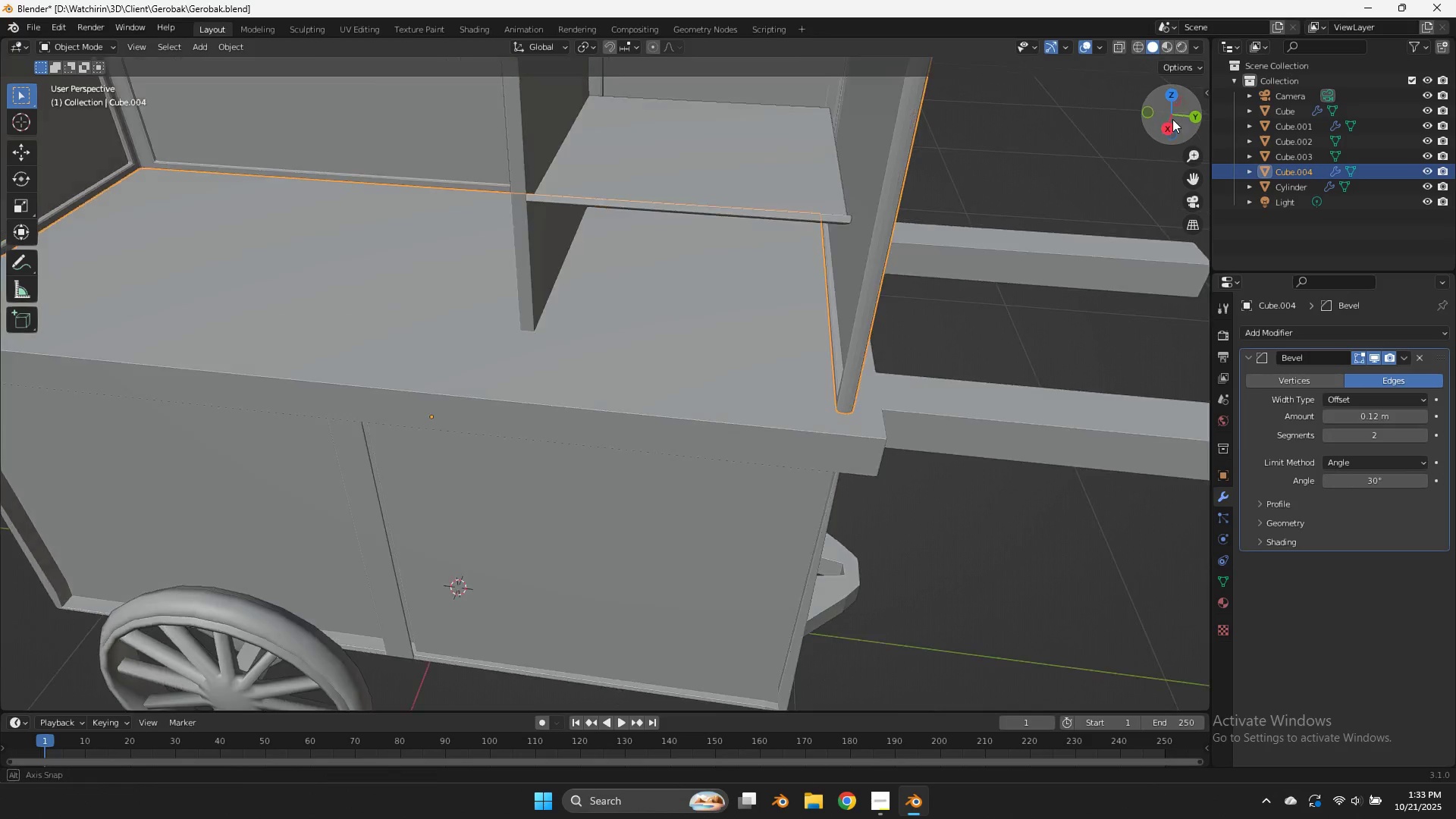 
left_click_drag(start_coordinate=[1143, 112], to_coordinate=[2, 127])
 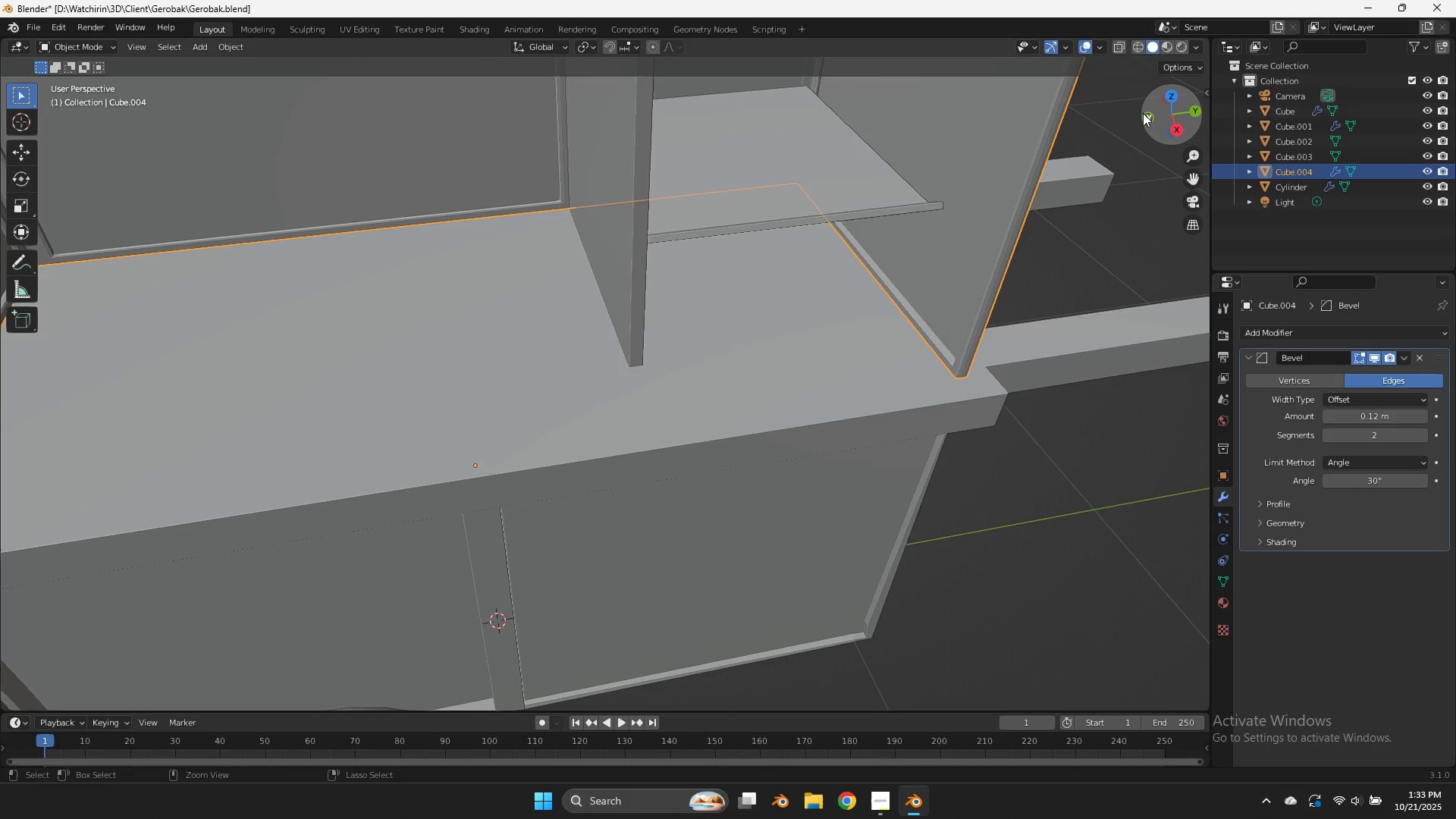 
key(Control+S)
 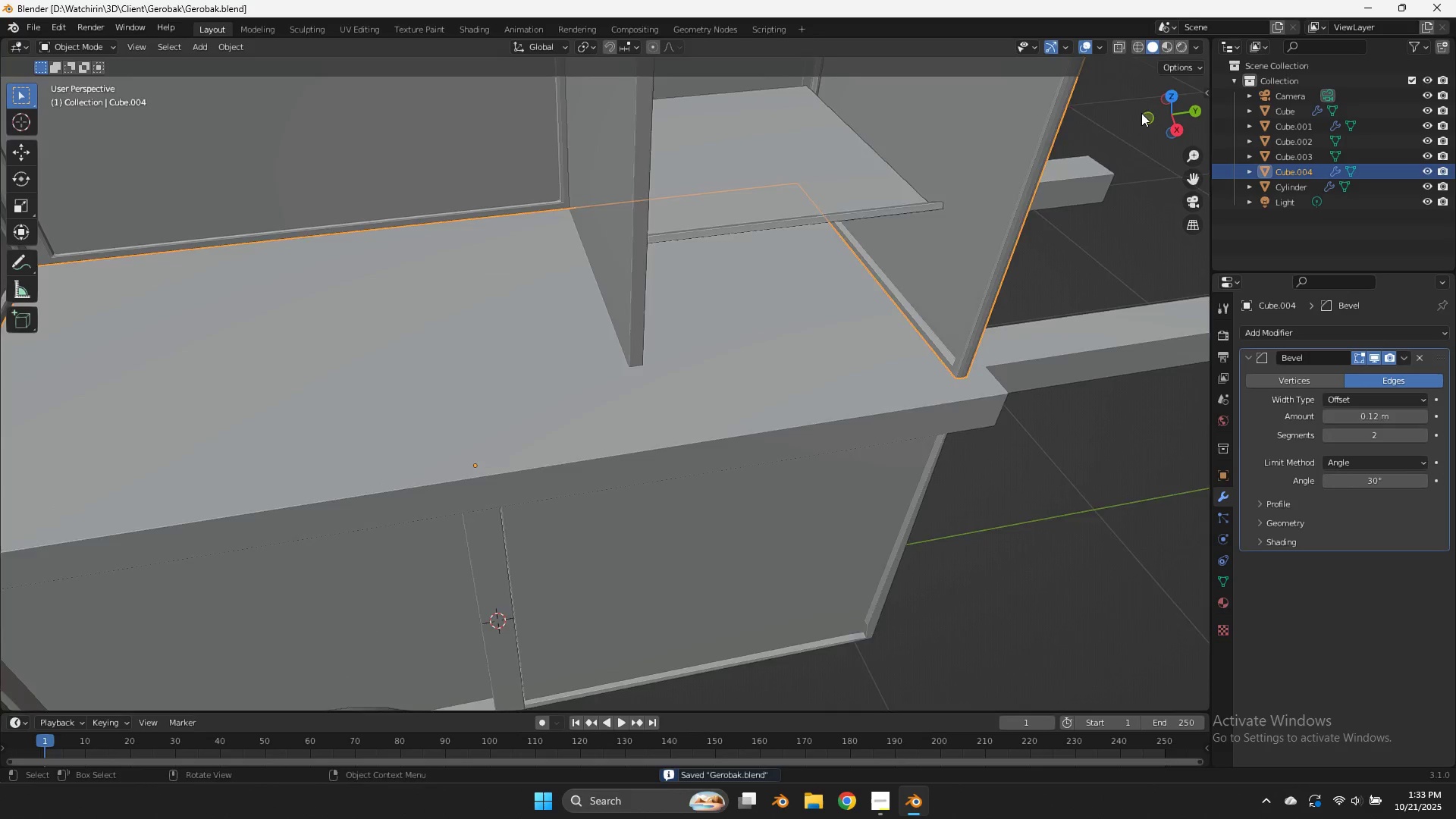 
scroll: coordinate [1134, 115], scroll_direction: down, amount: 5.0
 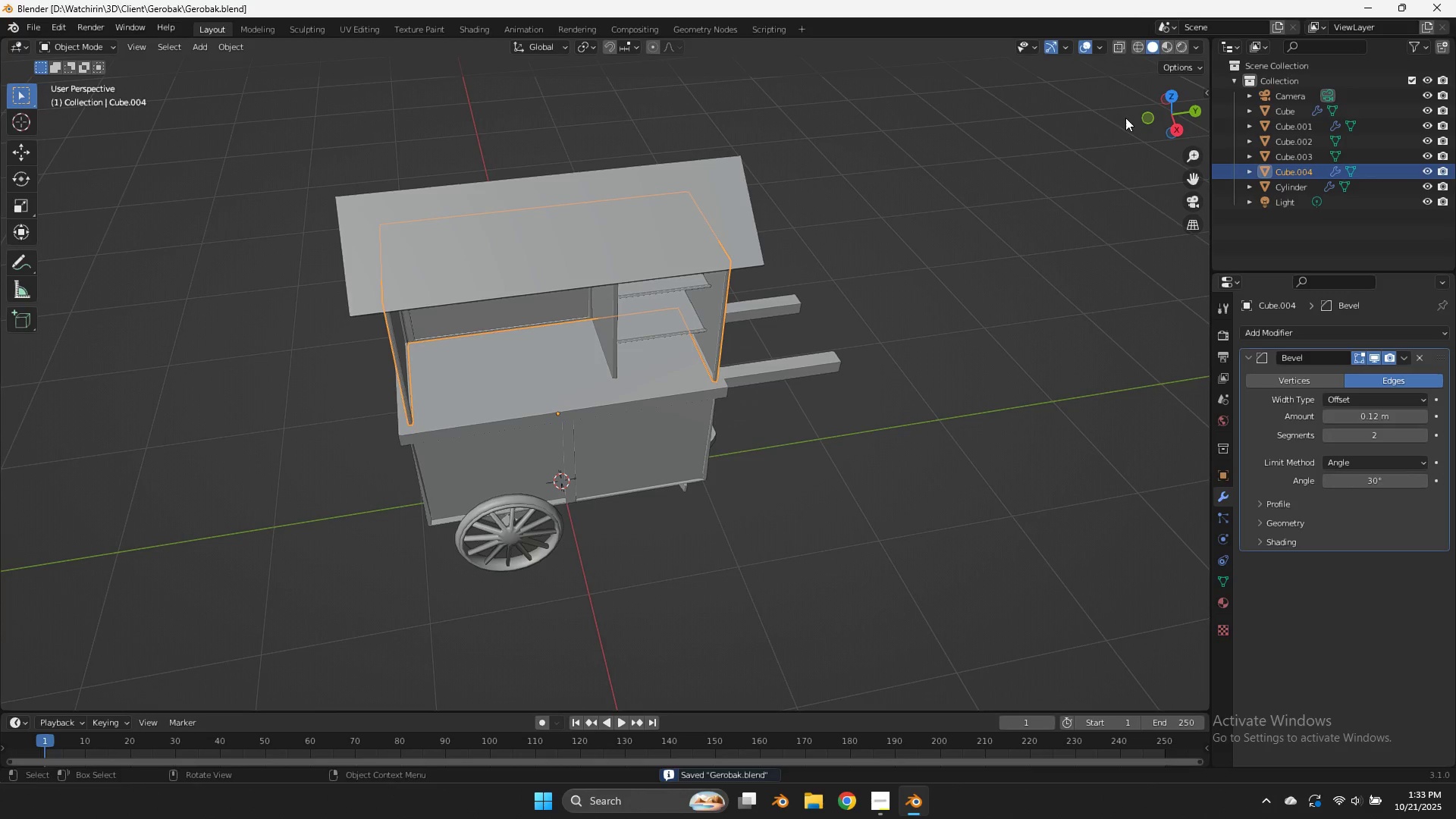 
left_click_drag(start_coordinate=[1125, 118], to_coordinate=[1194, 85])
 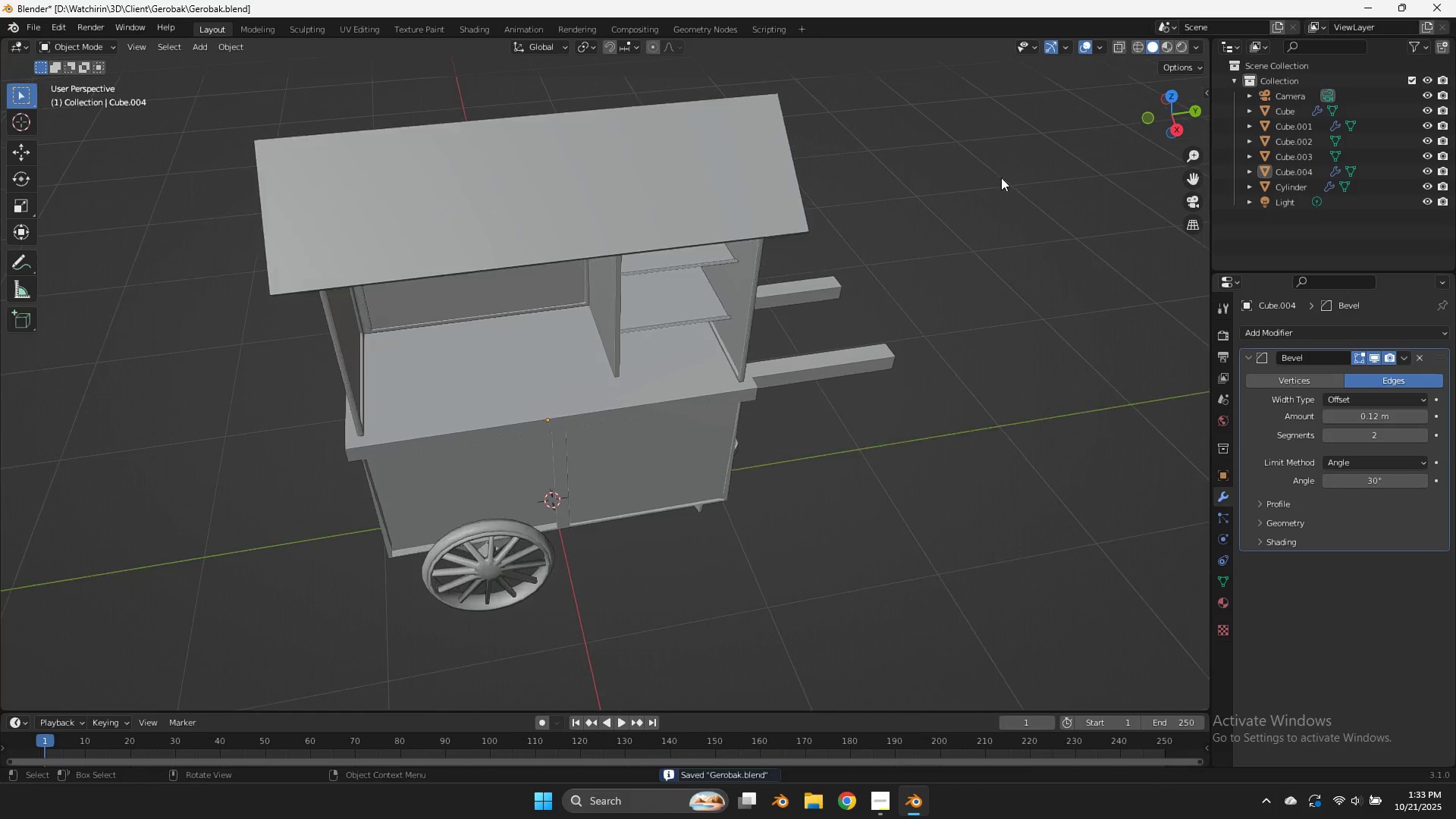 
scroll: coordinate [1001, 177], scroll_direction: up, amount: 5.0
 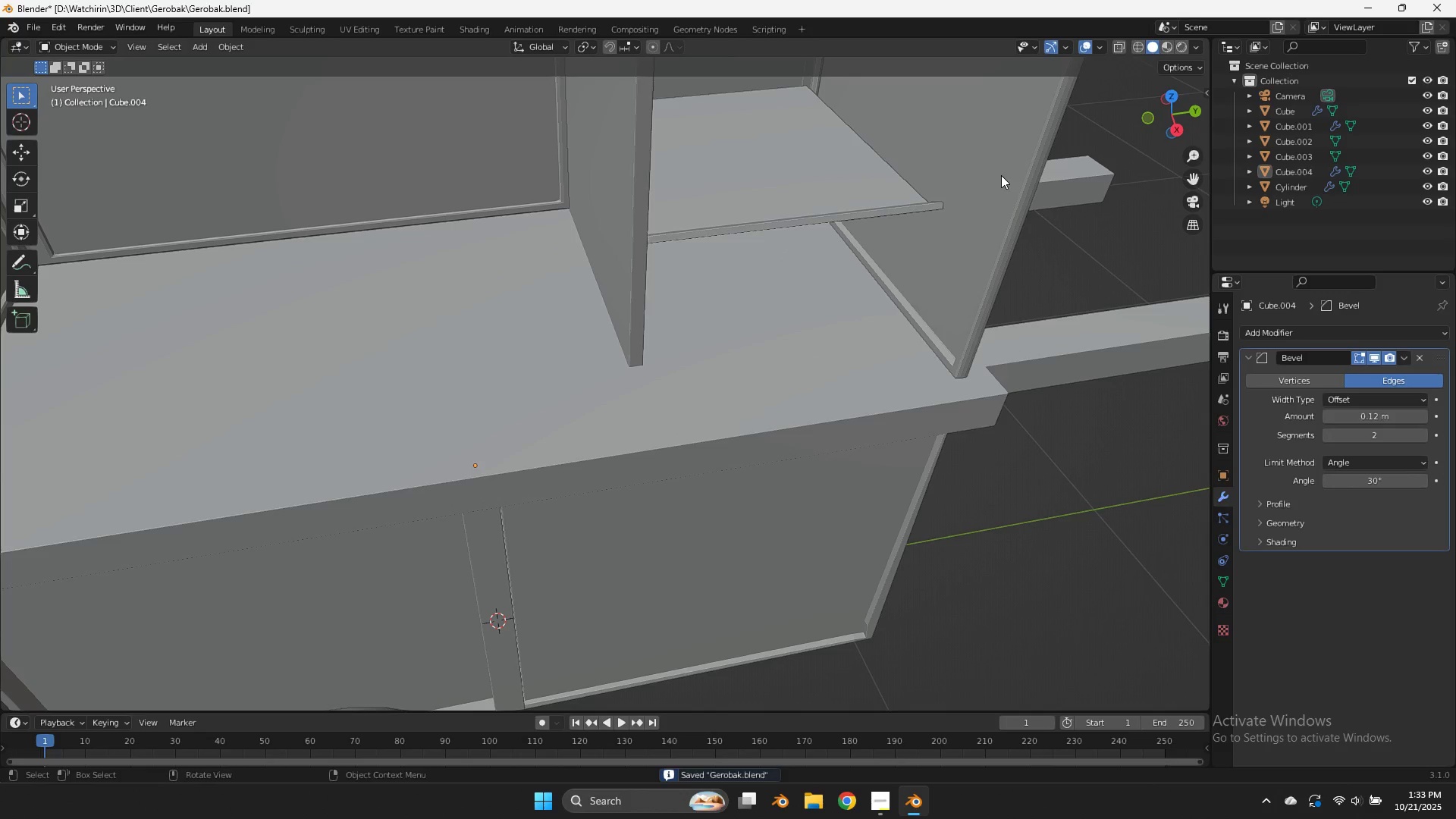 
scroll: coordinate [1001, 175], scroll_direction: down, amount: 3.0
 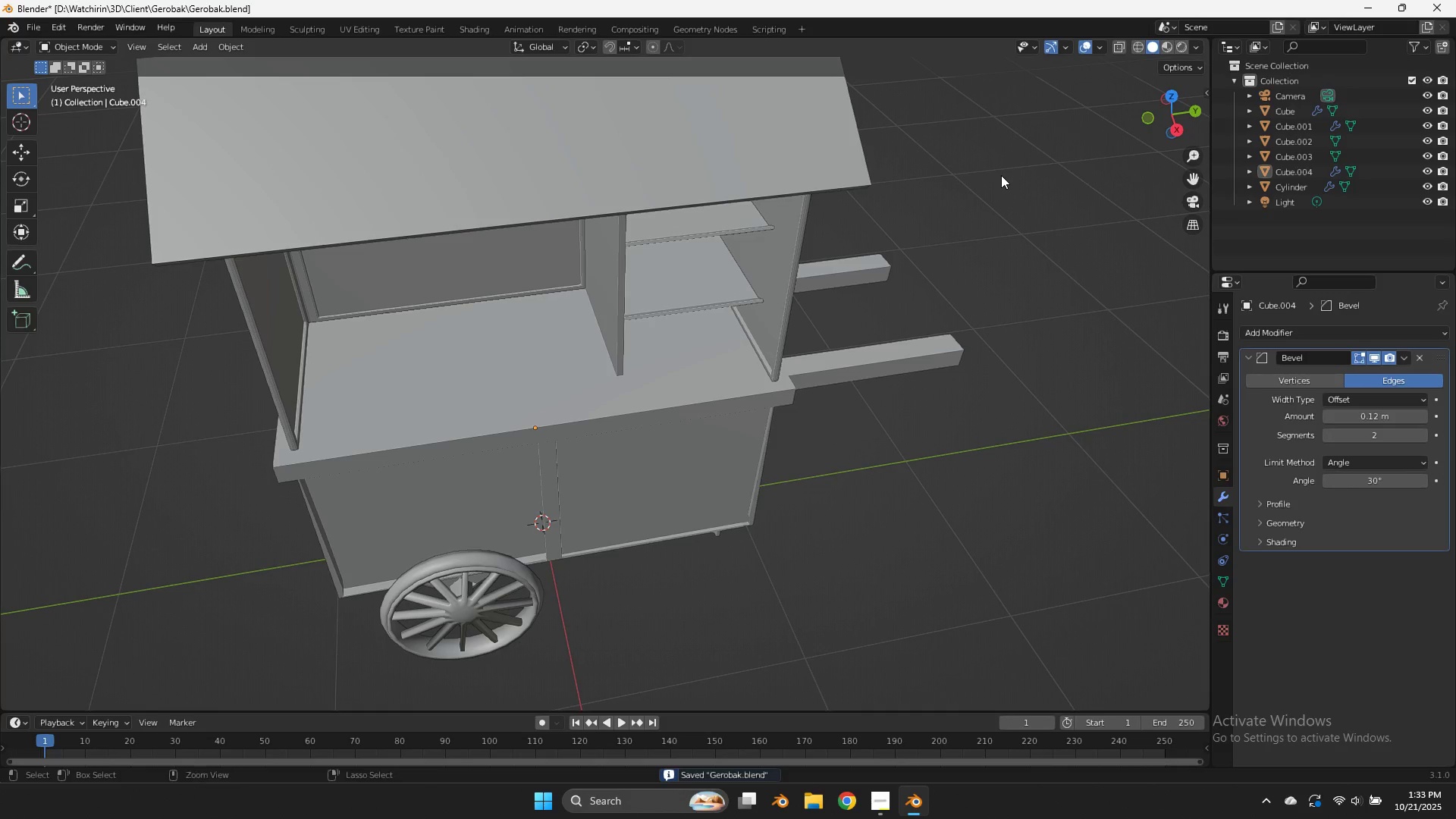 
key(Control+ControlLeft)
 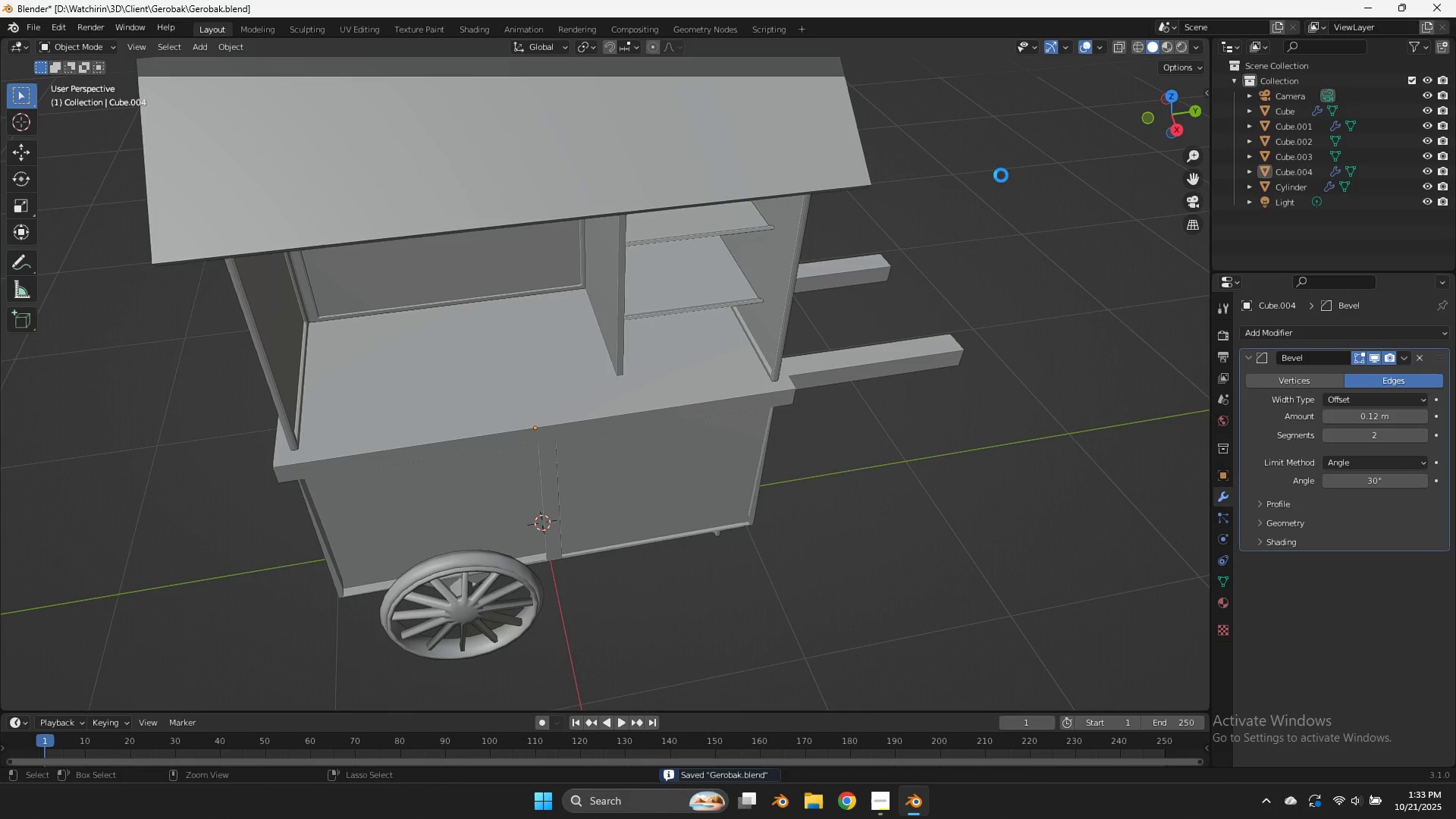 
key(Control+S)
 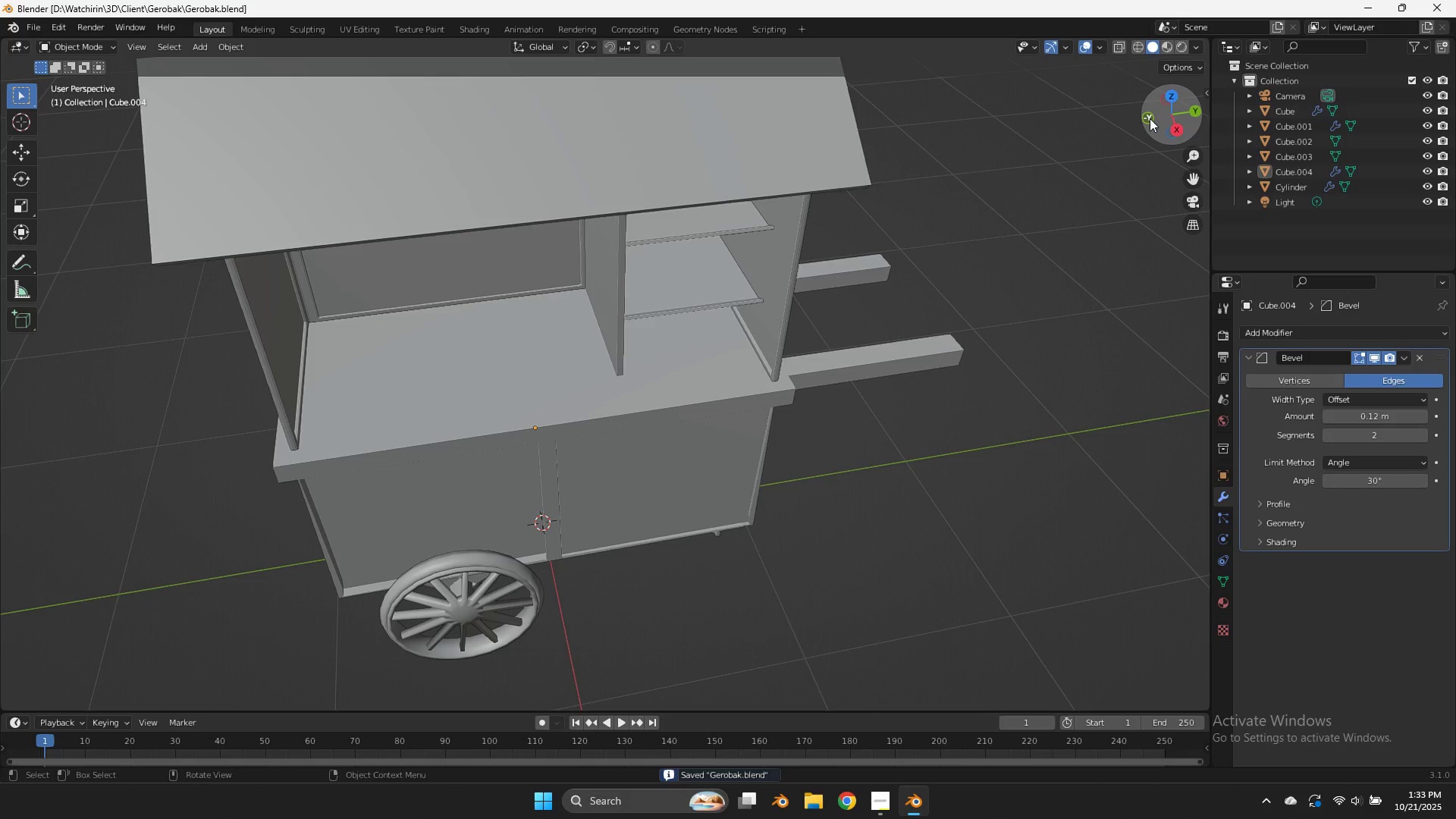 
left_click_drag(start_coordinate=[1173, 111], to_coordinate=[64, 707])
 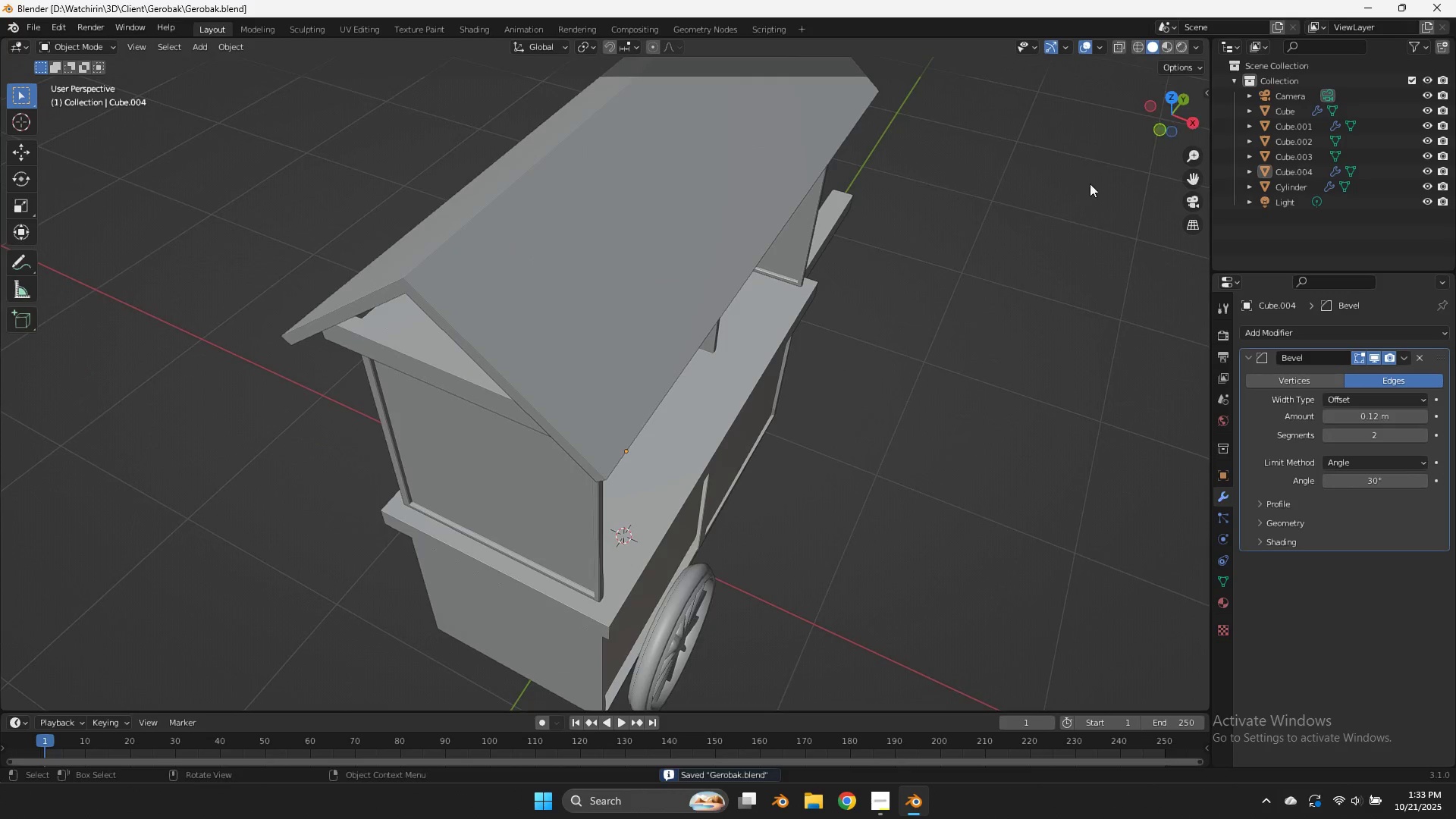 
key(Alt+AltLeft)
 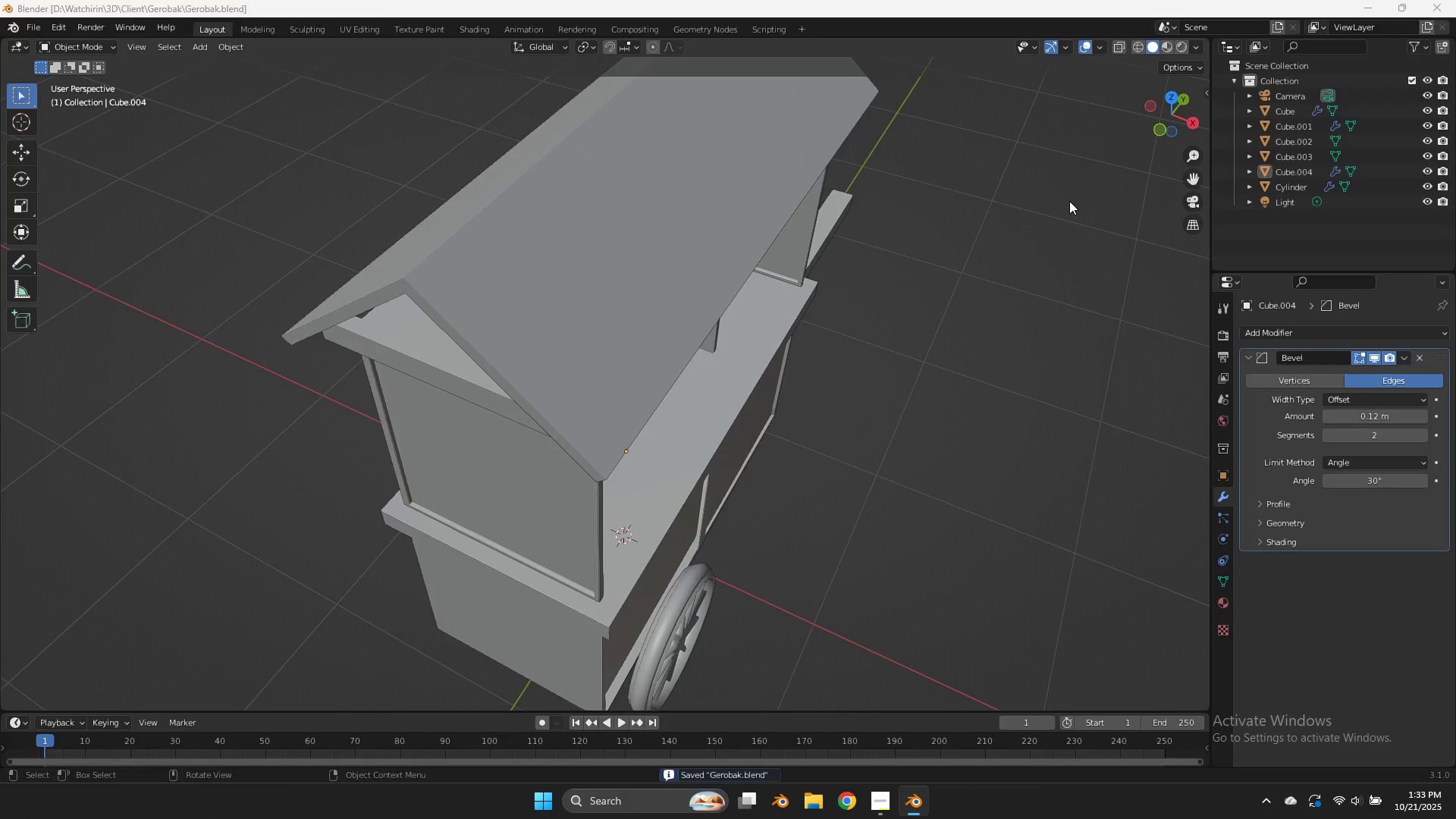 
key(Alt+Tab)